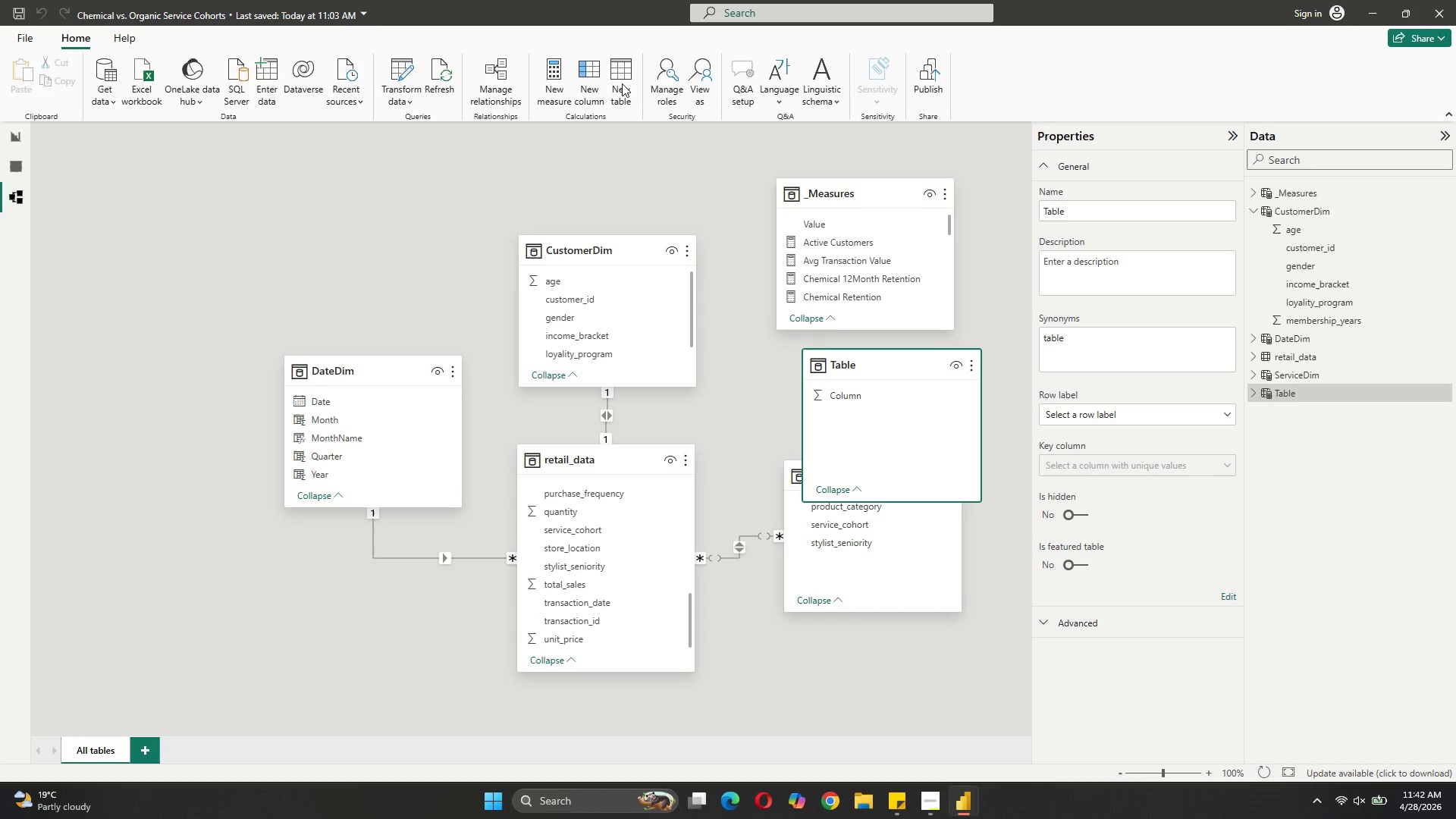 
left_click([622, 83])
 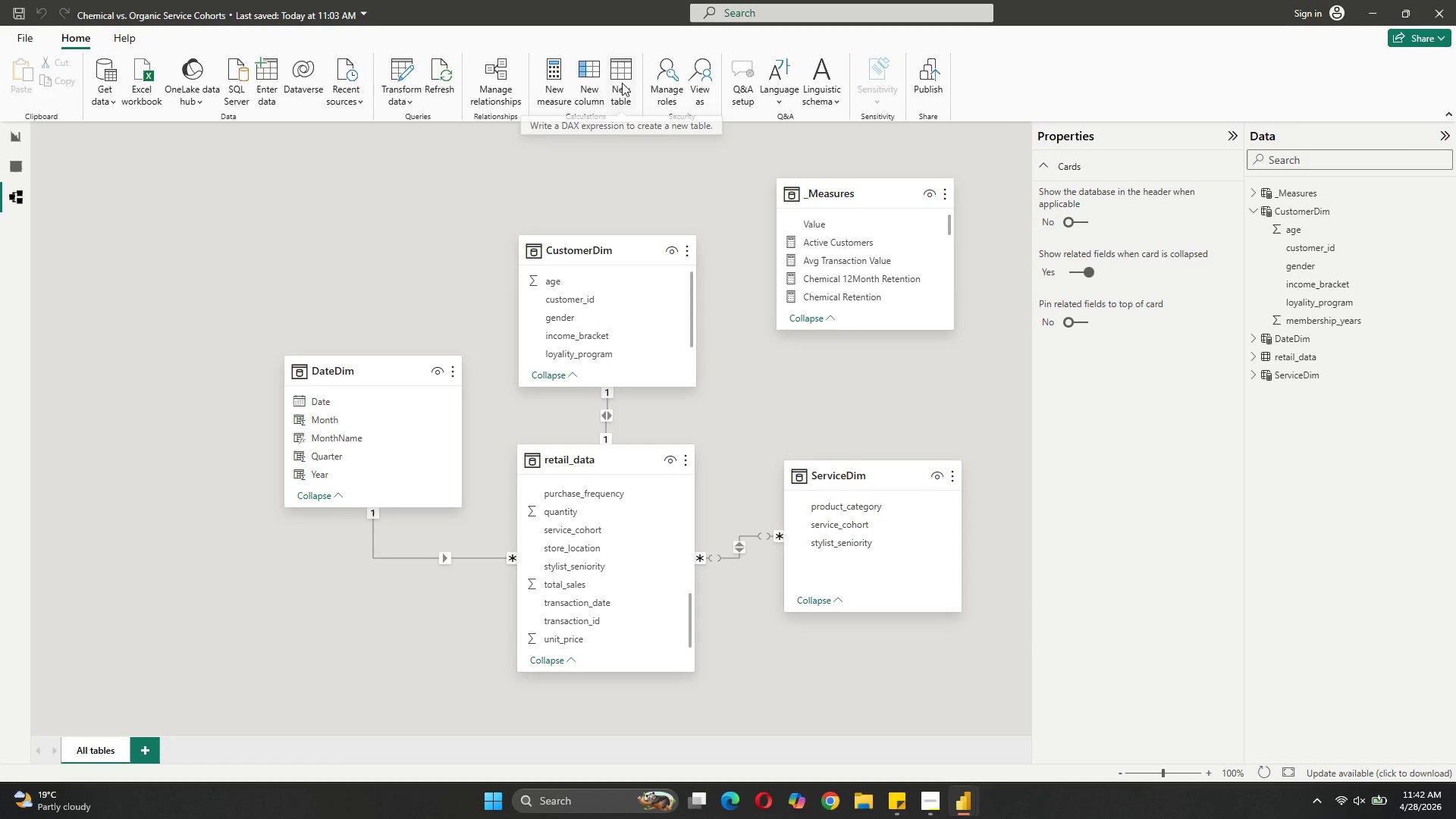 
left_click([623, 104])
 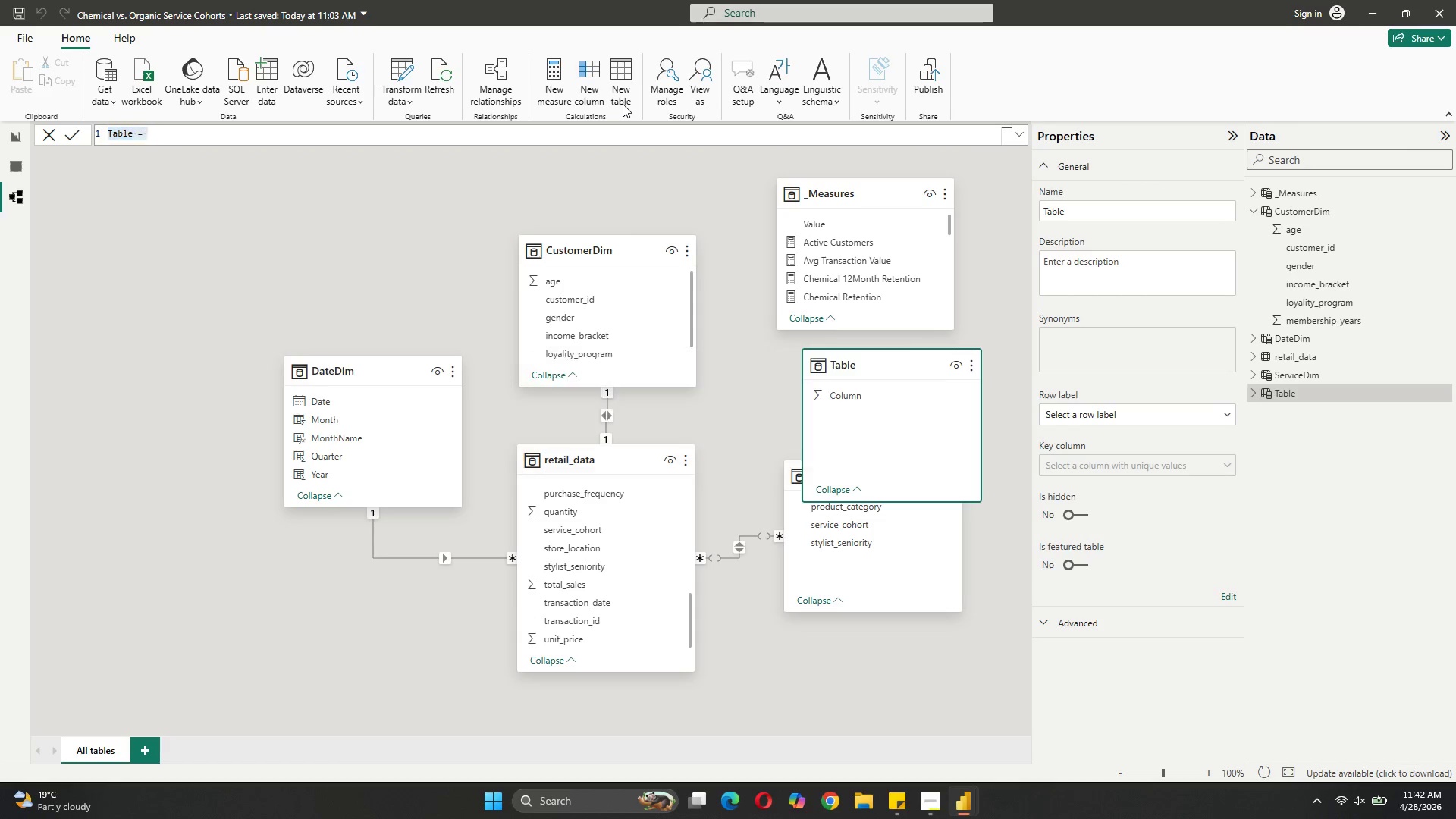 
key(Control+V)
 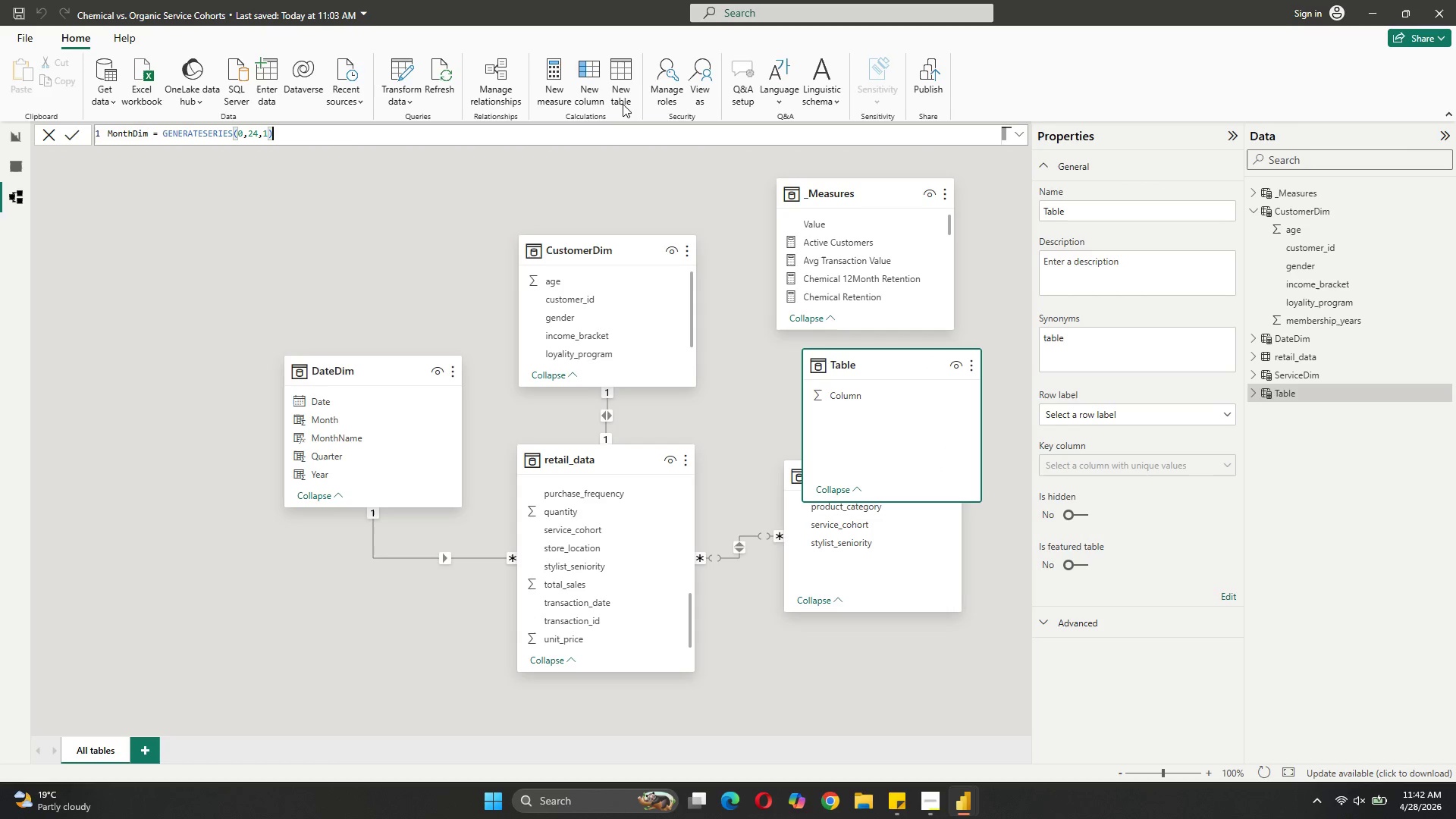 
key(Control+ControlLeft)
 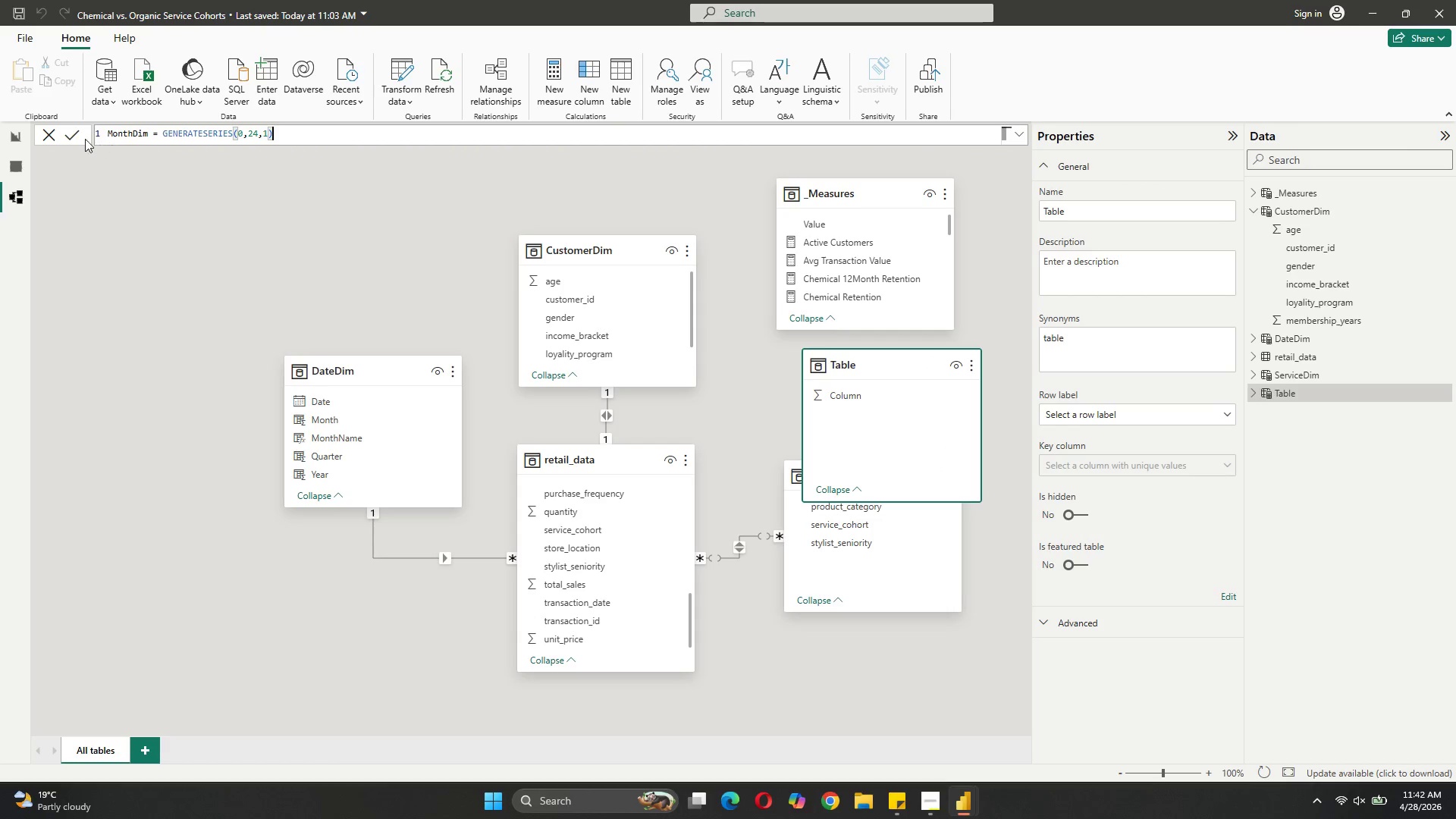 
left_click([74, 138])
 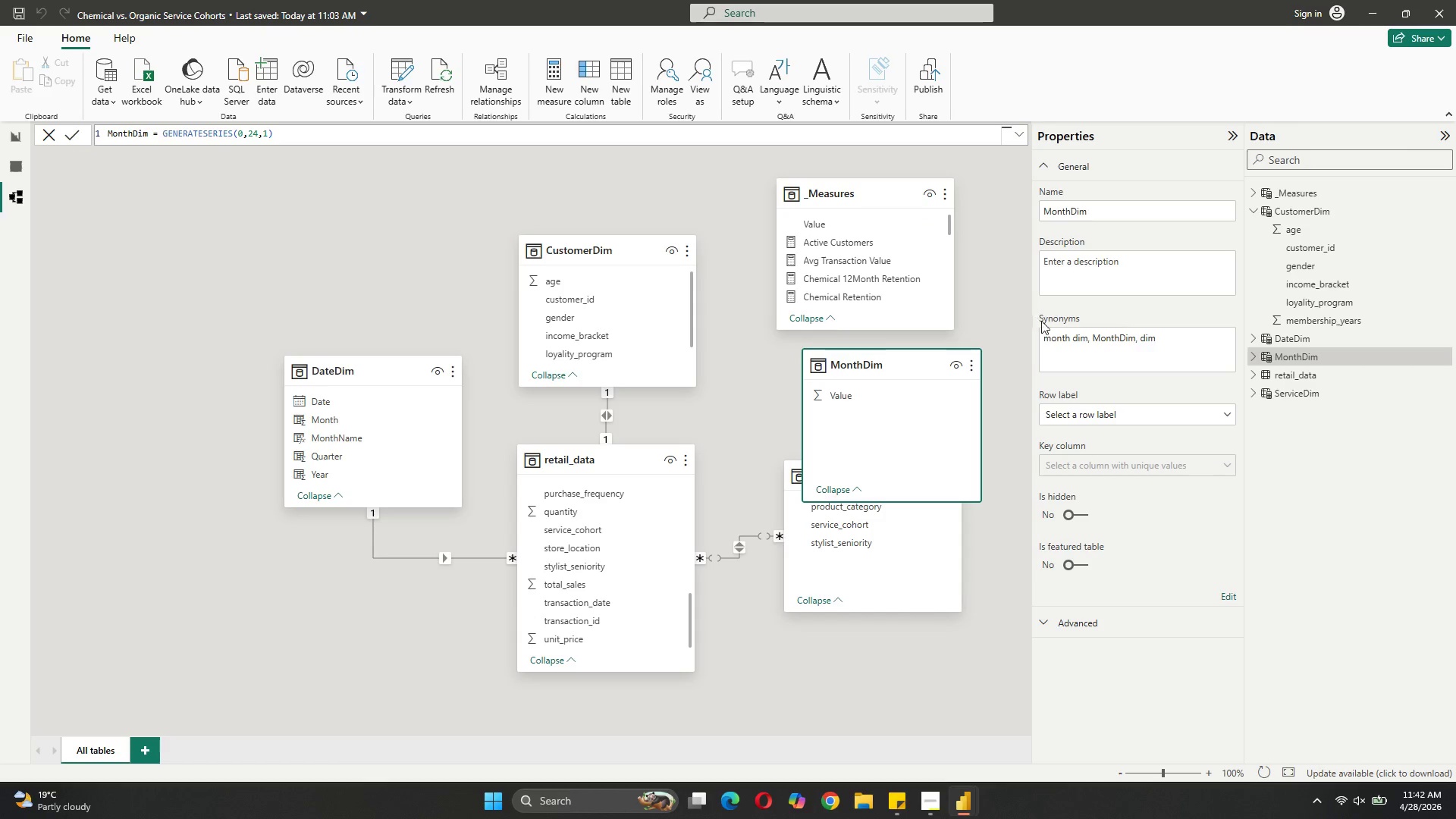 
wait(6.39)
 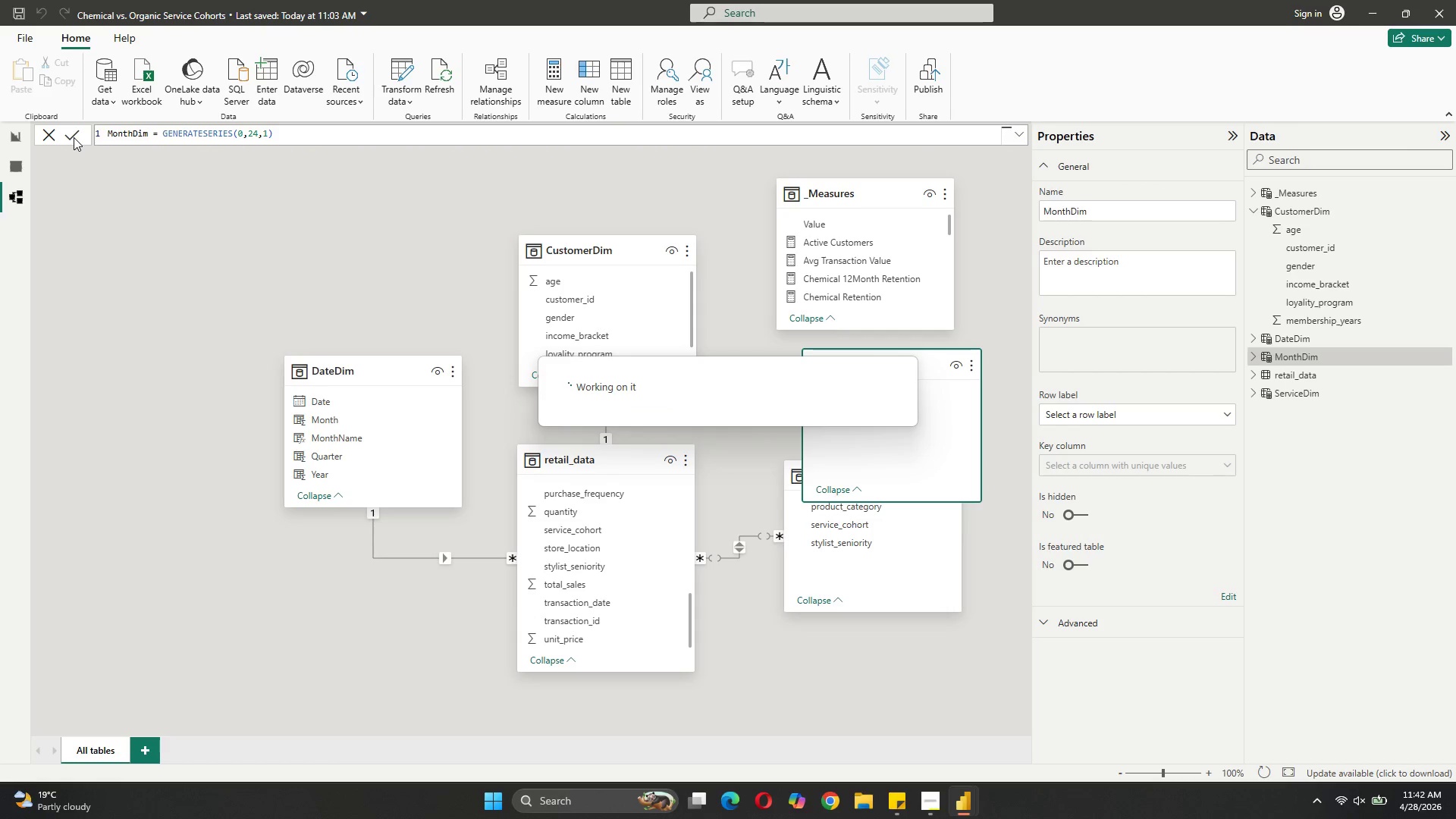 
left_click([1250, 357])
 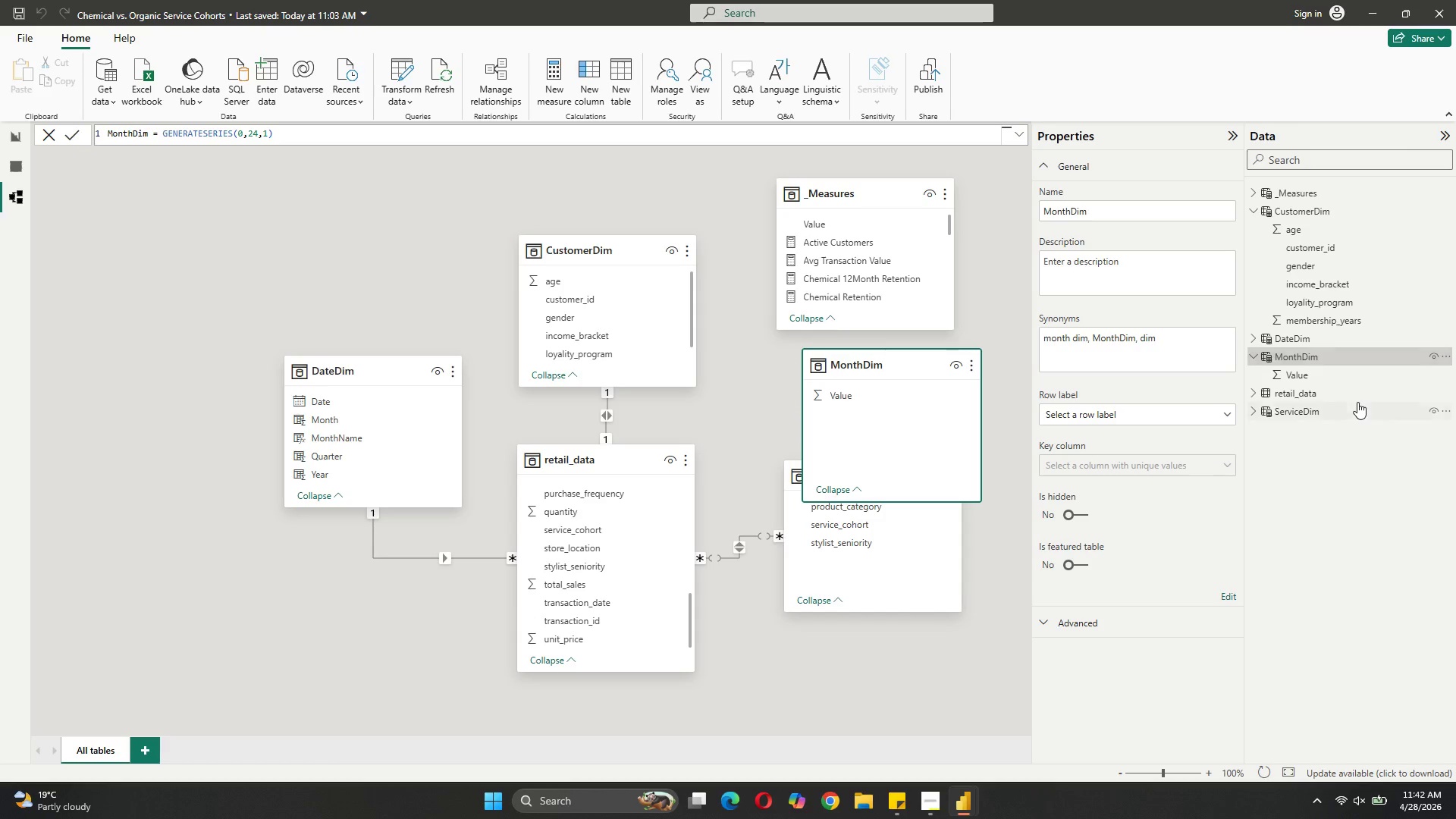 
mouse_move([1302, 378])
 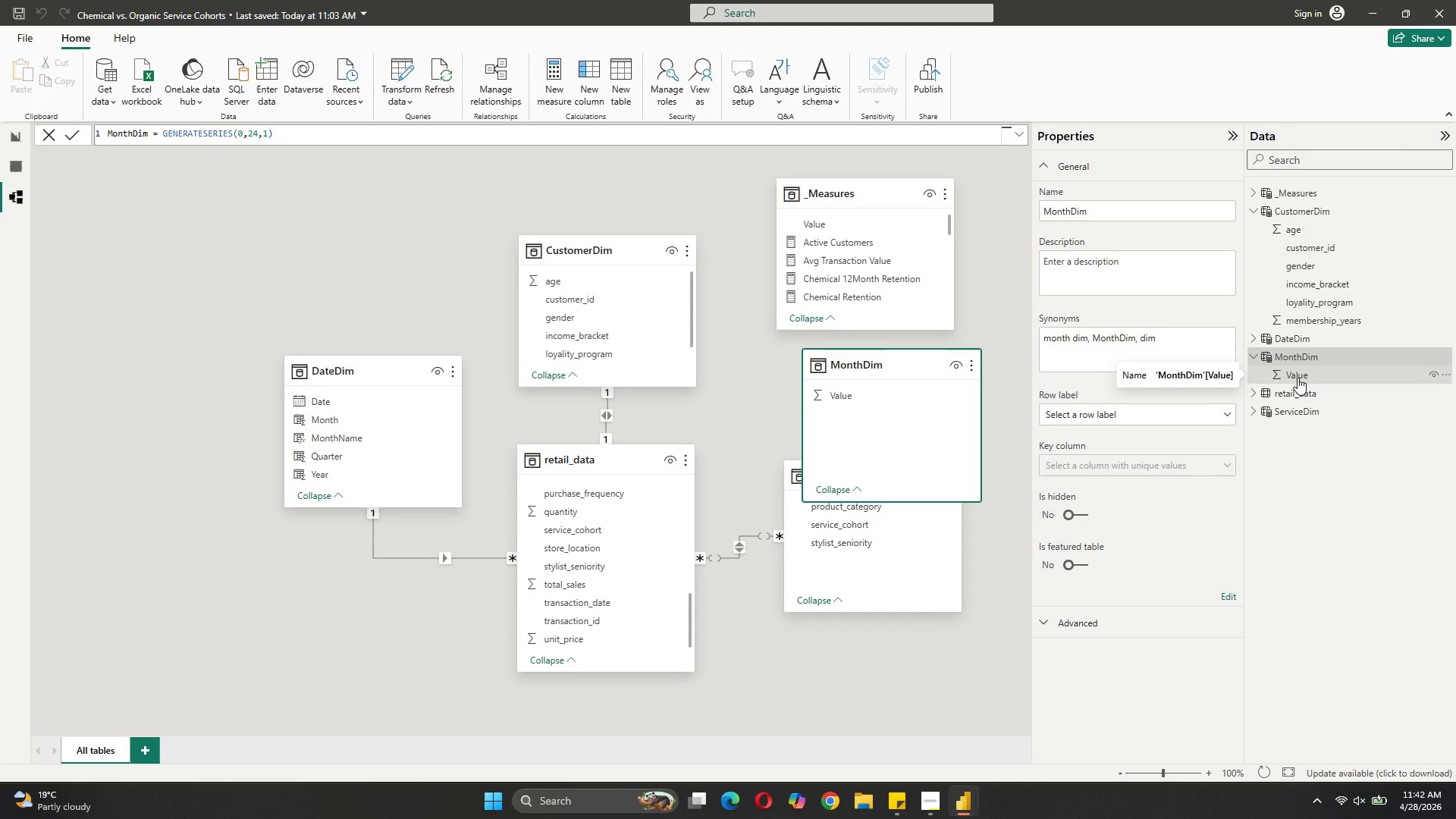 
right_click([1298, 378])
 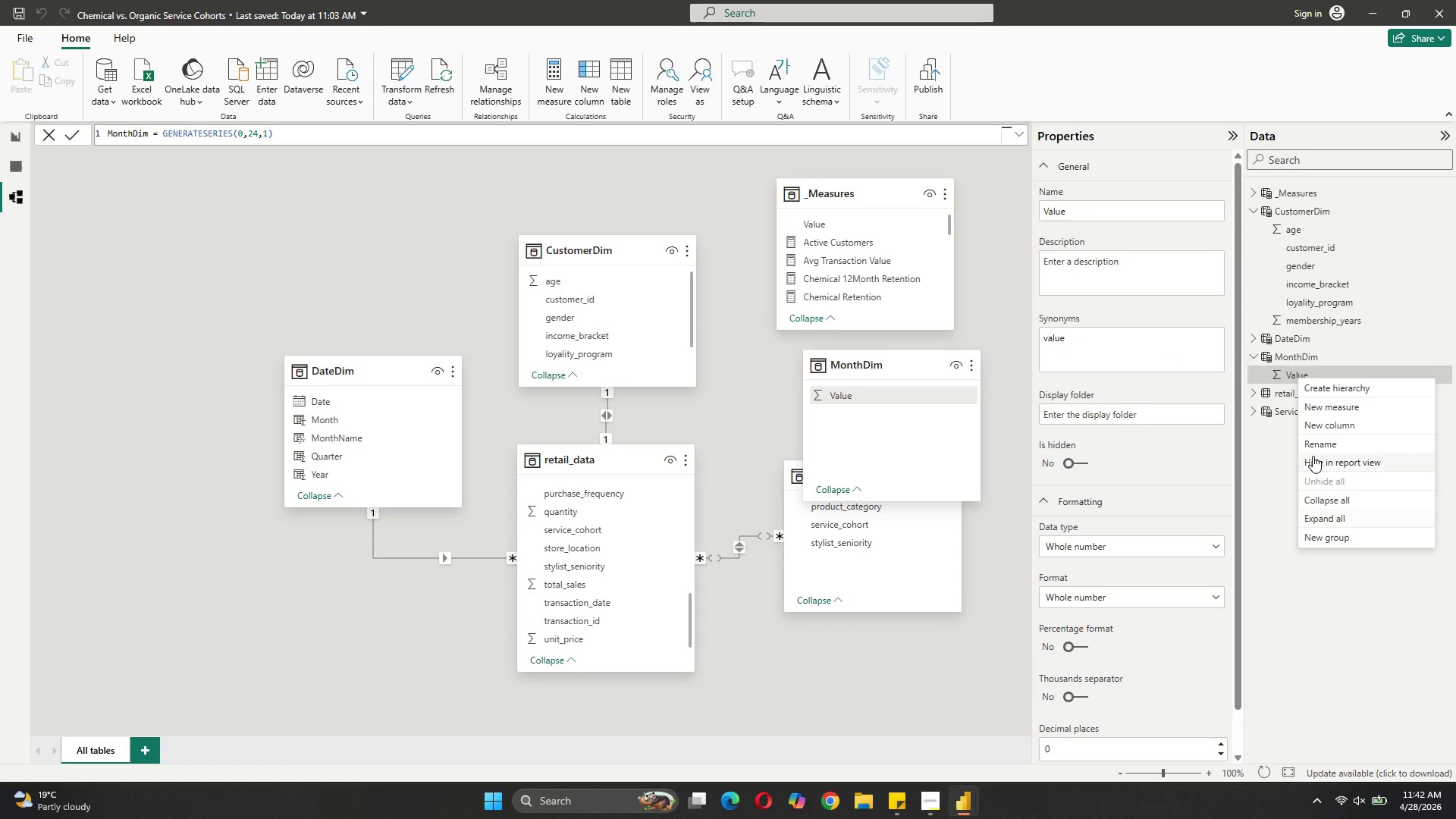 
left_click([1315, 448])
 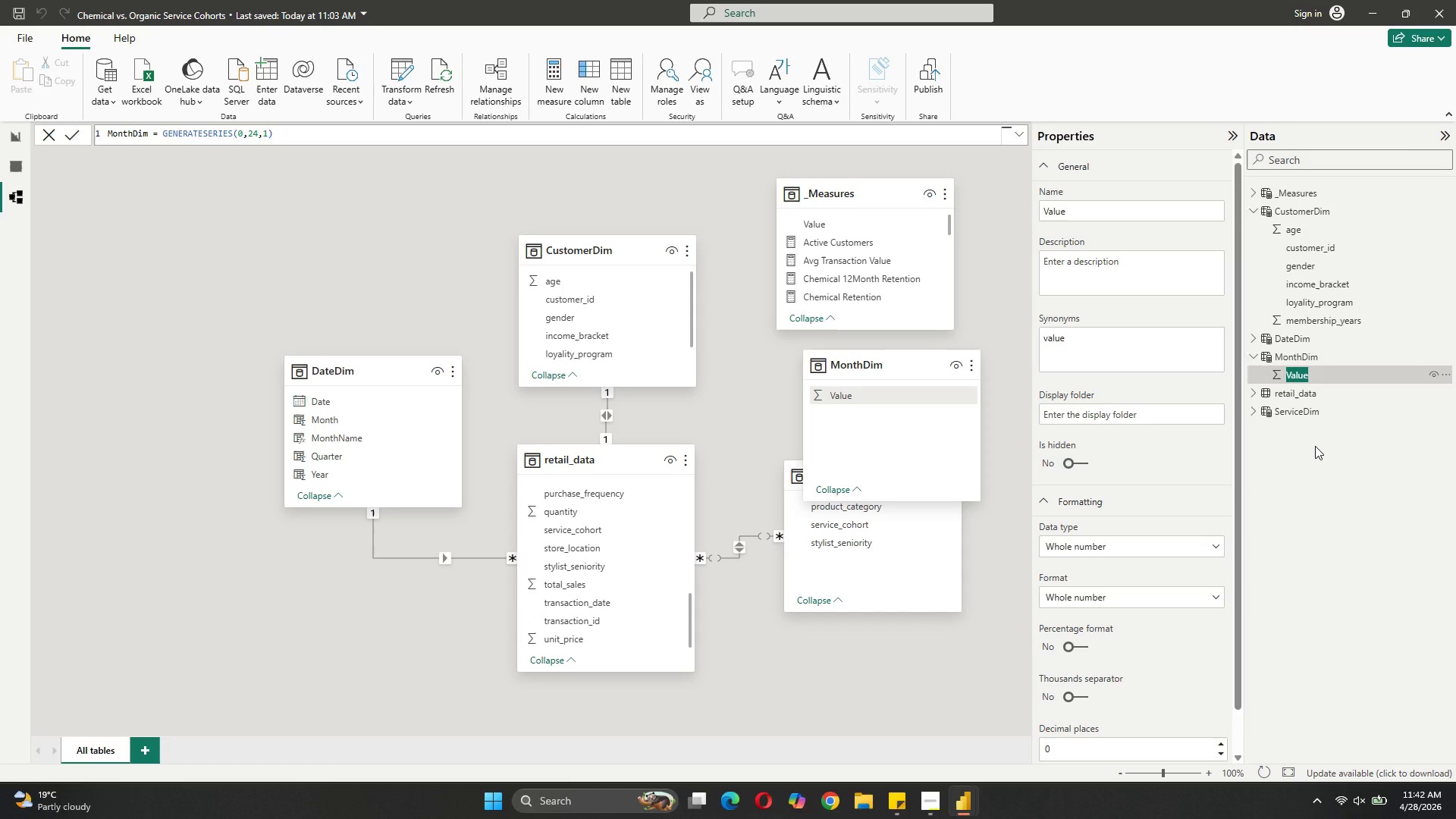 
type(mOnthOffset)
key(Backspace)
key(Backspace)
key(Backspace)
key(Backspace)
type(Month)
 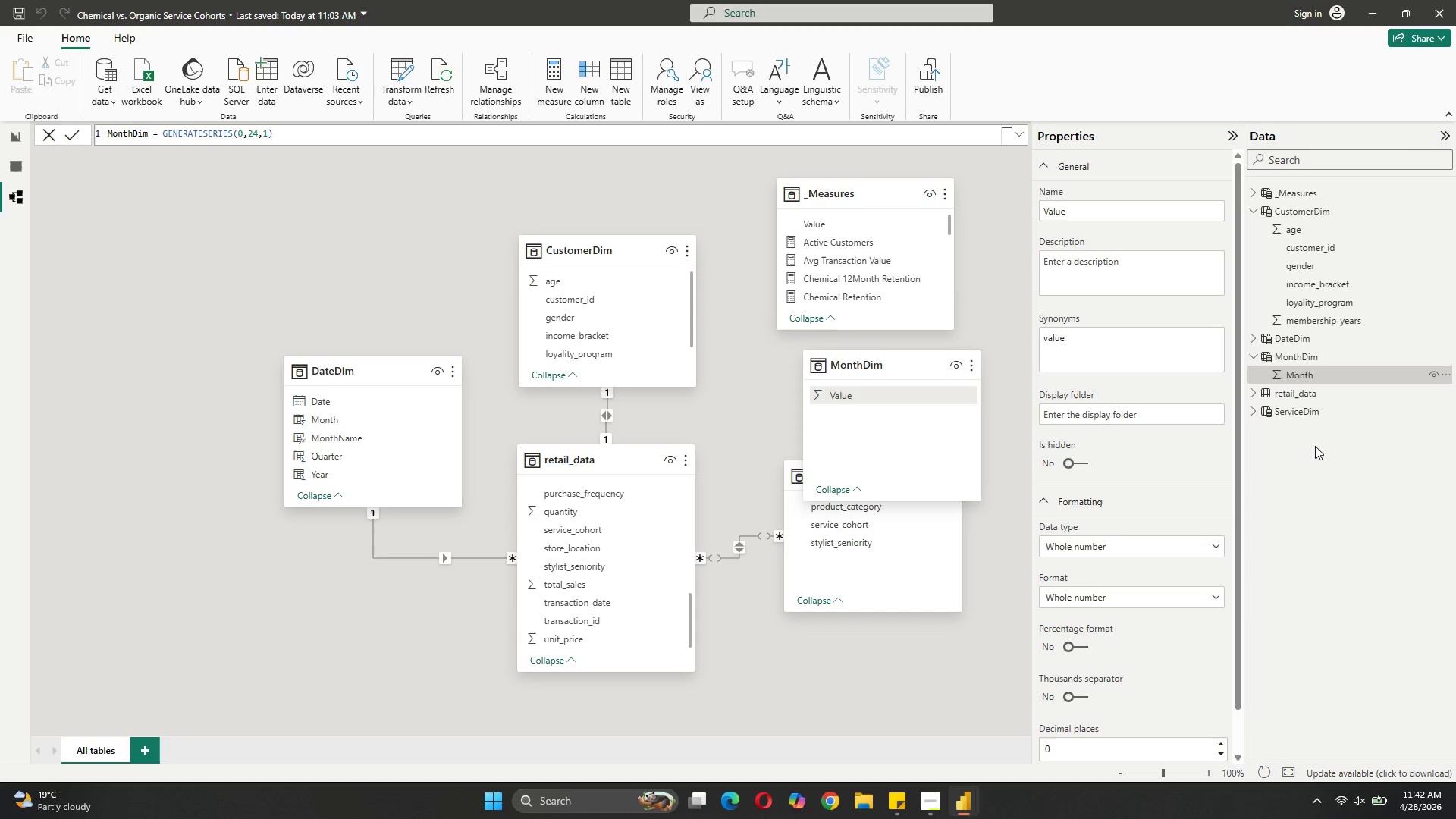 
type(Offset)
 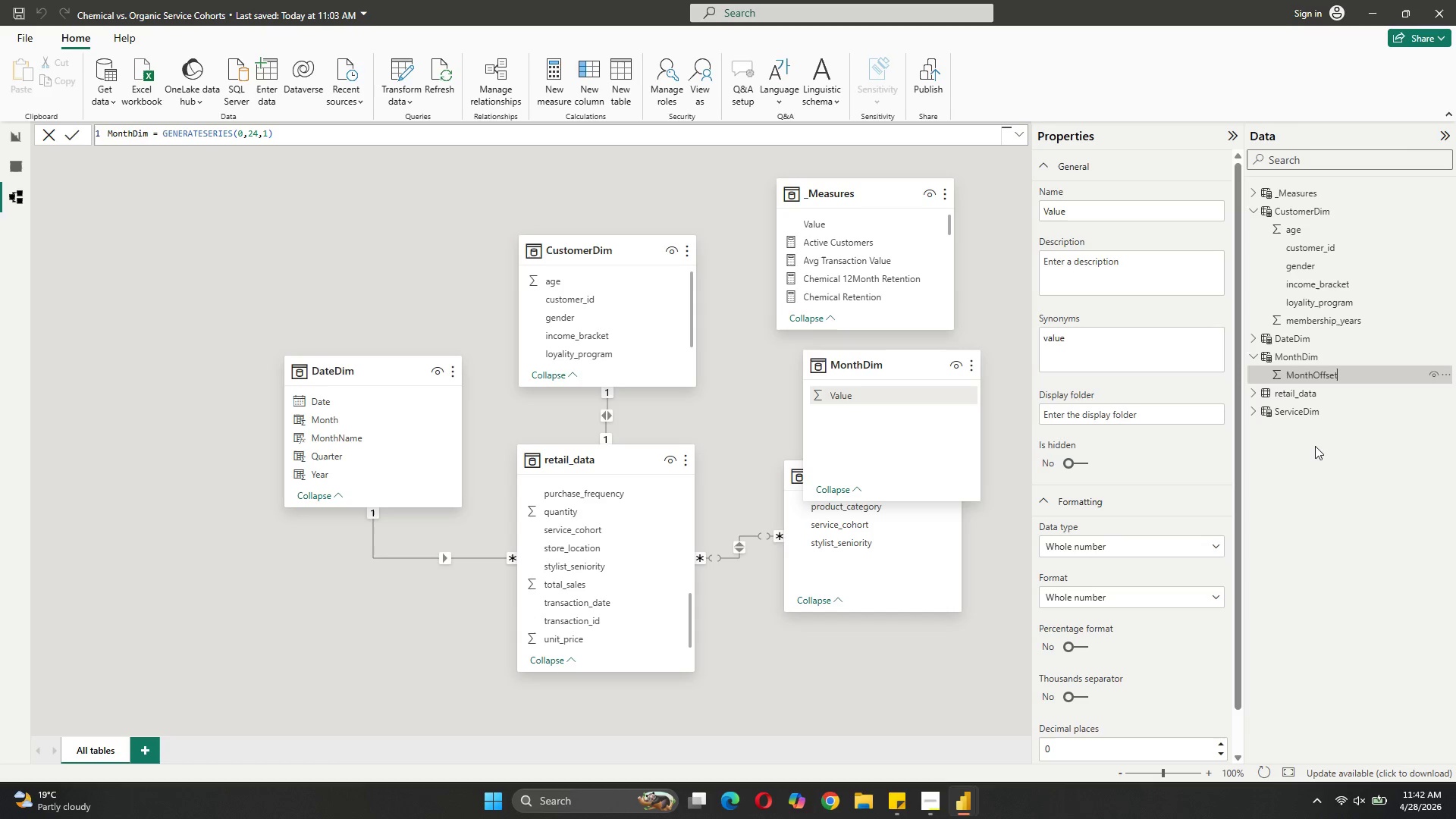 
key(Enter)
 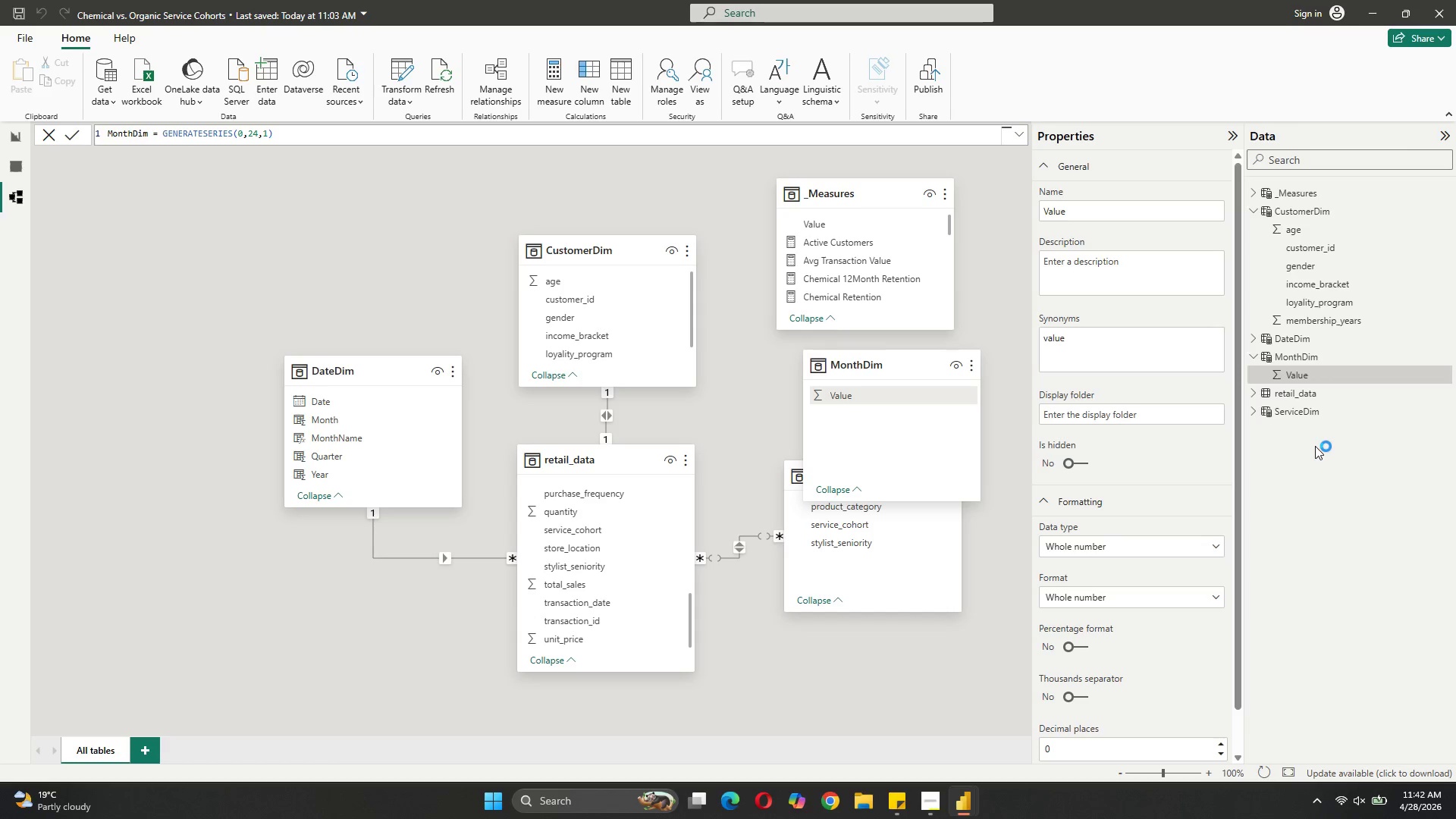 
mouse_move([1323, 394])
 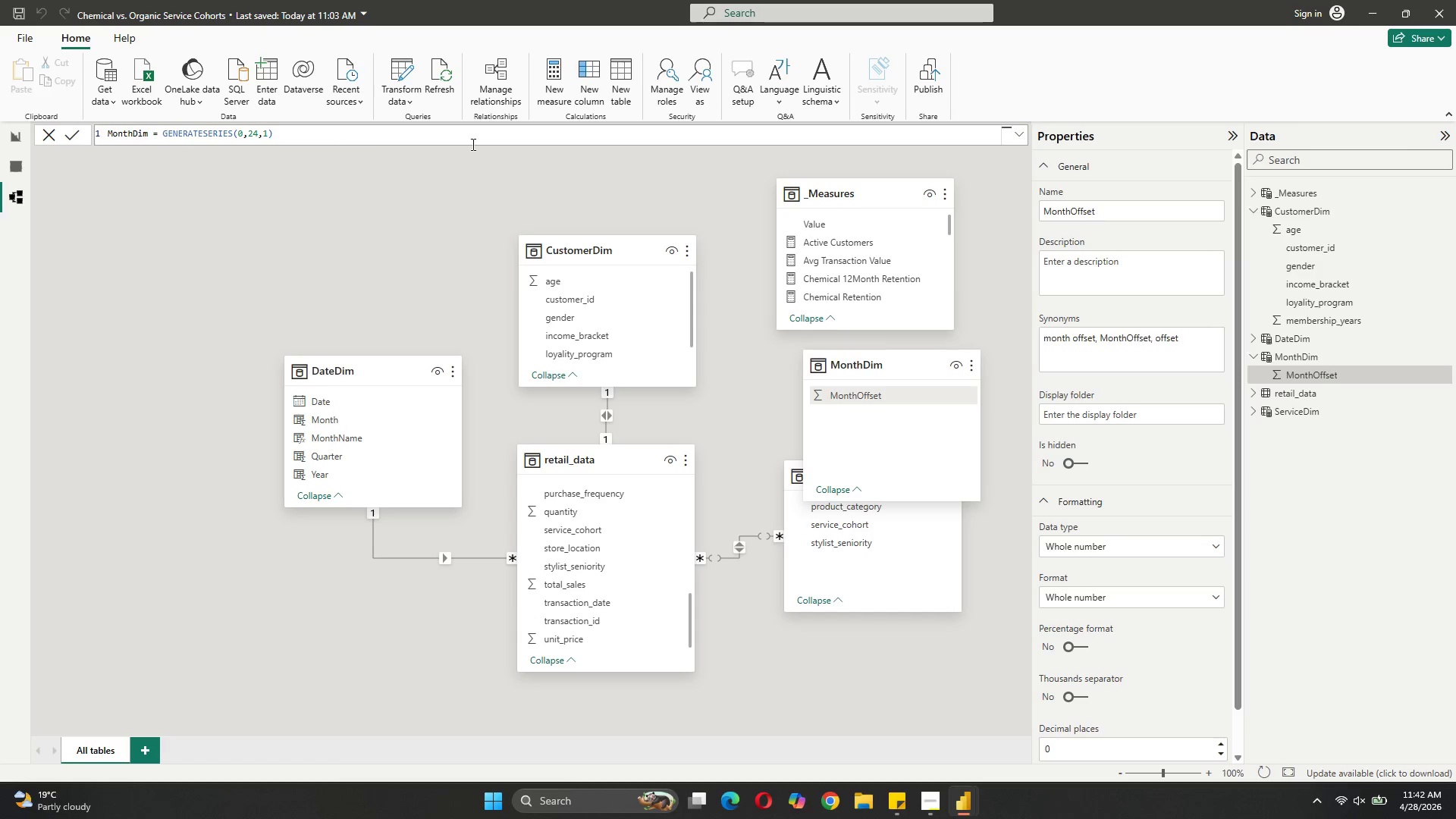 
wait(14.14)
 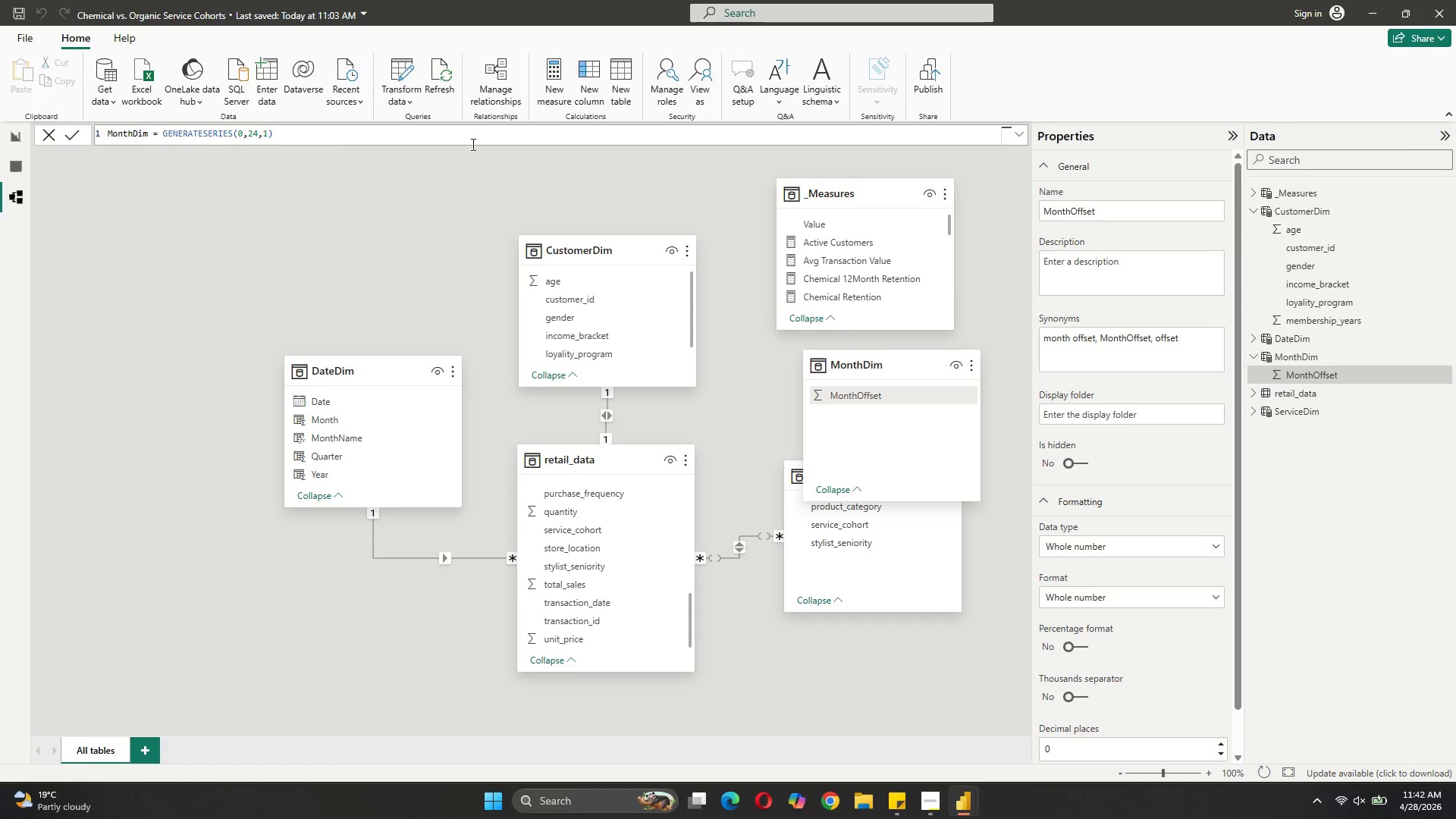 
left_click([1304, 394])
 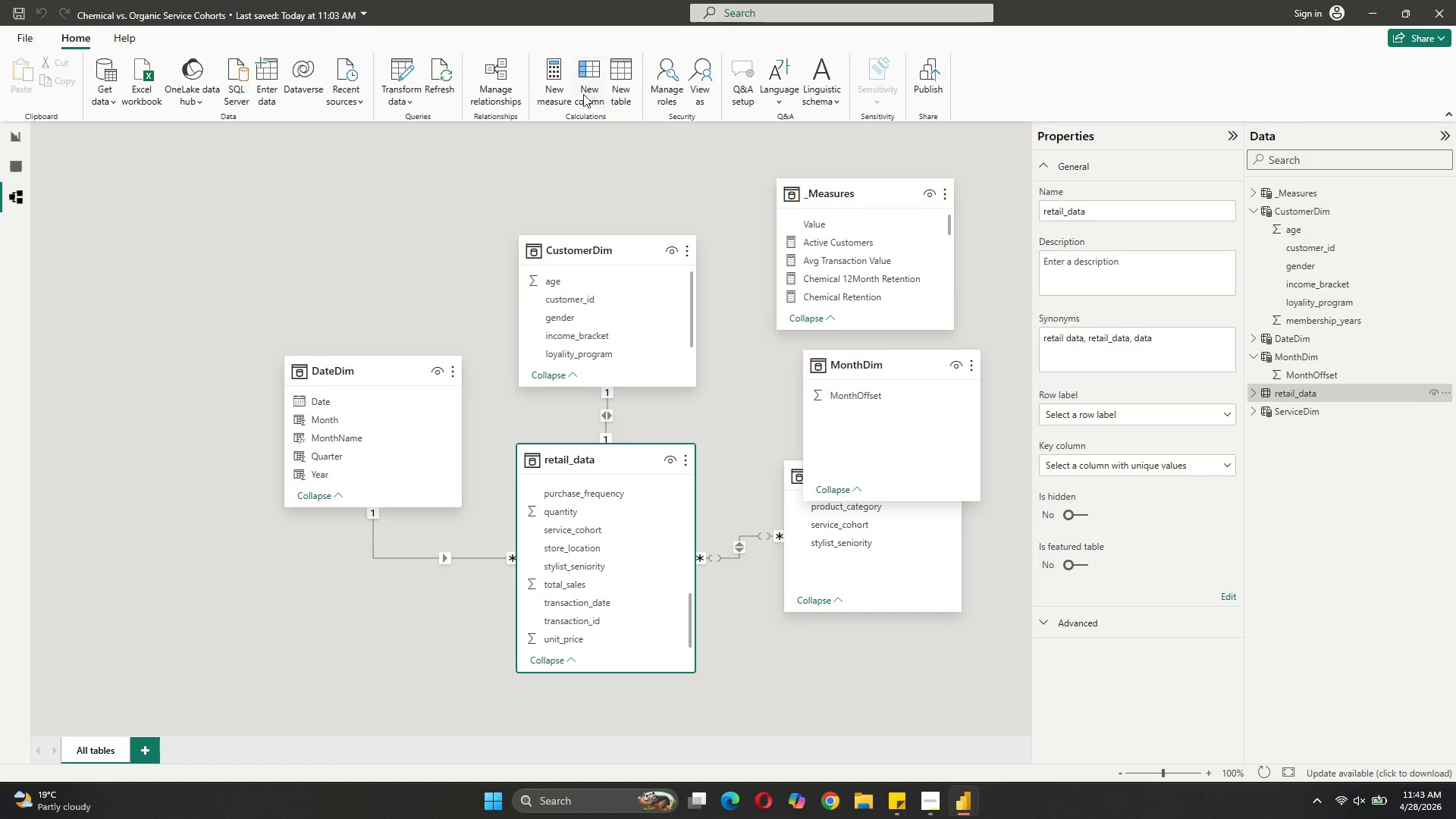 
left_click([557, 96])
 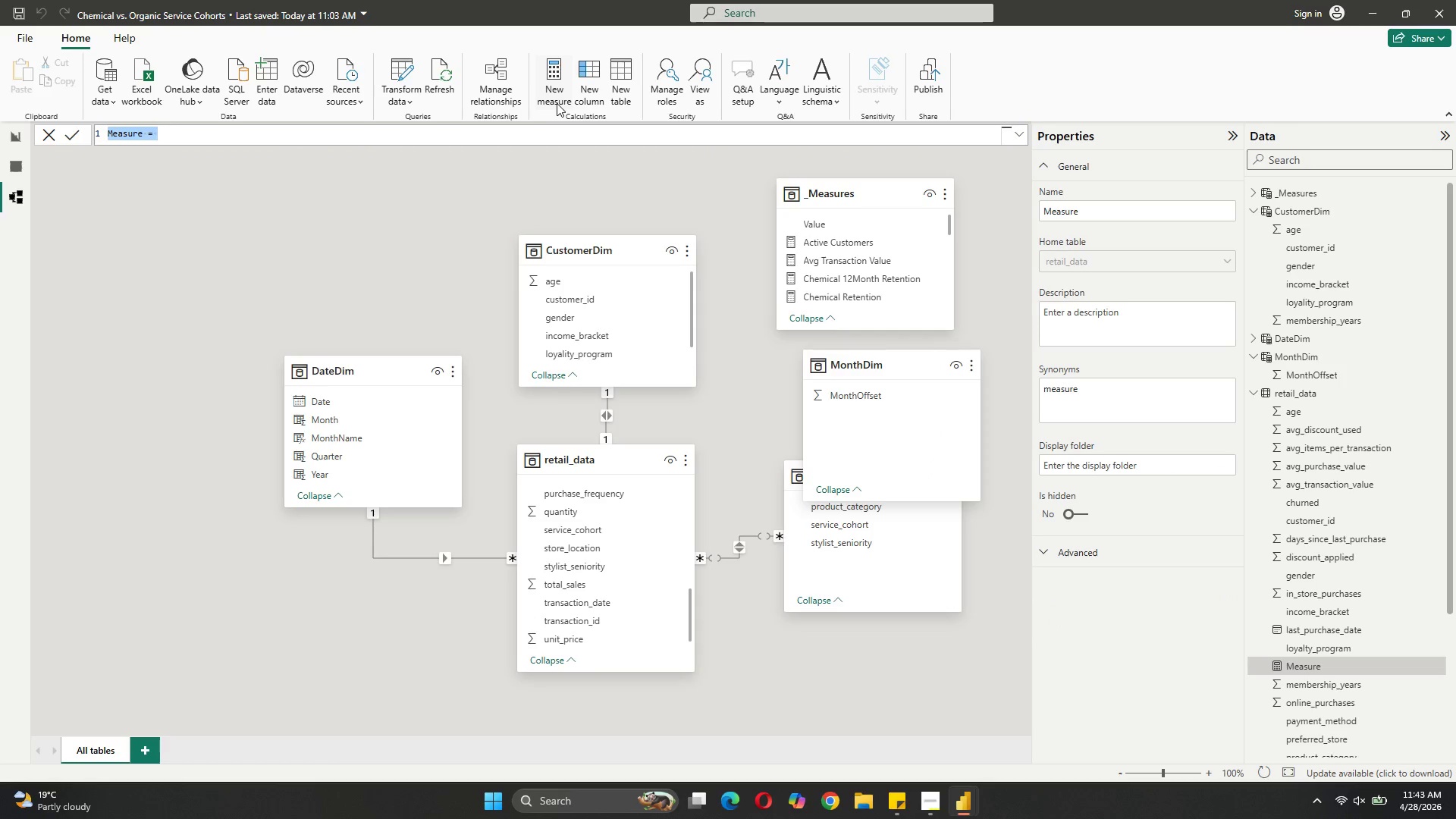 
type(Retention for Matrix = )
 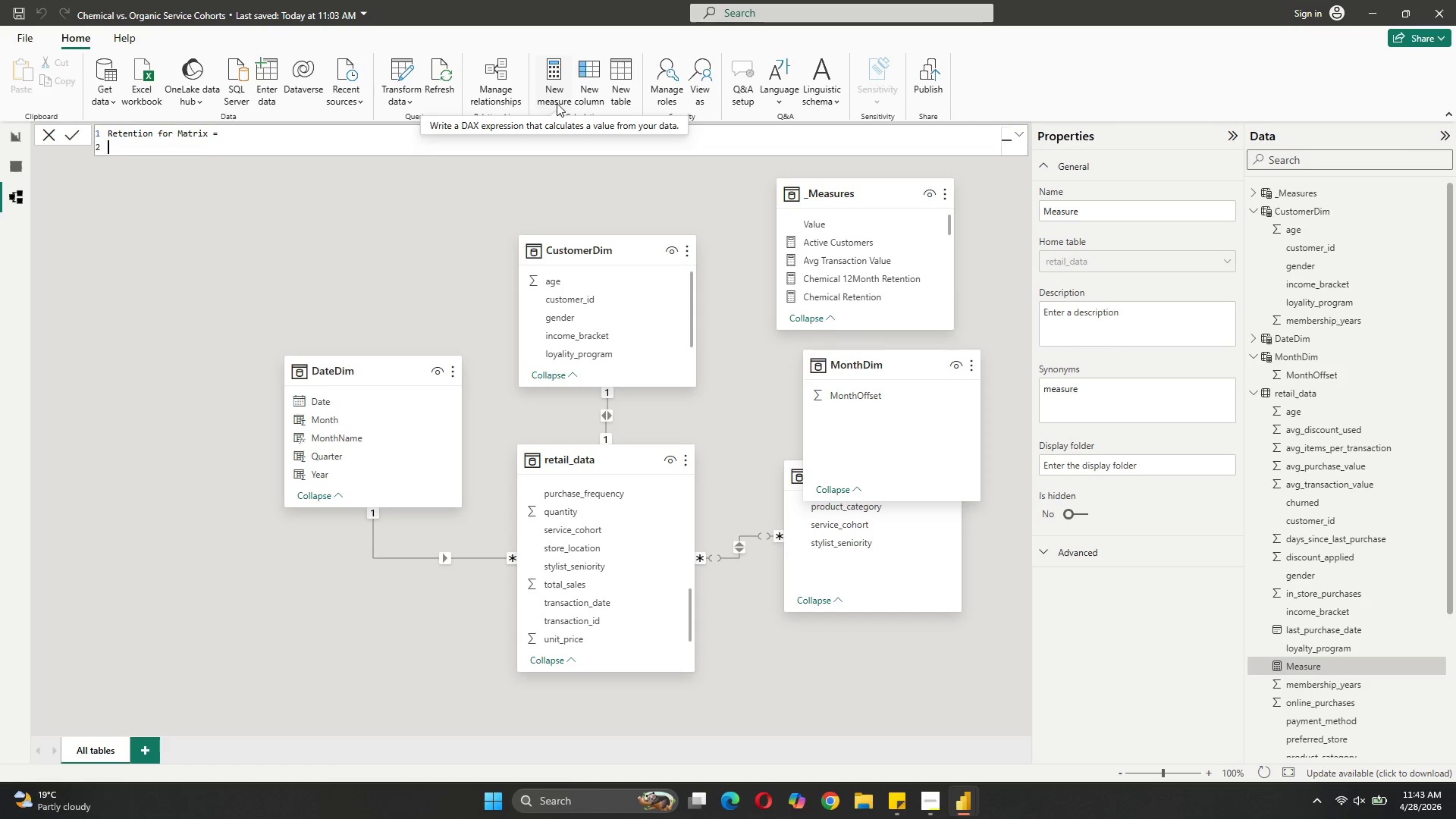 
key(Shift+Enter)
 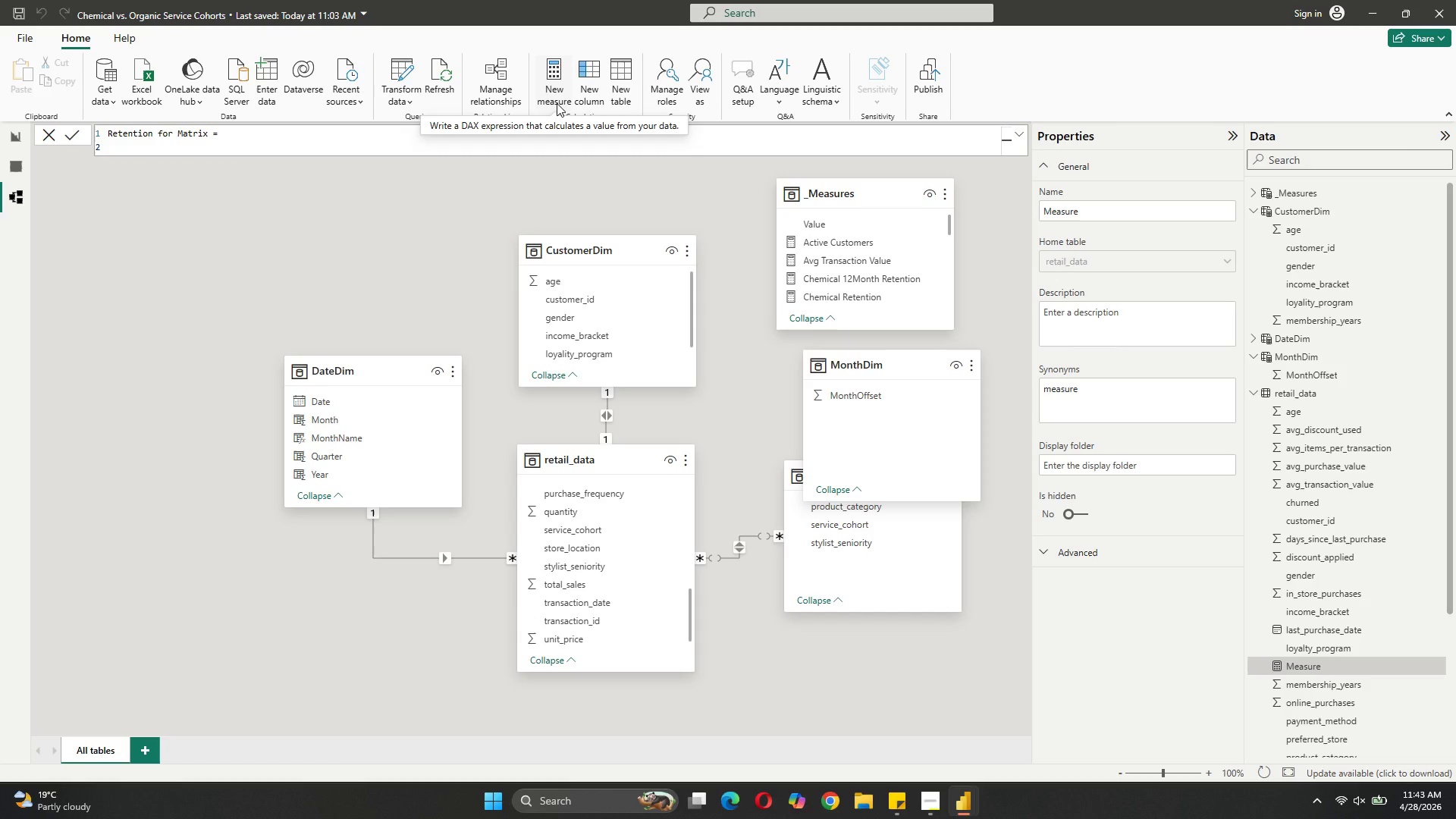 
type(VAR SelectedMonth = SELECTE)
 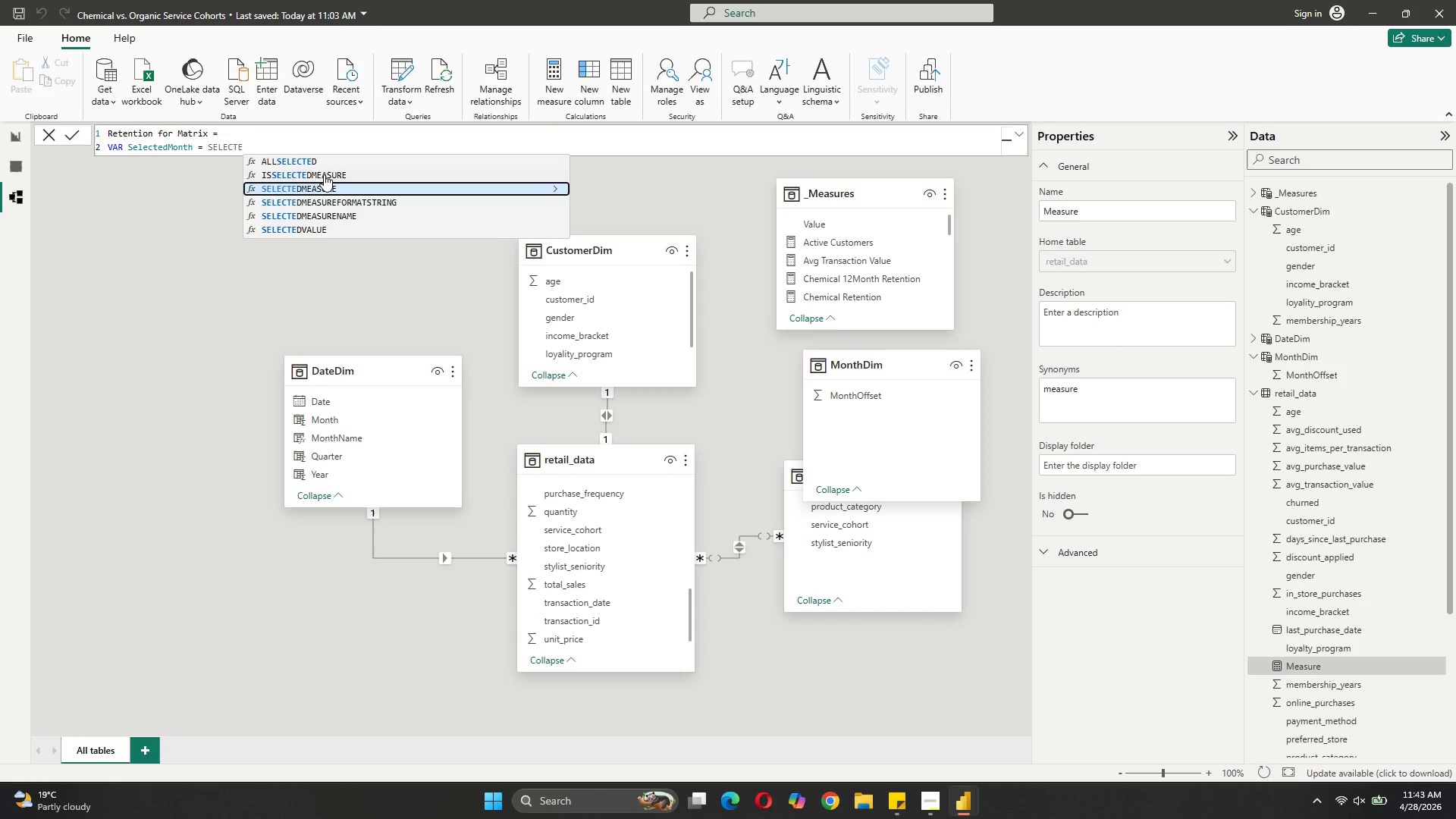 
left_click([329, 229])
 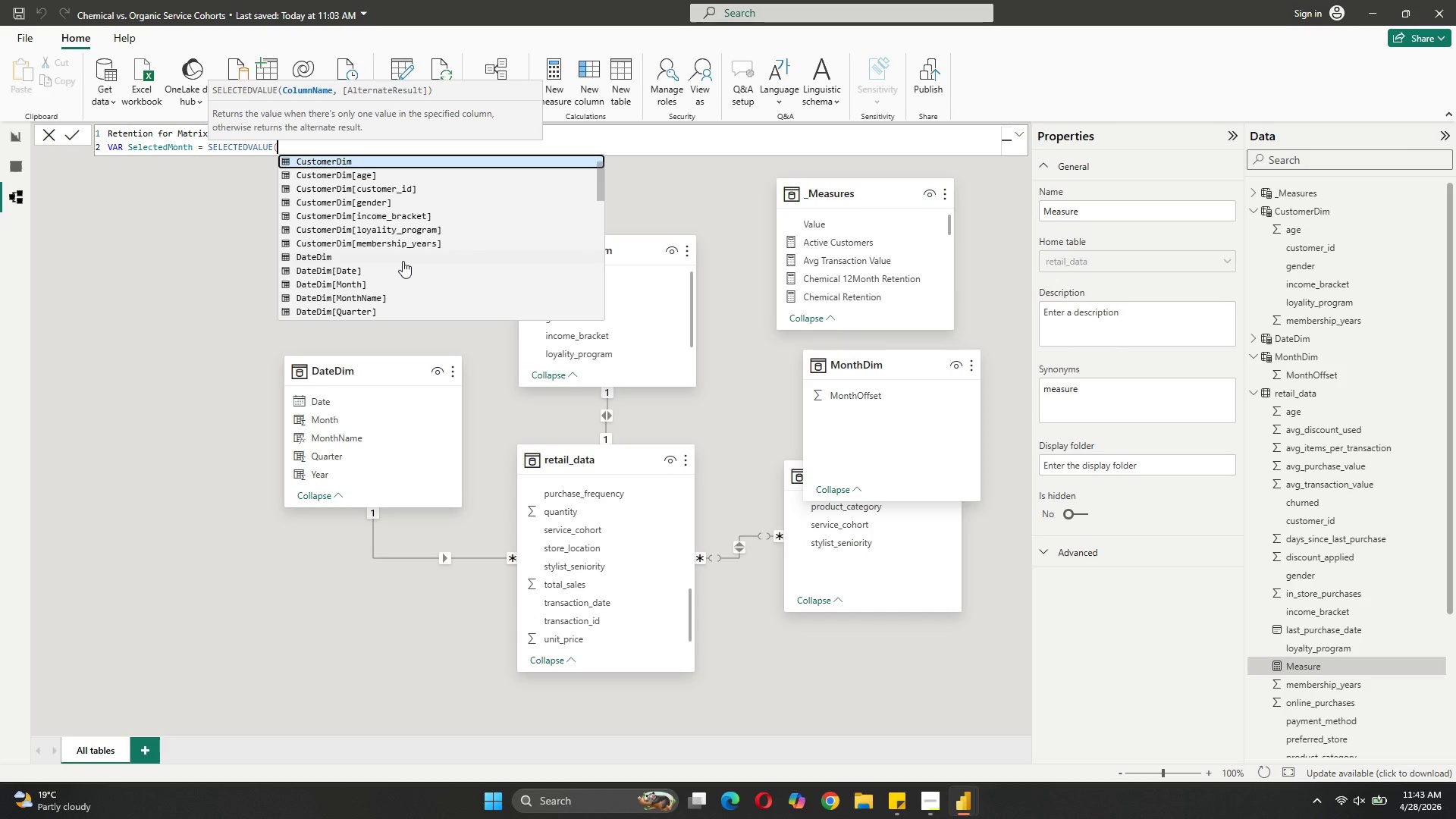 
type(Month)
 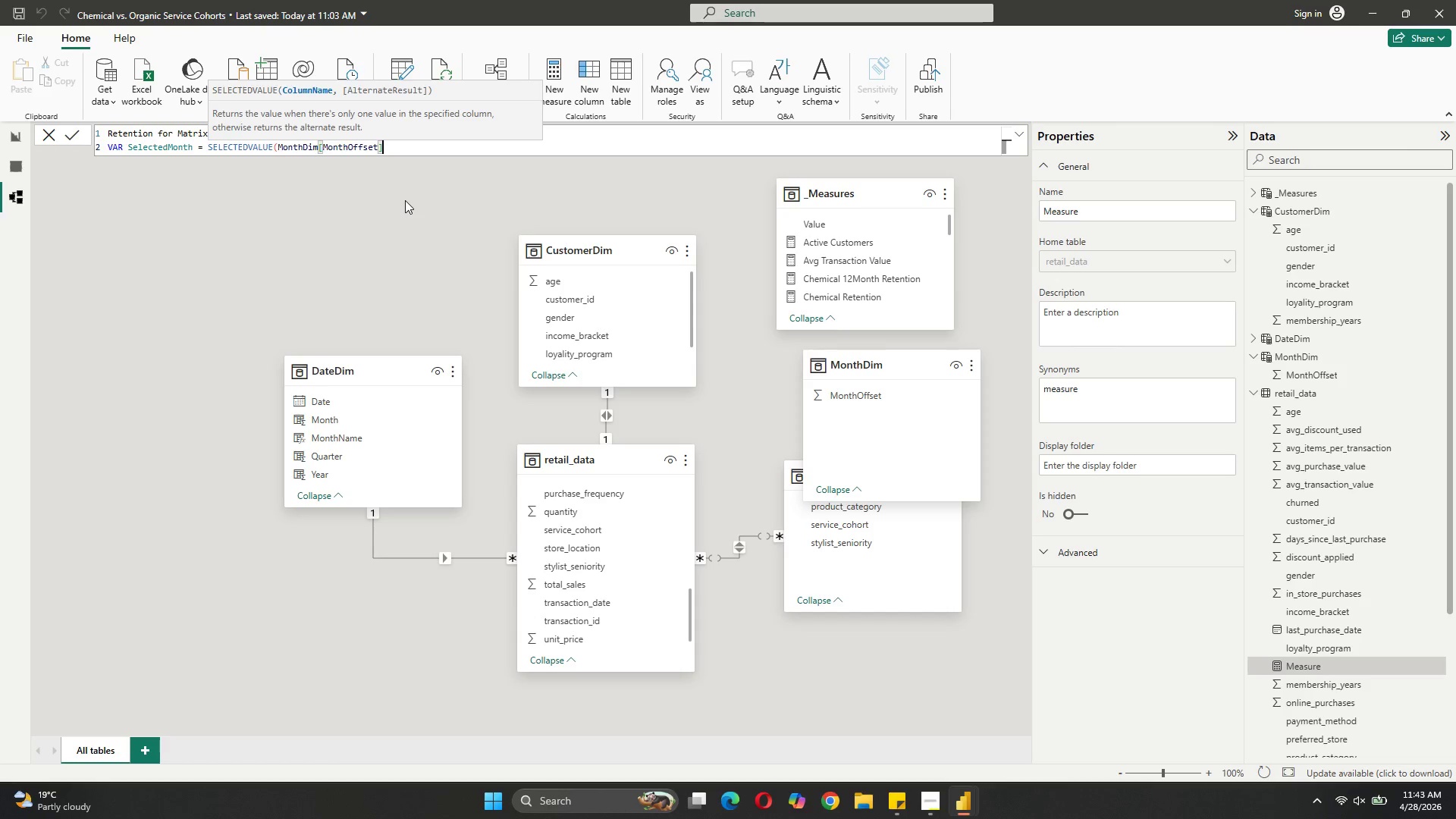 
wait(5.62)
 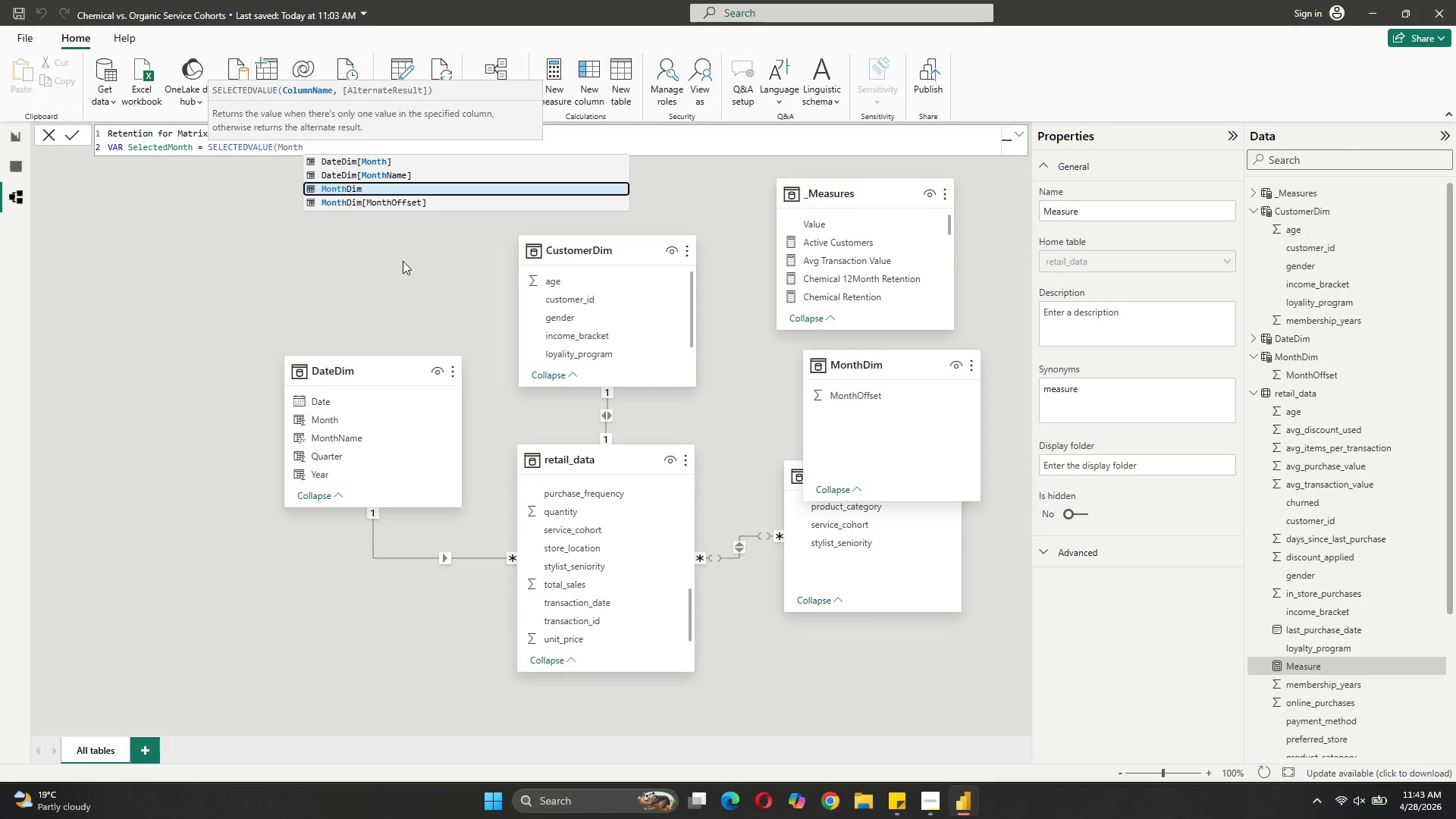 
key(Shift+0)
 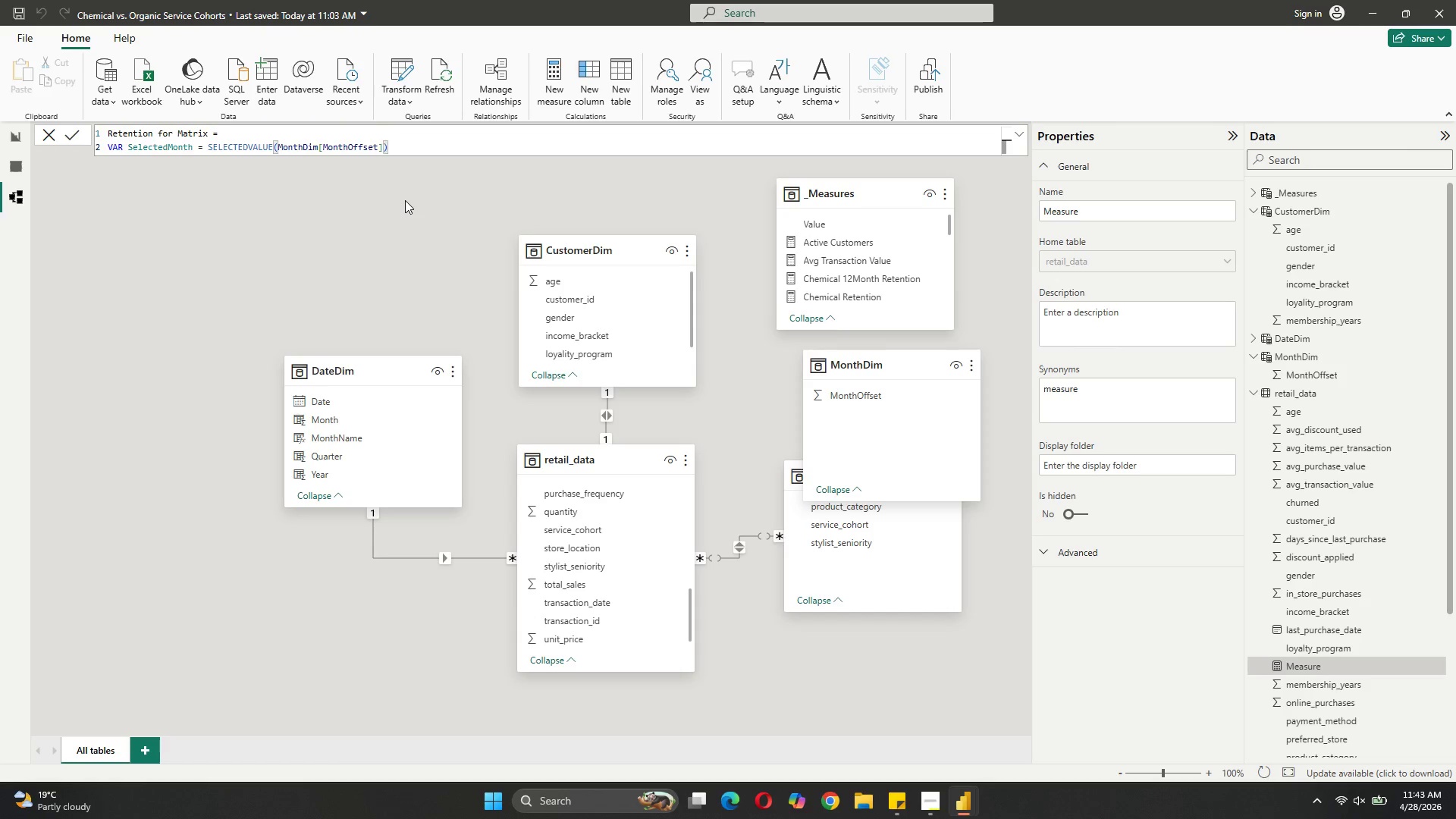 
key(Shift+ShiftRight)
 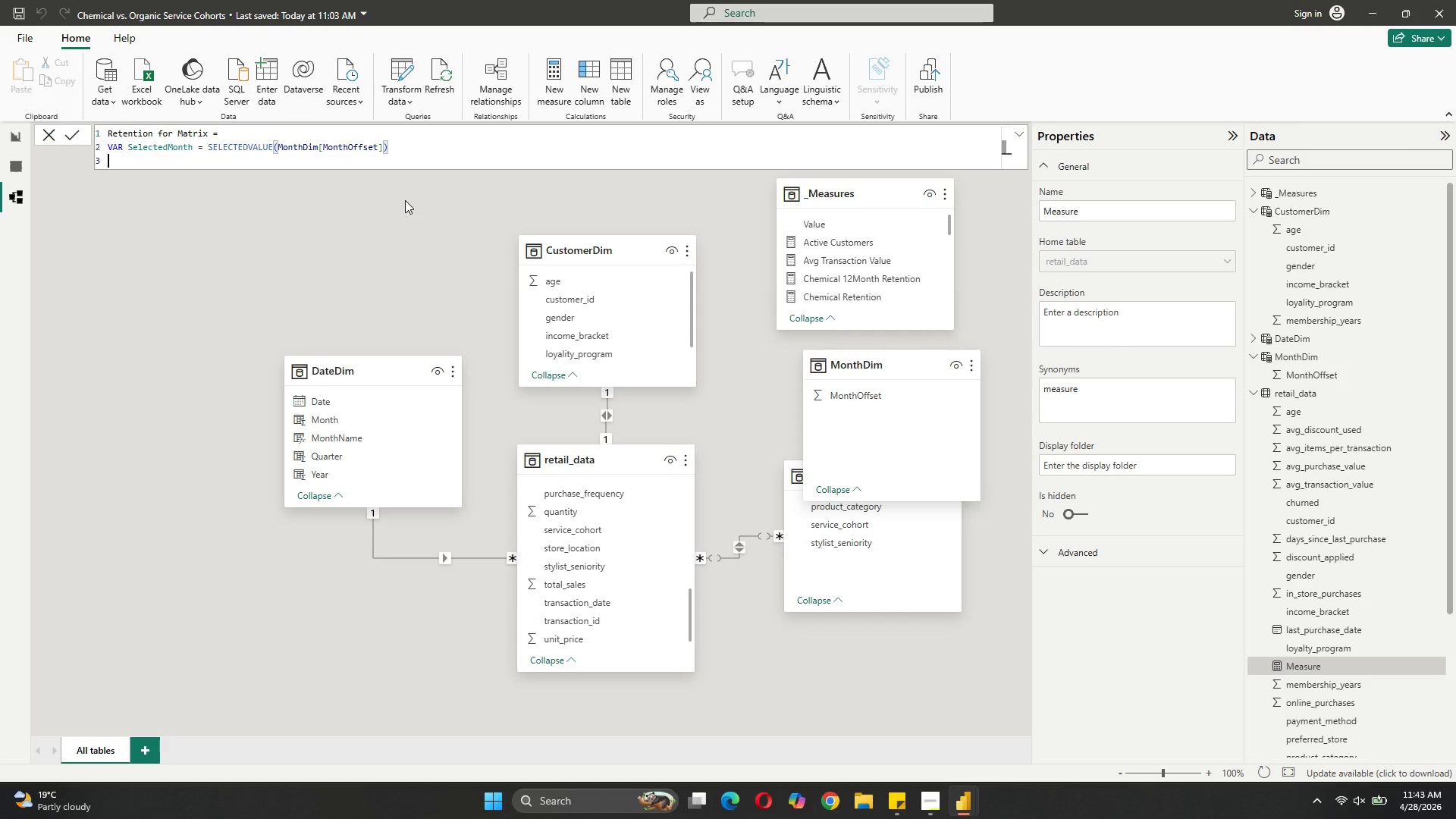 
key(Shift+Enter)
 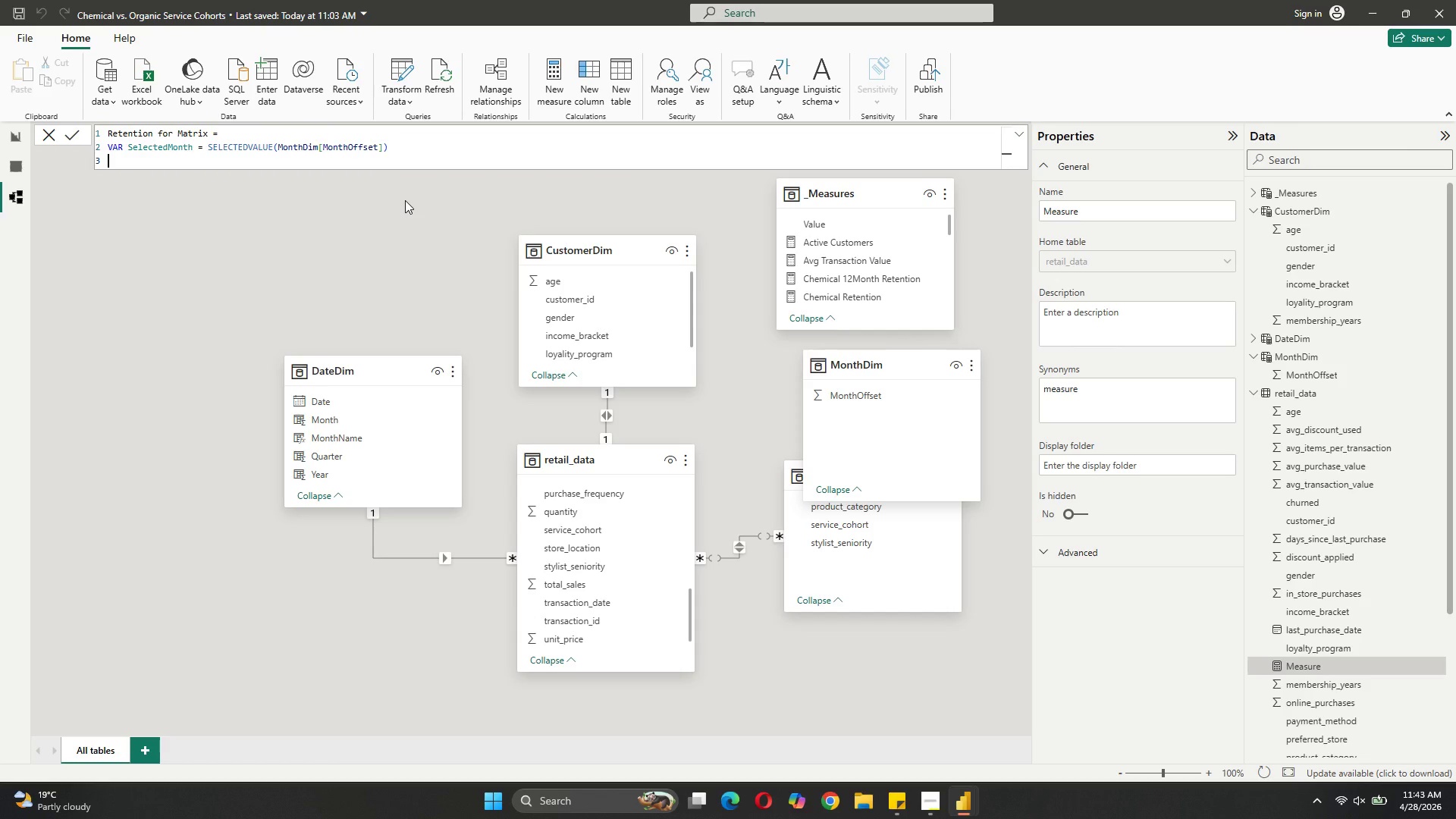 
type(VAR CurrentCohort  )
key(Backspace)
type(= SELECTED)
 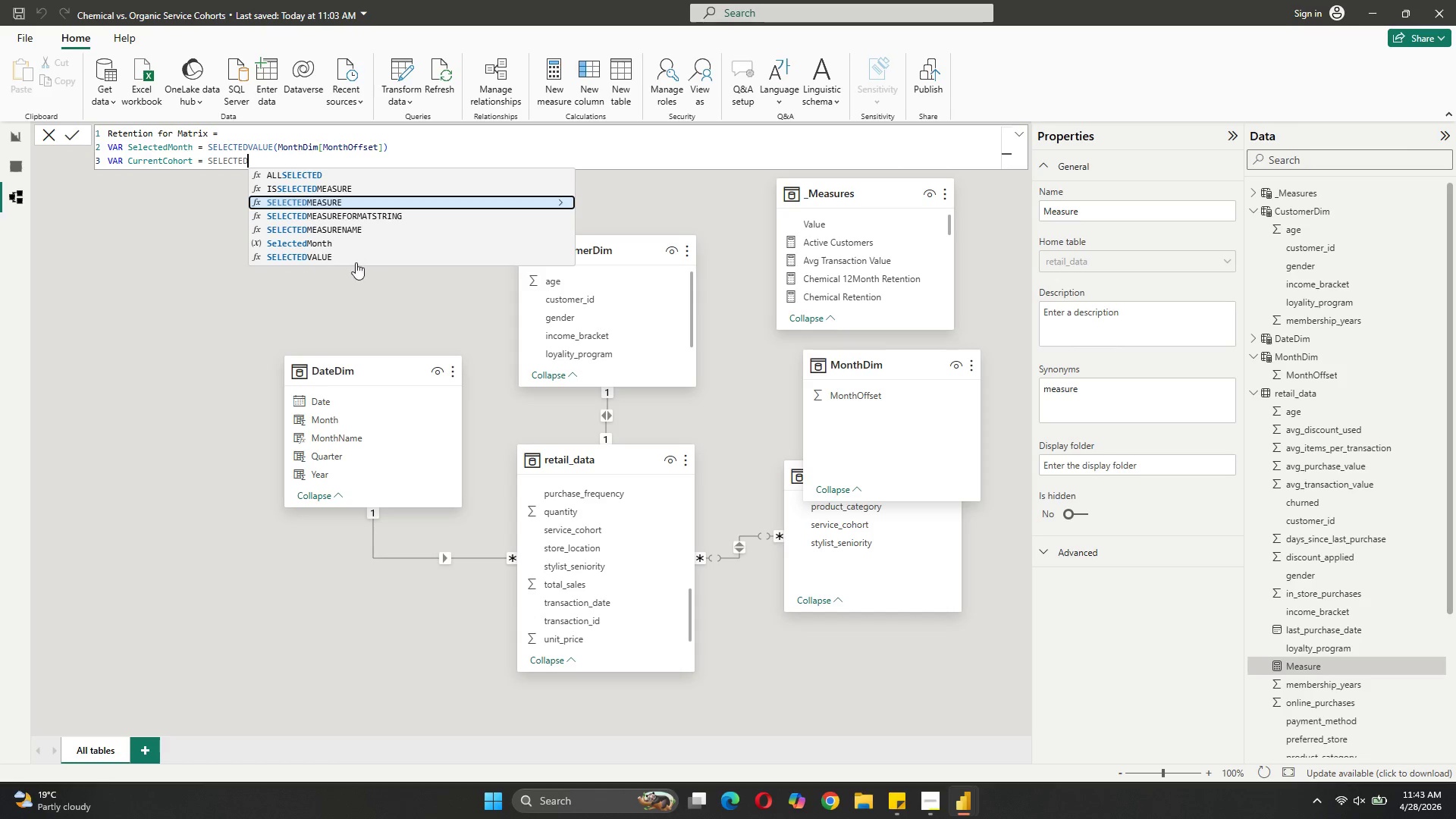 
left_click([356, 259])
 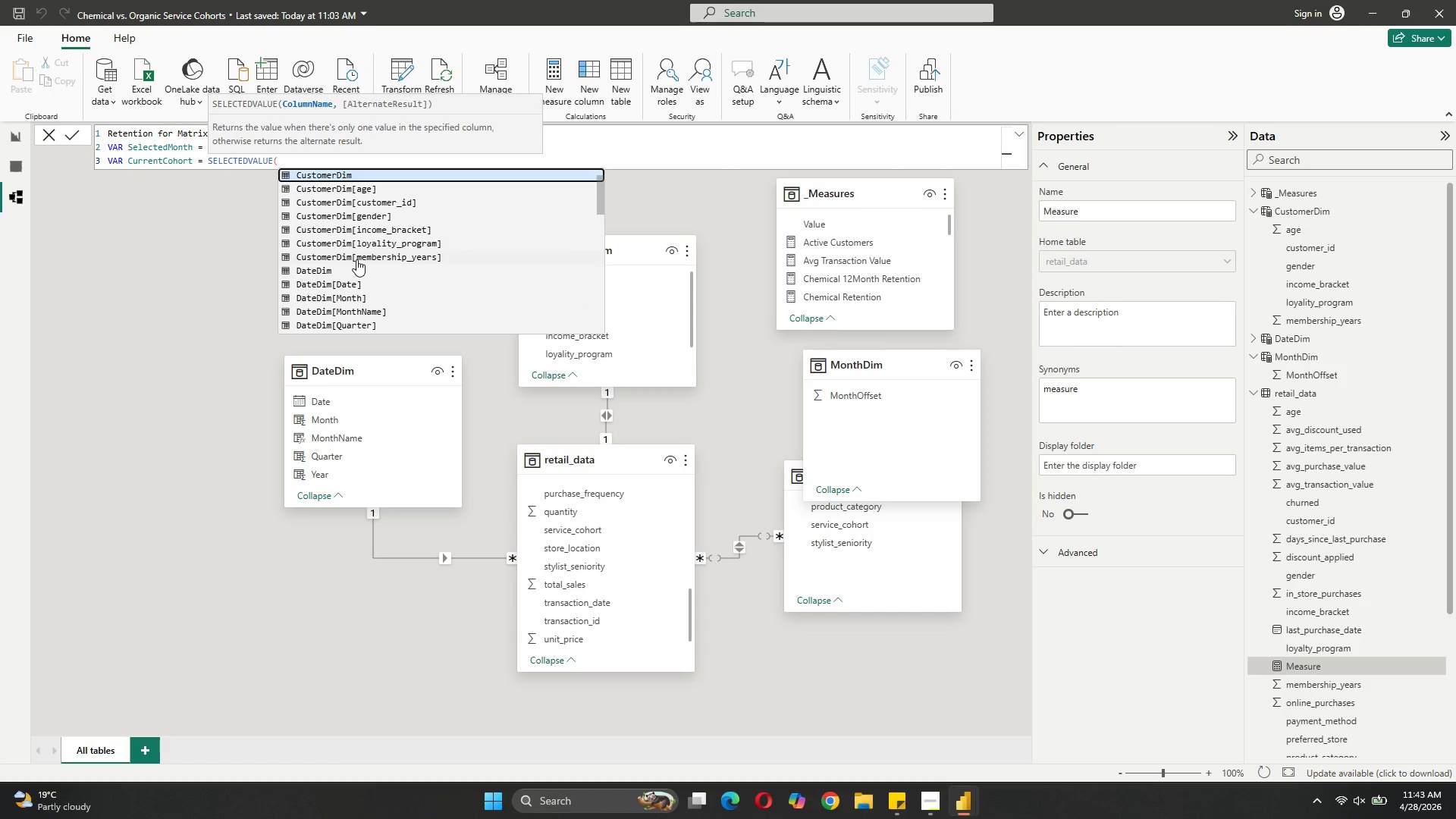 
key(Quote)
 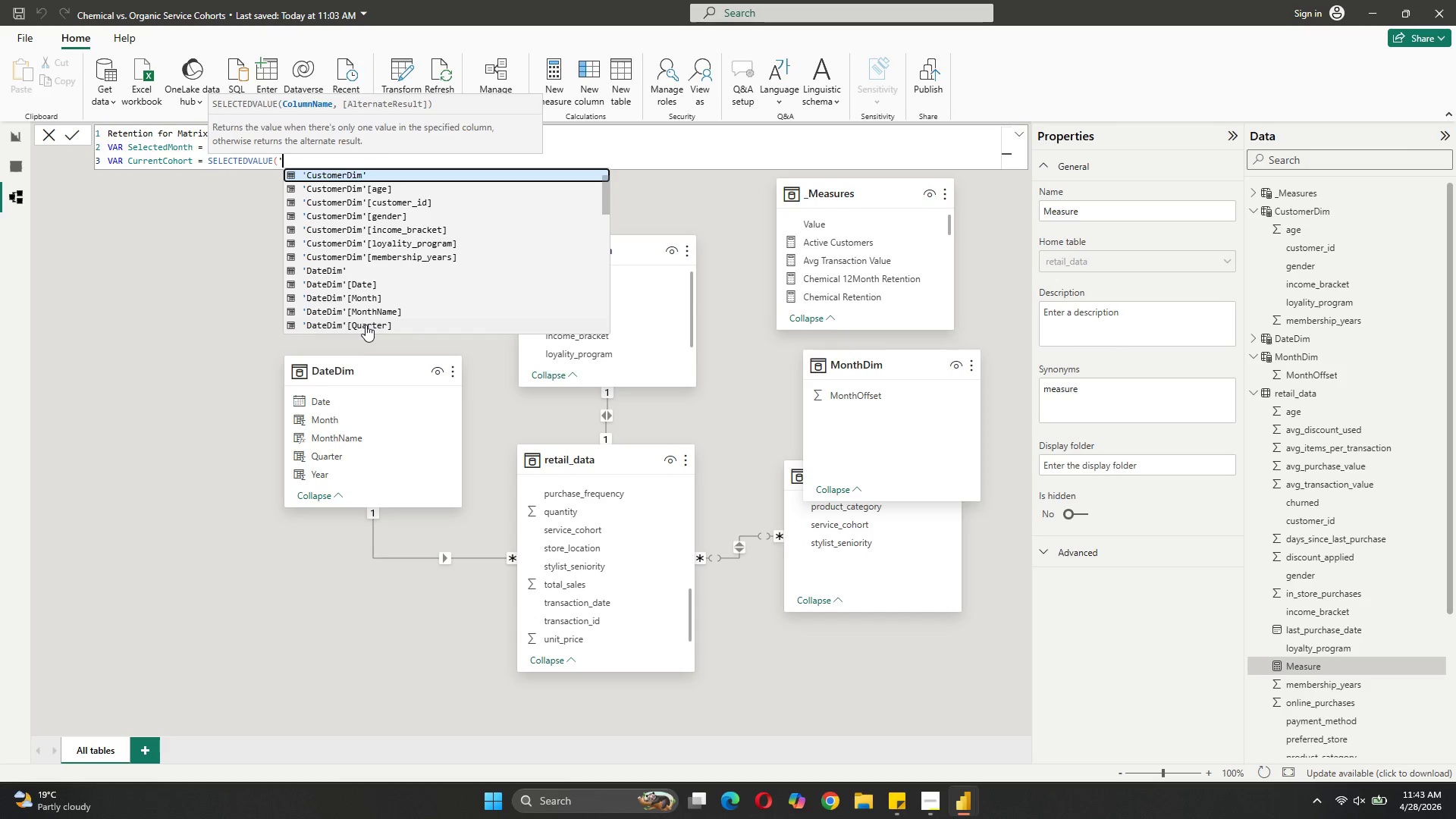 
scroll: coordinate [386, 248], scroll_direction: down, amount: 15.0
 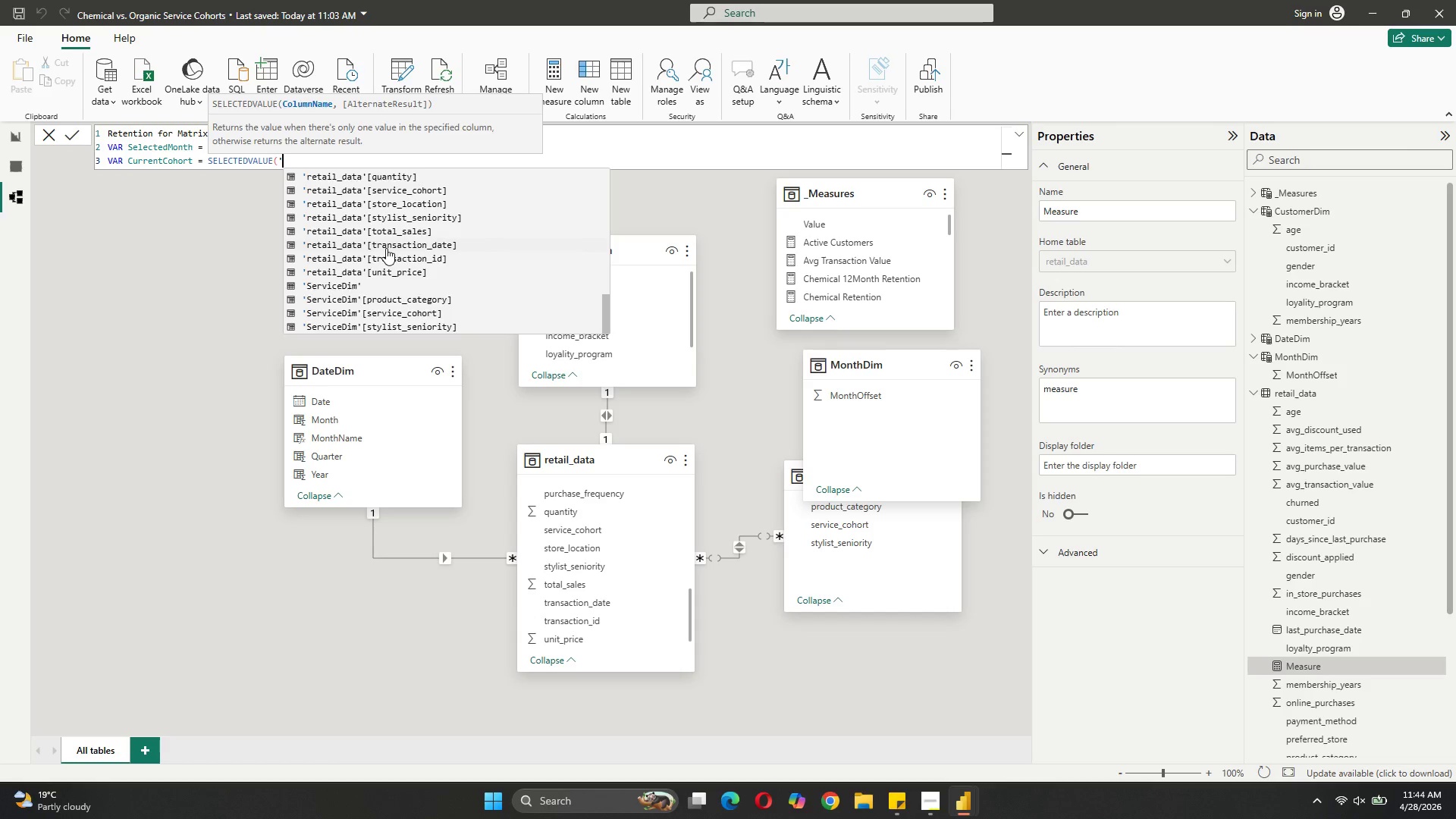 
scroll: coordinate [386, 248], scroll_direction: up, amount: 8.0
 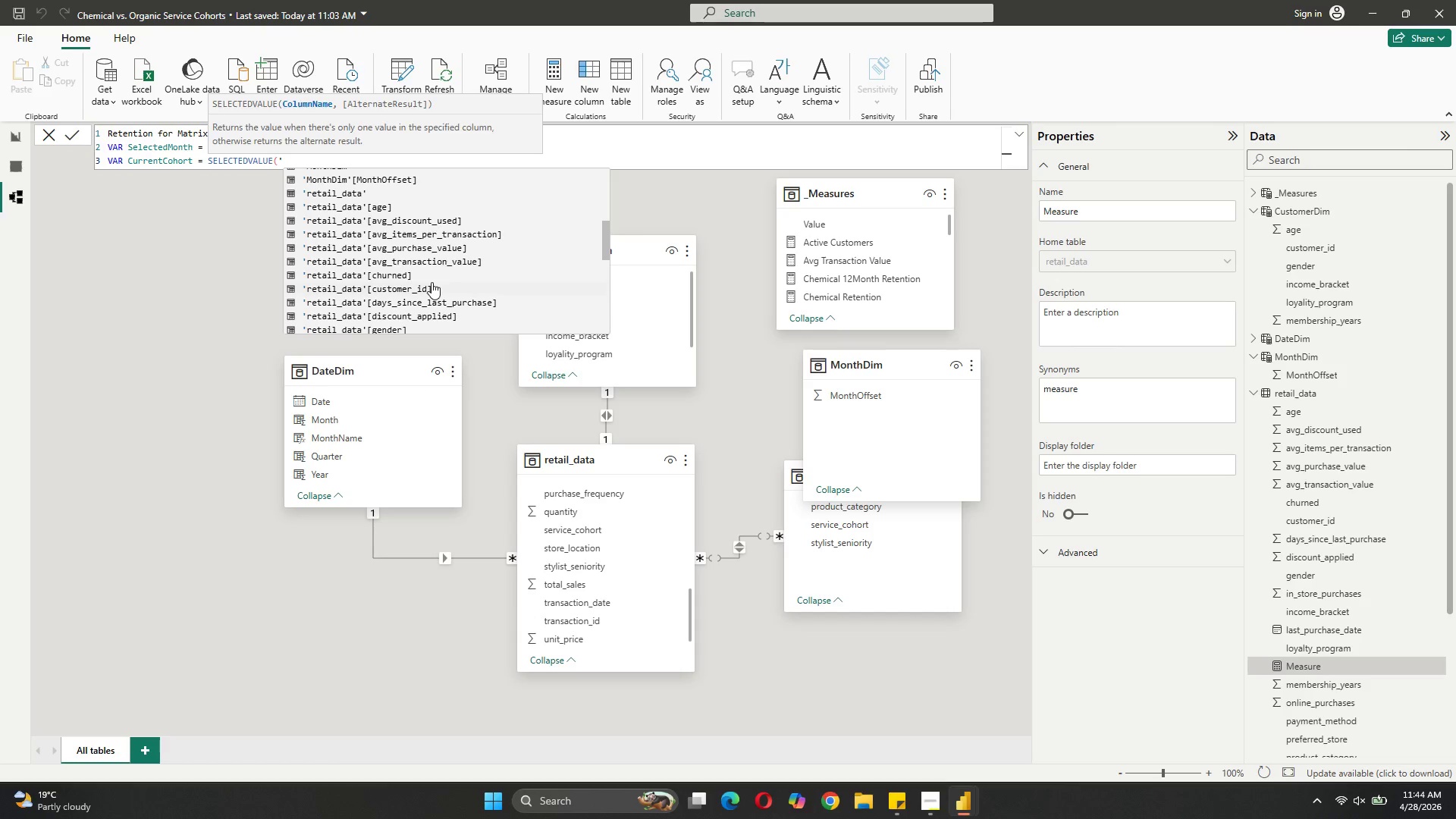 
scroll: coordinate [431, 282], scroll_direction: down, amount: 1.0
 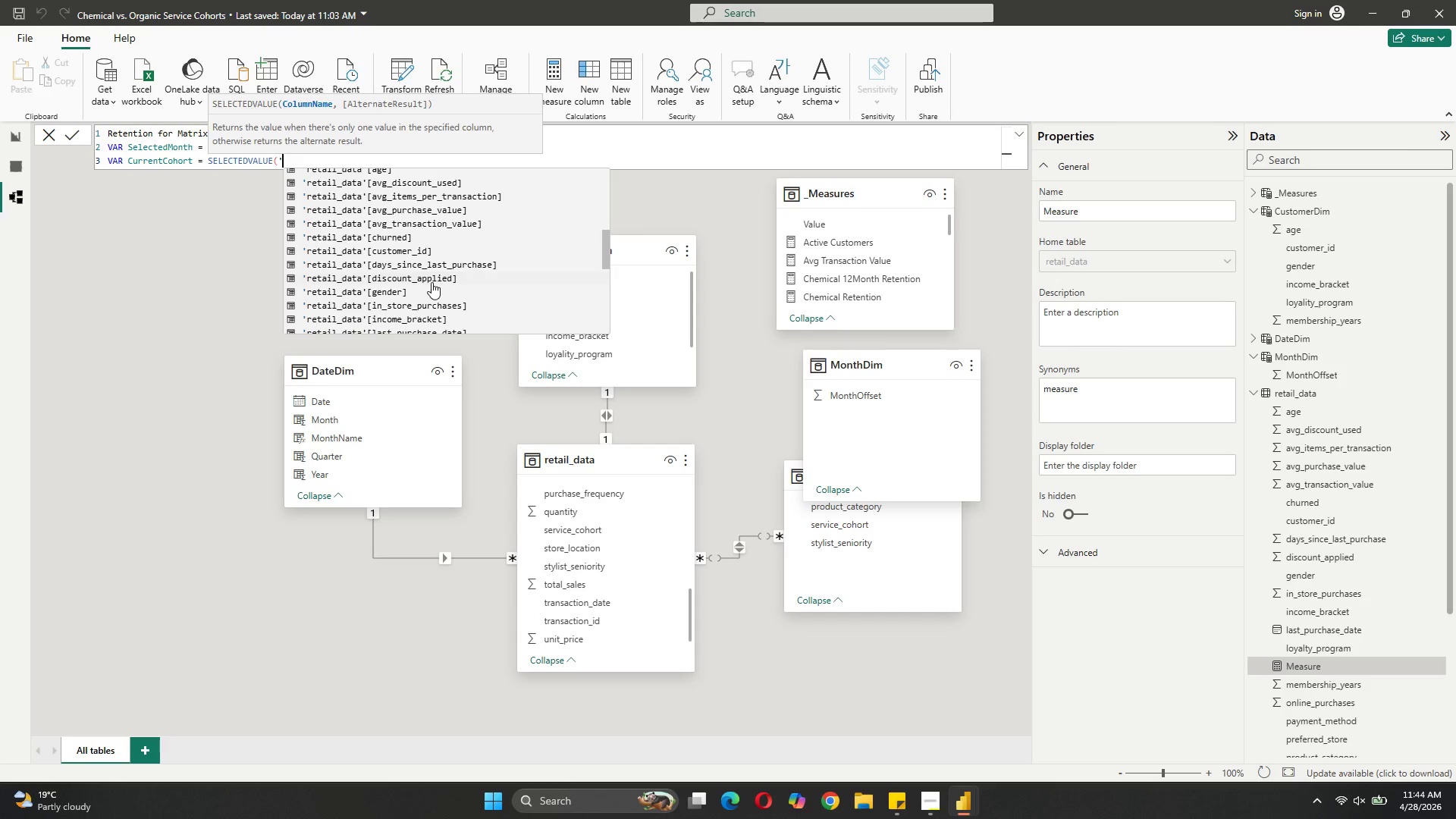 
key(Backspace)
 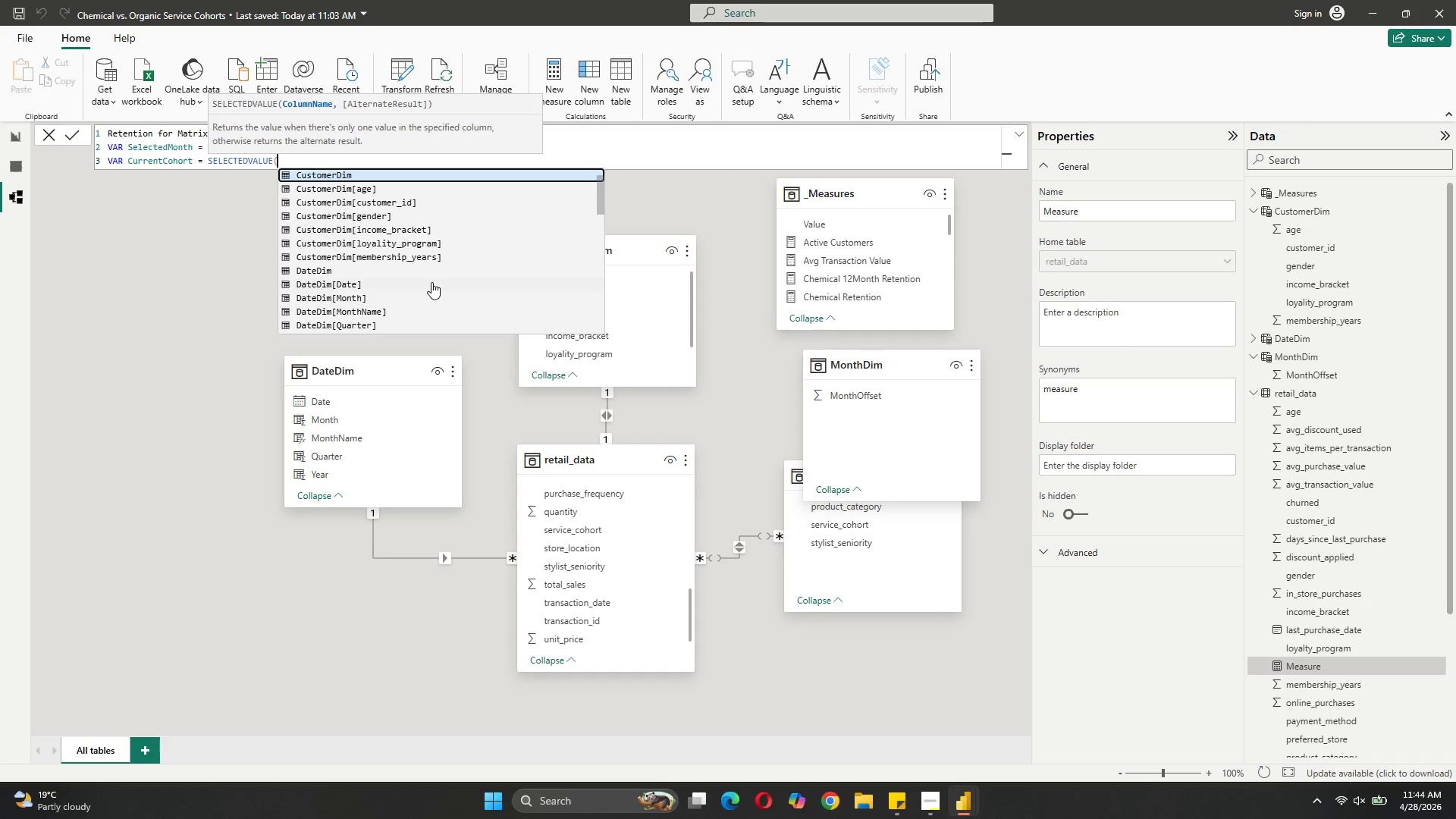 
scroll: coordinate [431, 281], scroll_direction: down, amount: 3.0
 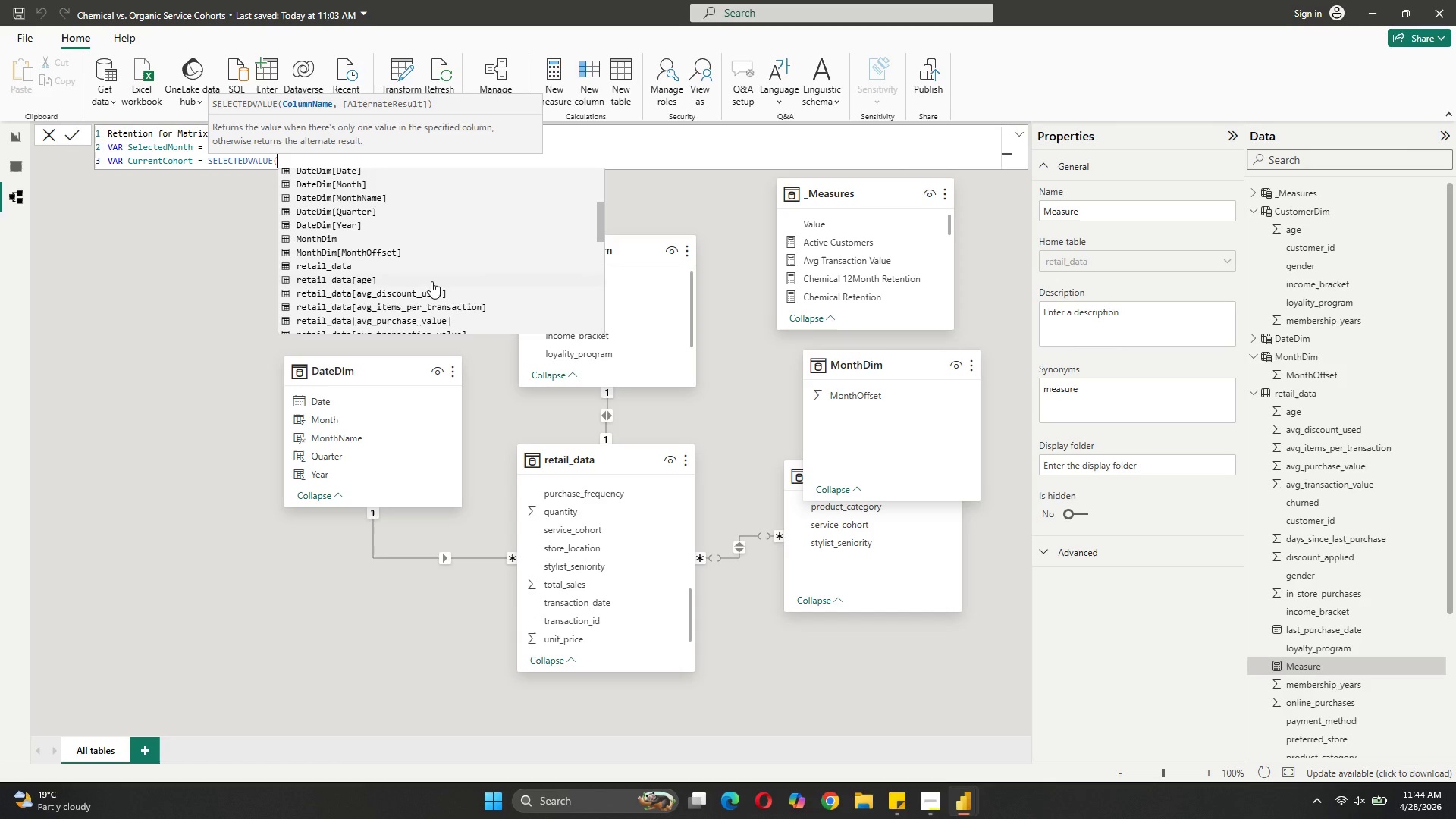 
scroll: coordinate [431, 281], scroll_direction: none, amount: 0.0
 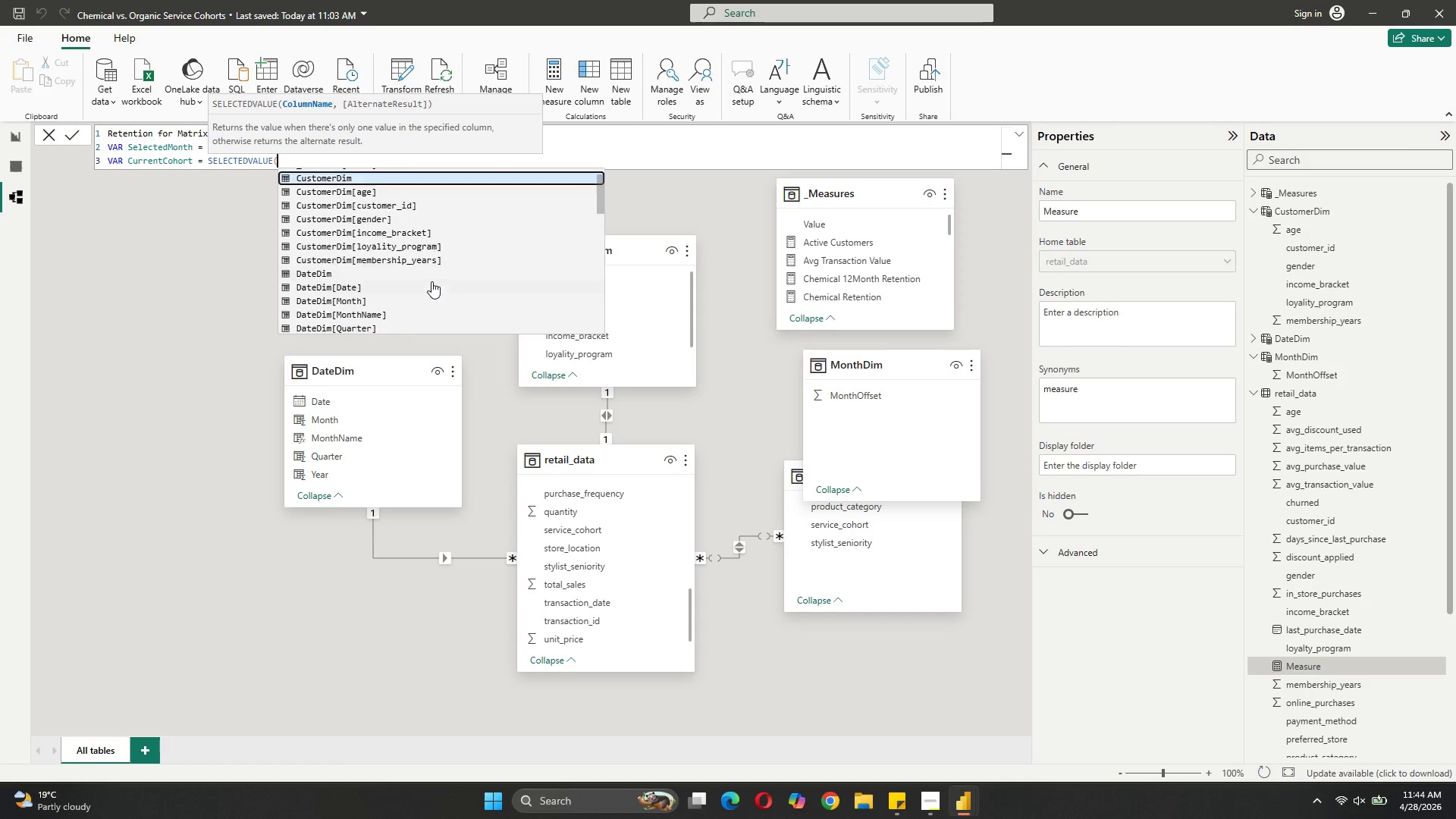 
scroll: coordinate [431, 281], scroll_direction: up, amount: 3.0
 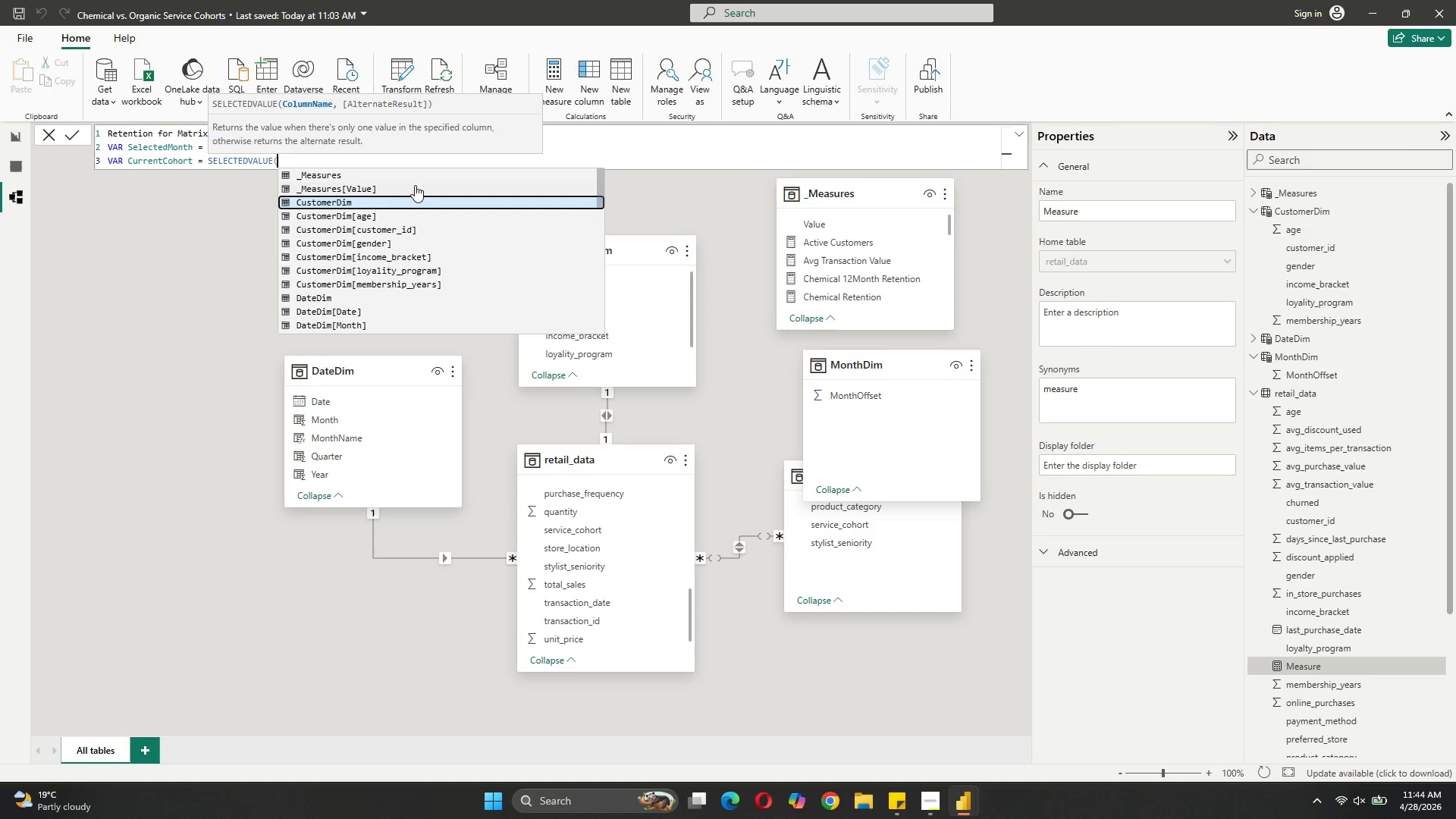 
key(Shift+Minus)
 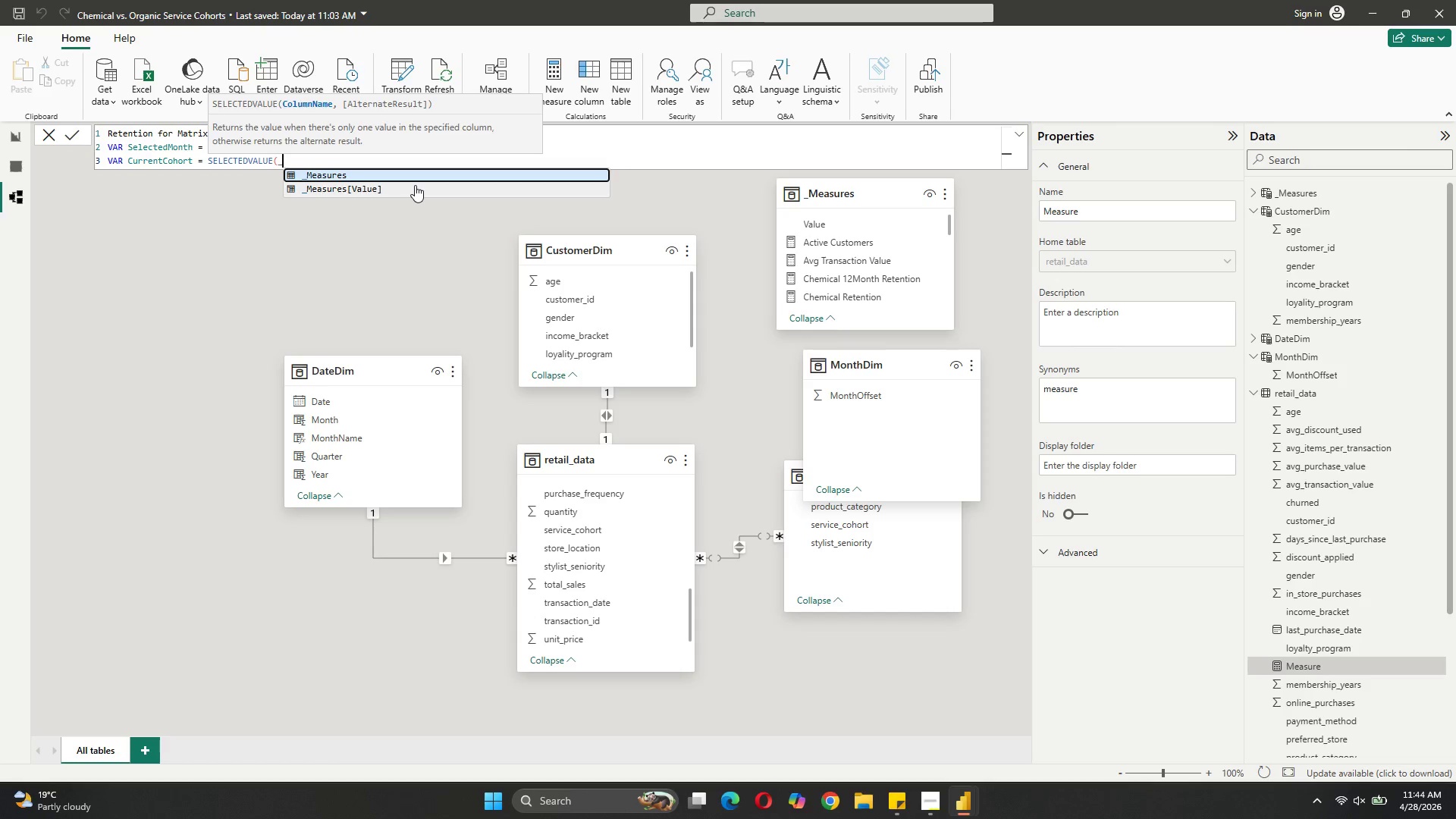 
wait(11.03)
 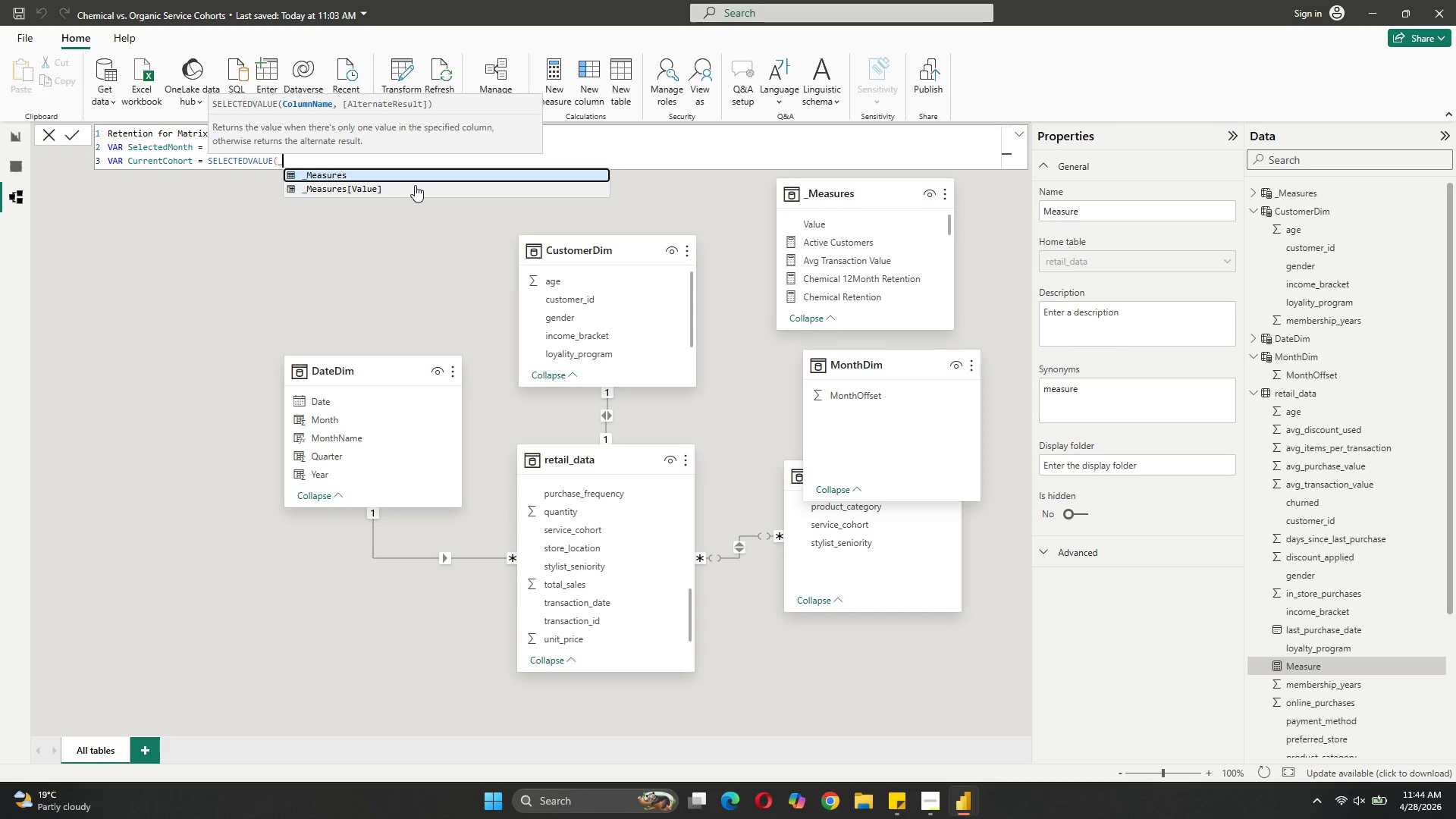 
left_click([1254, 190])
 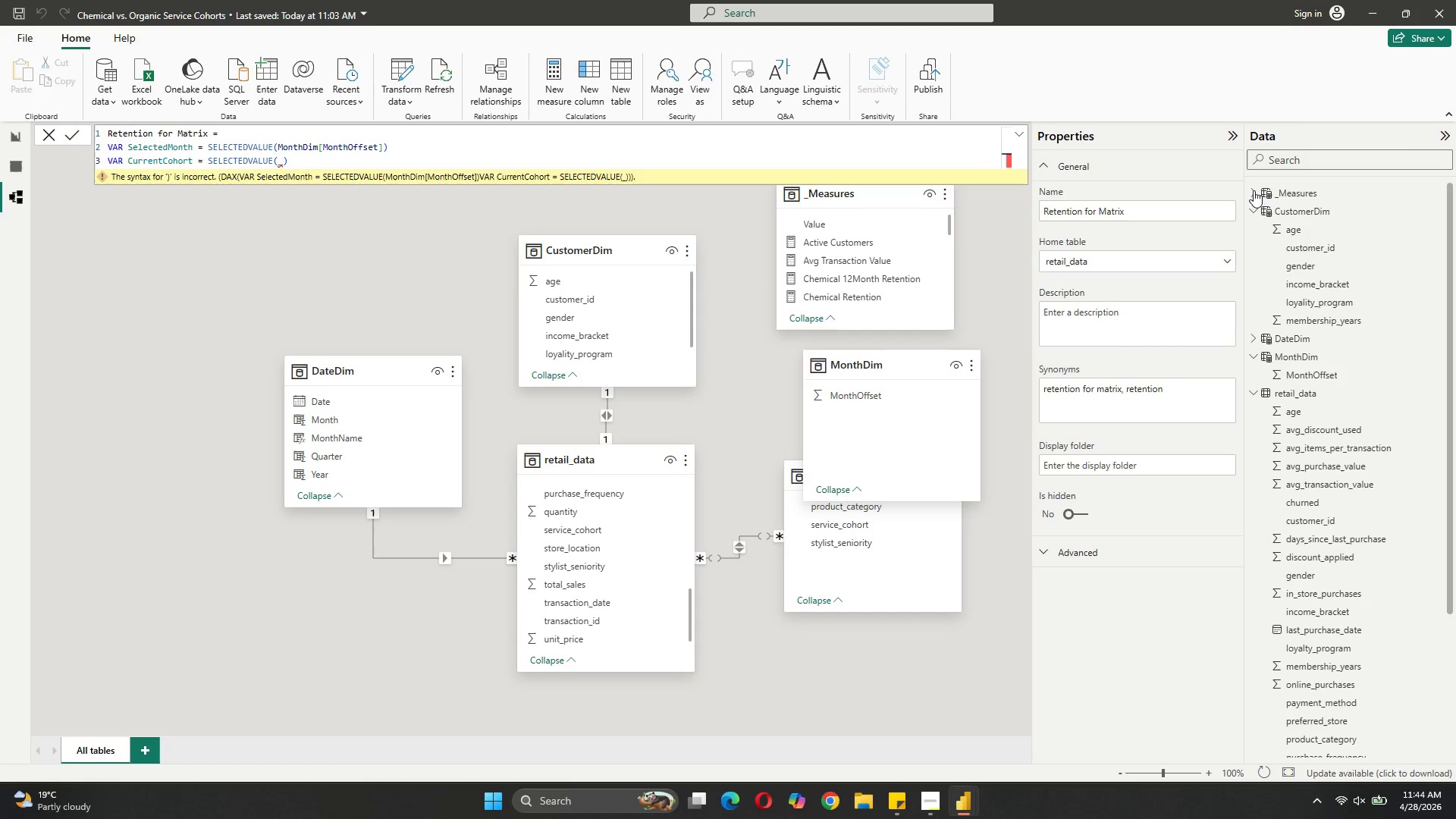 
left_click([1258, 193])
 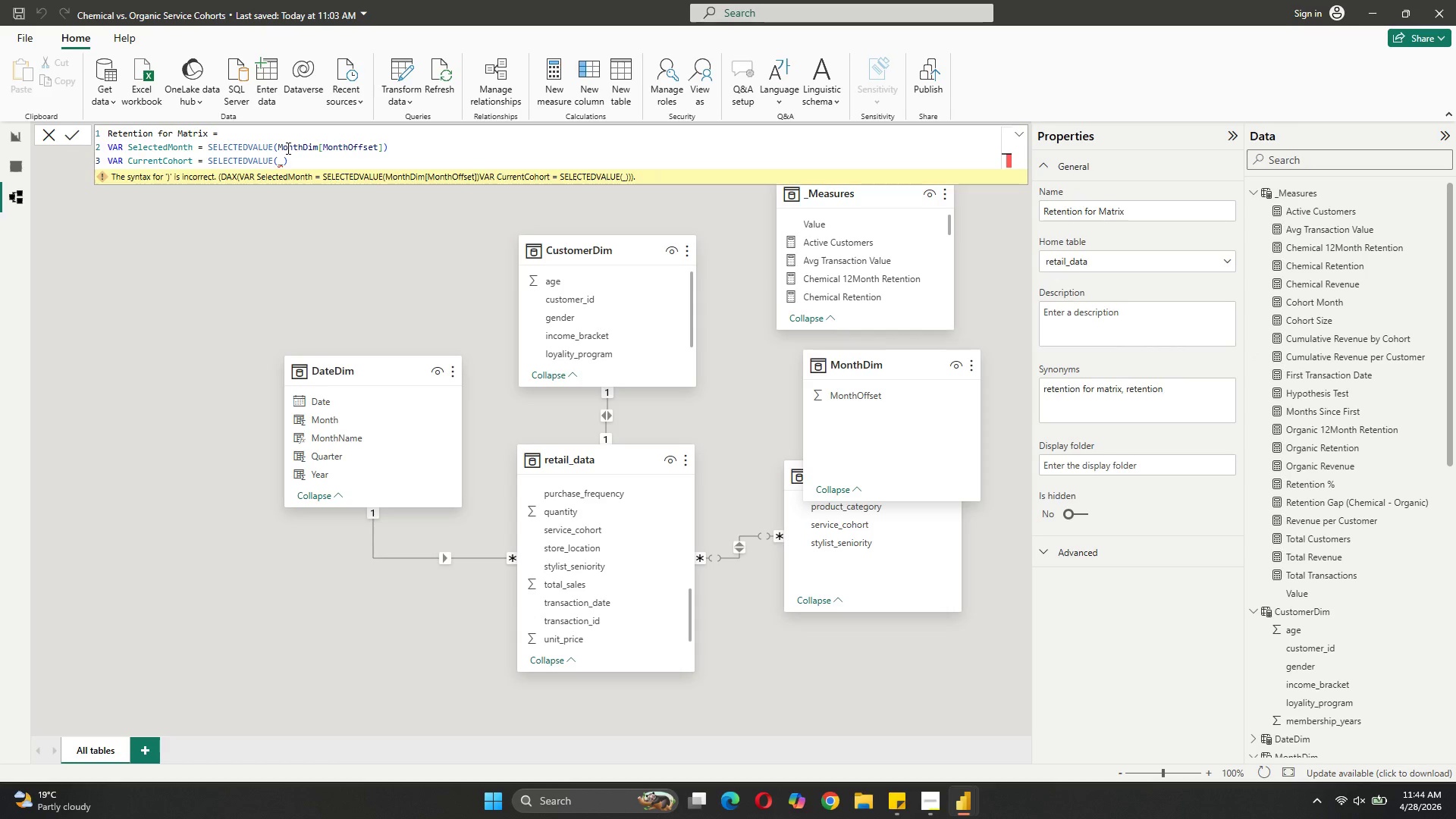 
wait(5.22)
 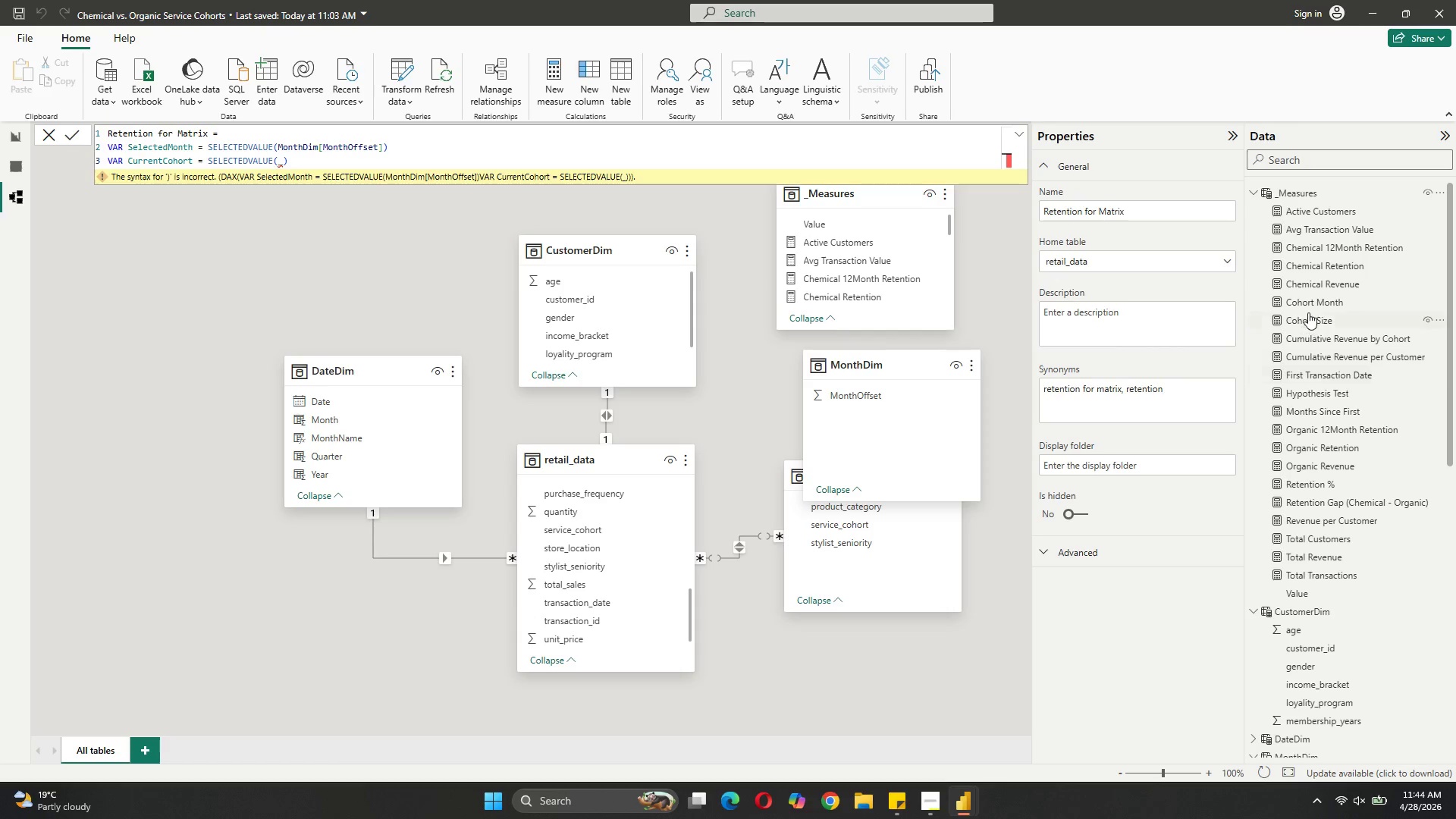 
left_click([281, 158])
 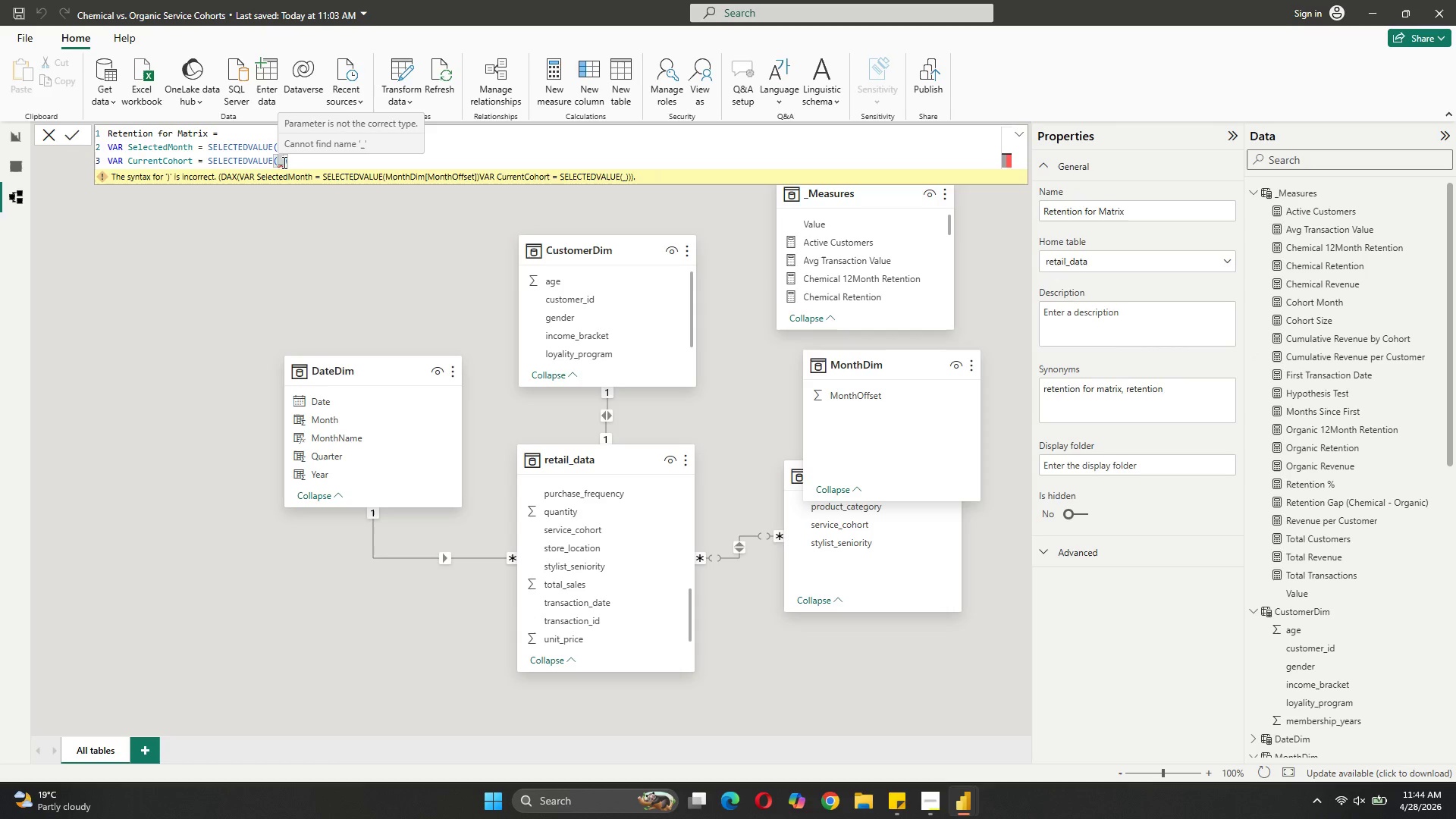 
type(Mea)
key(Tab)
type([)
 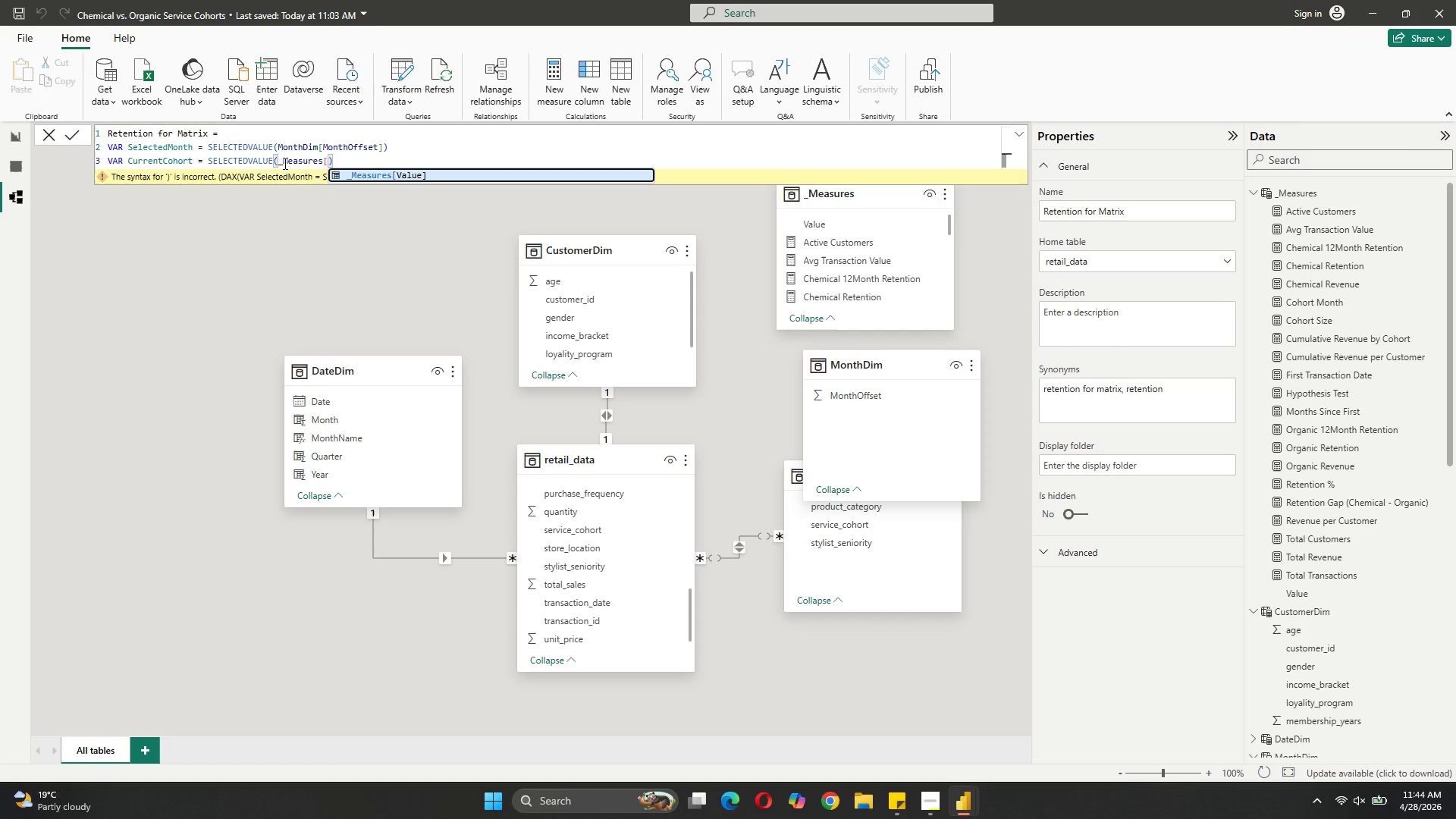 
type(Cohort Month])
 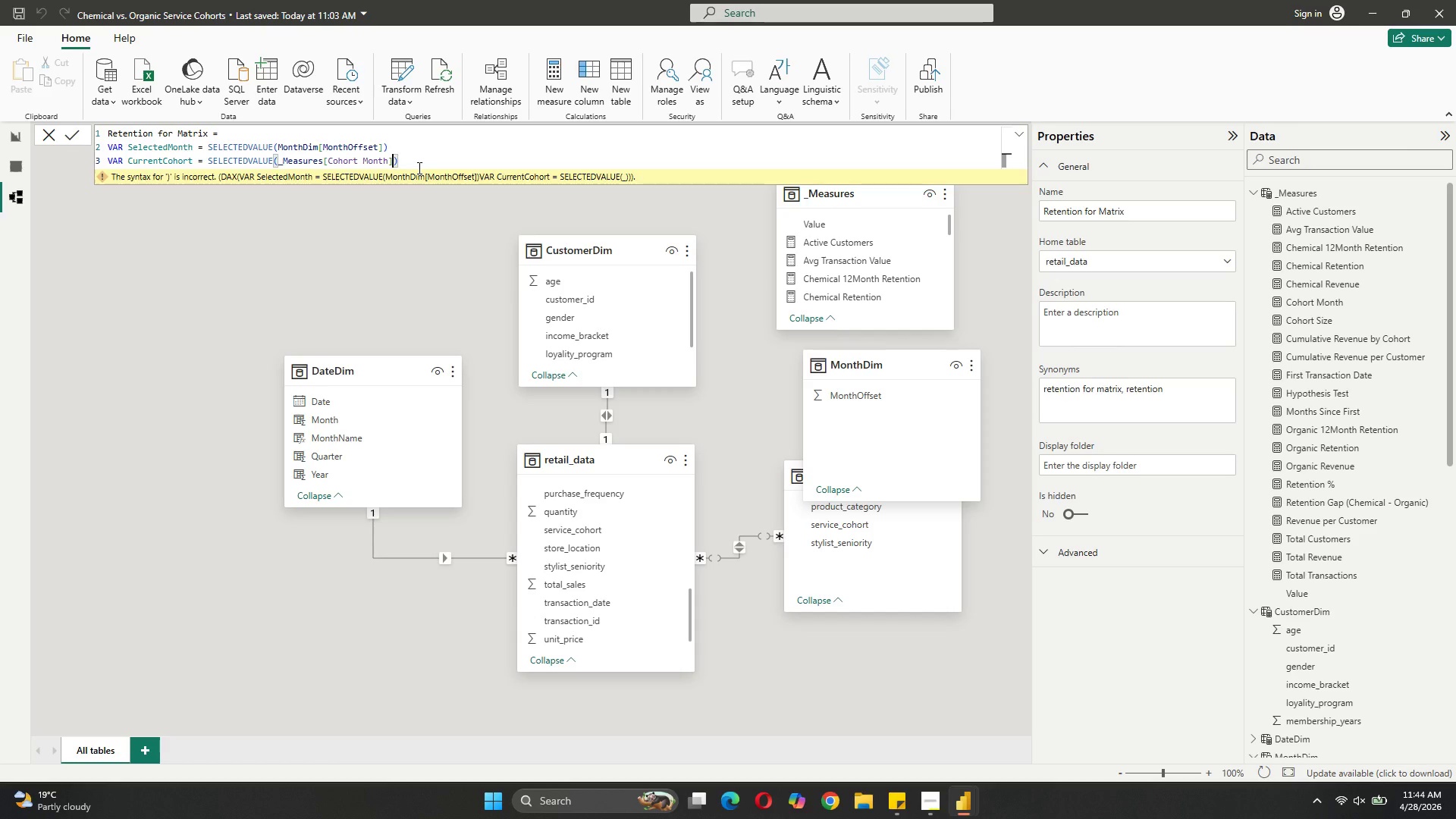 
left_click([422, 165])
 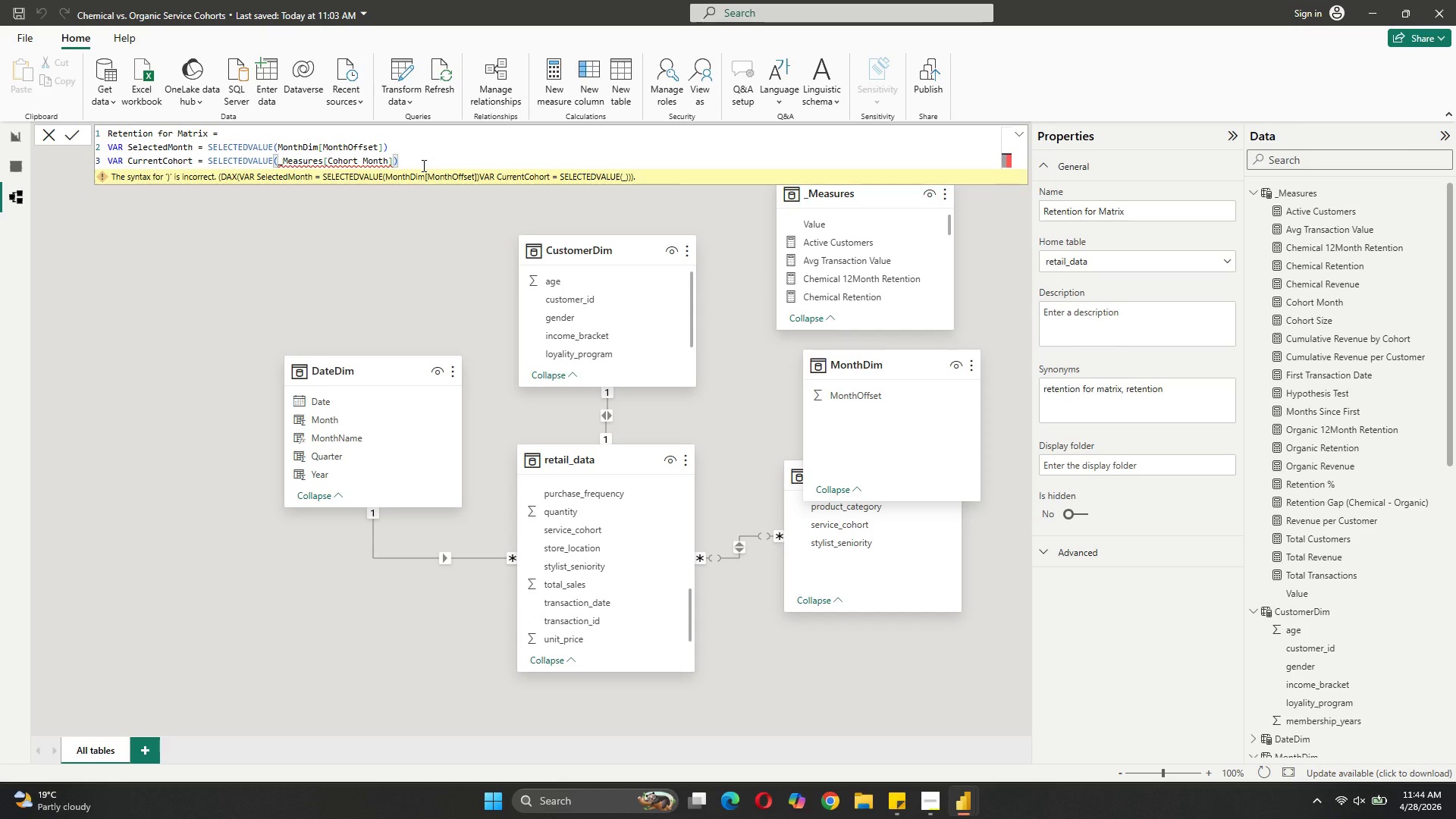 
key(Shift+ShiftRight)
 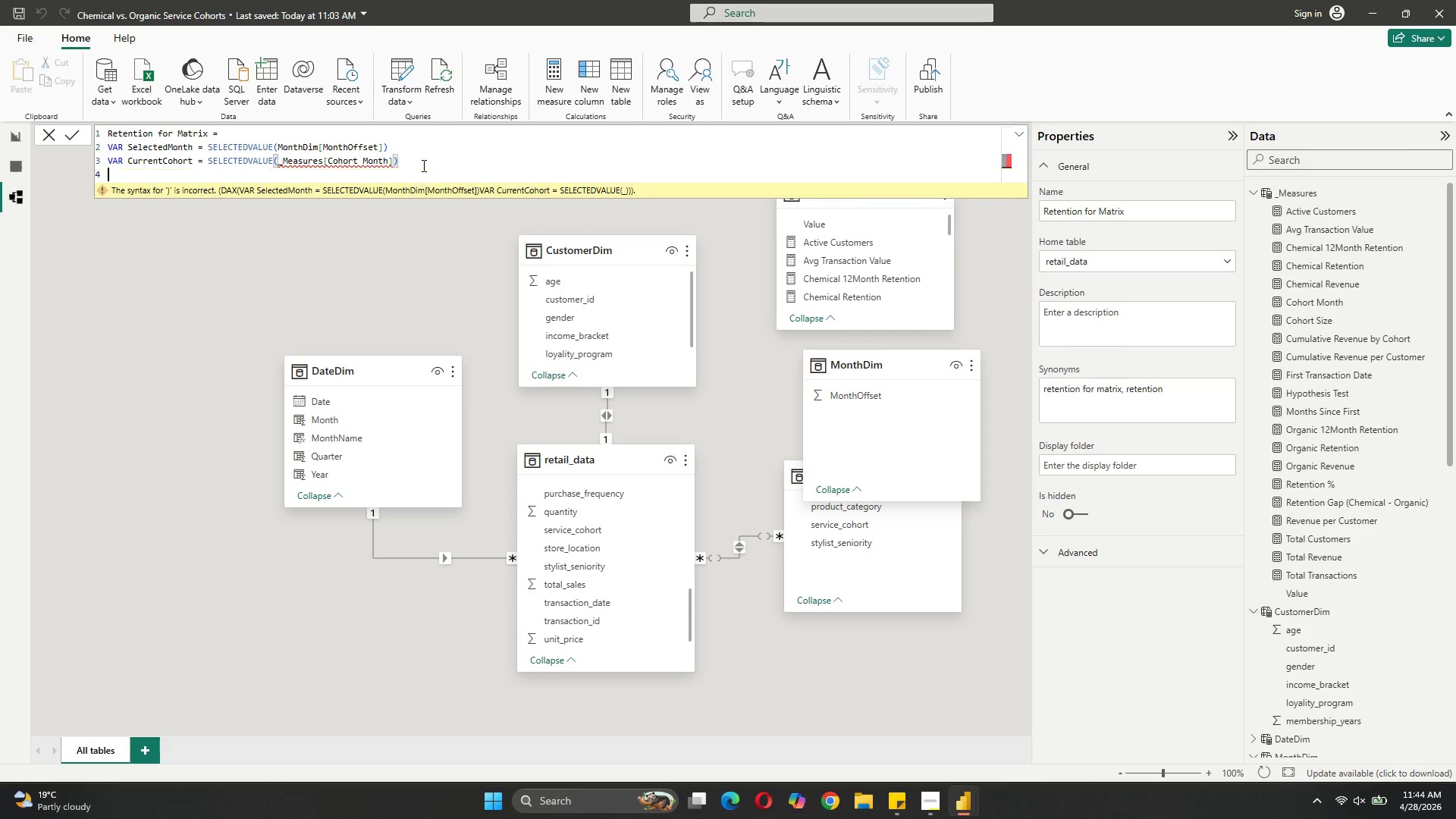 
key(Shift+Enter)
 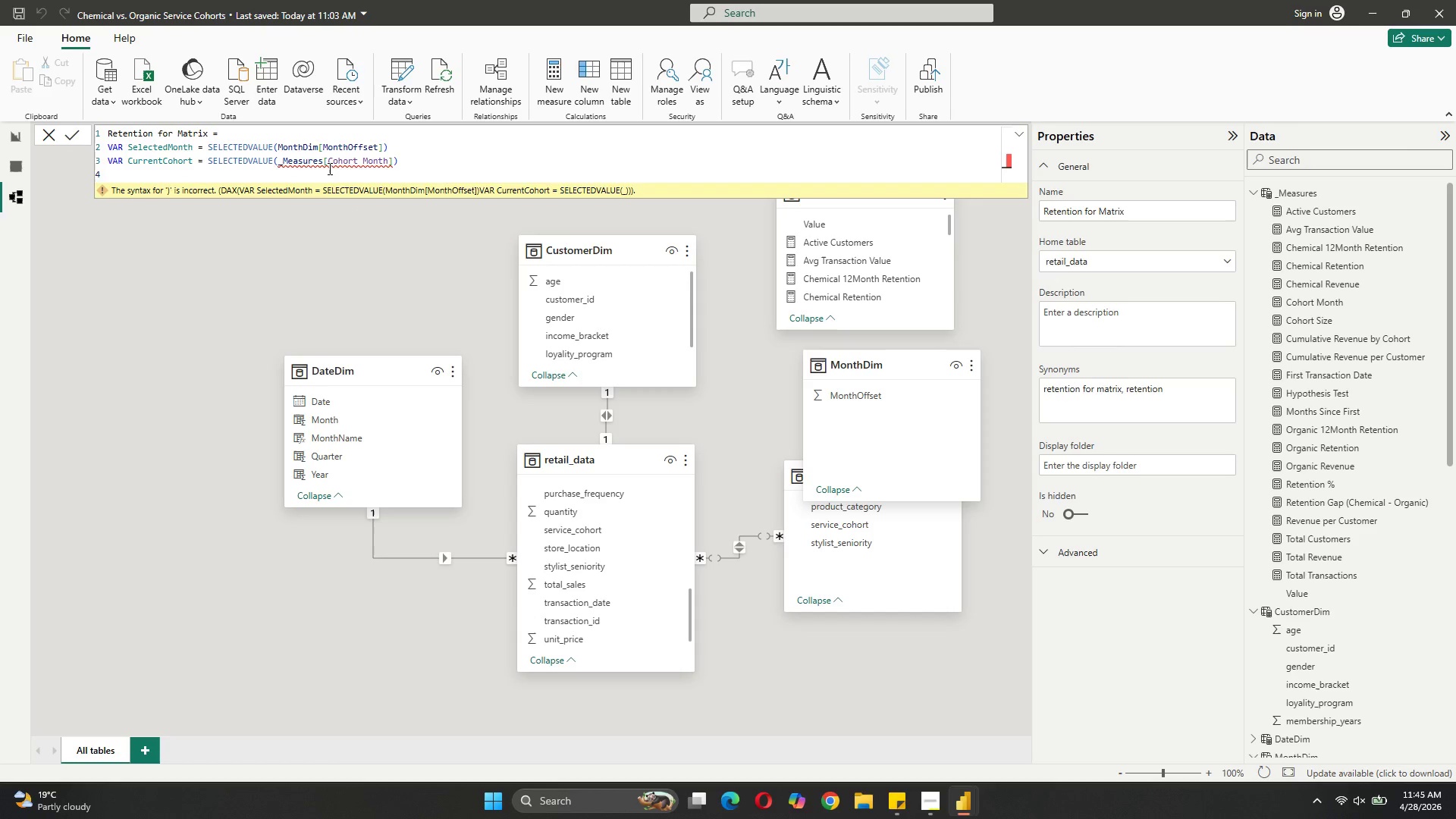 
wait(13.88)
 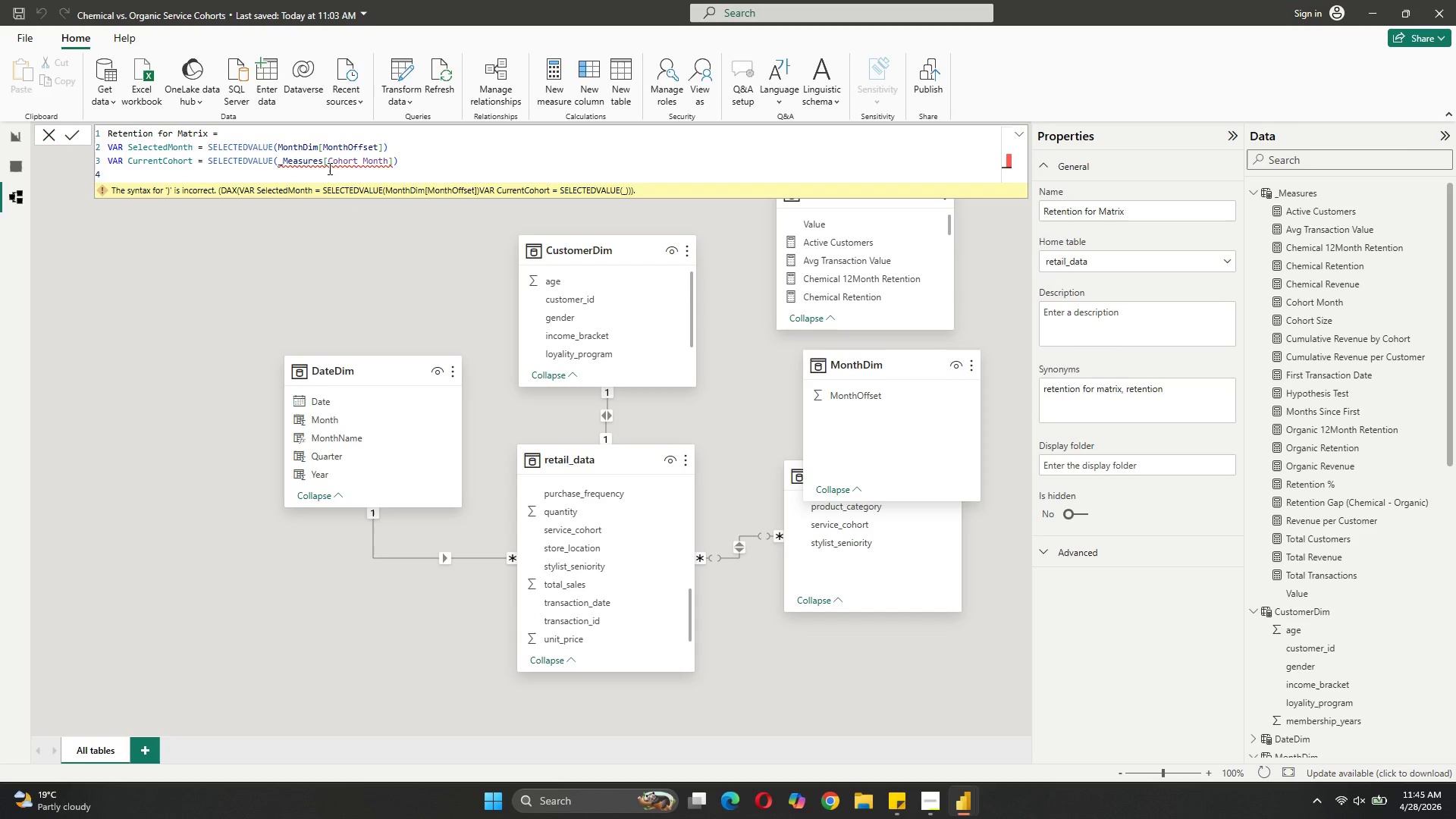 
left_click([362, 158])
 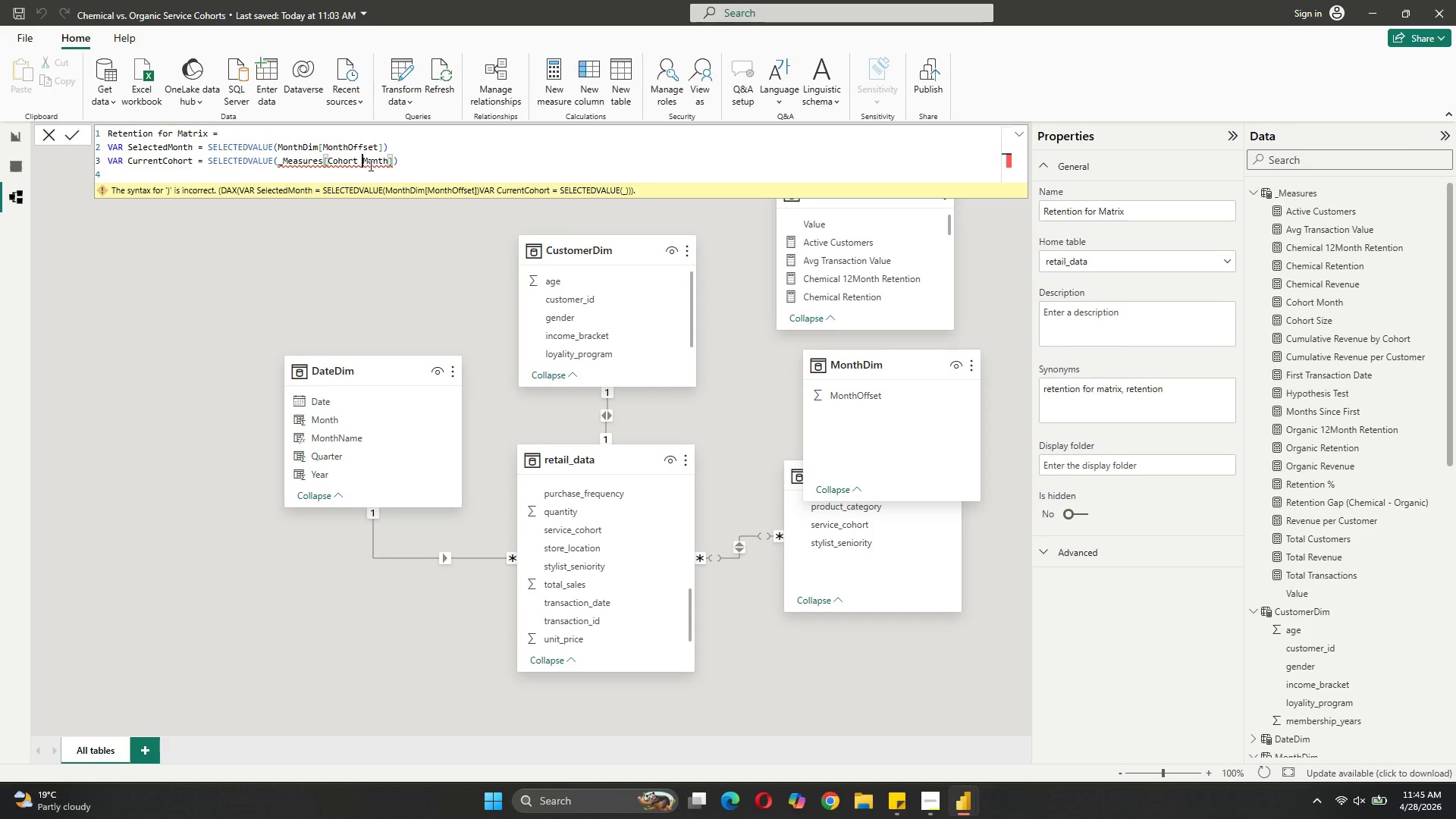 
mouse_move([384, 172])
 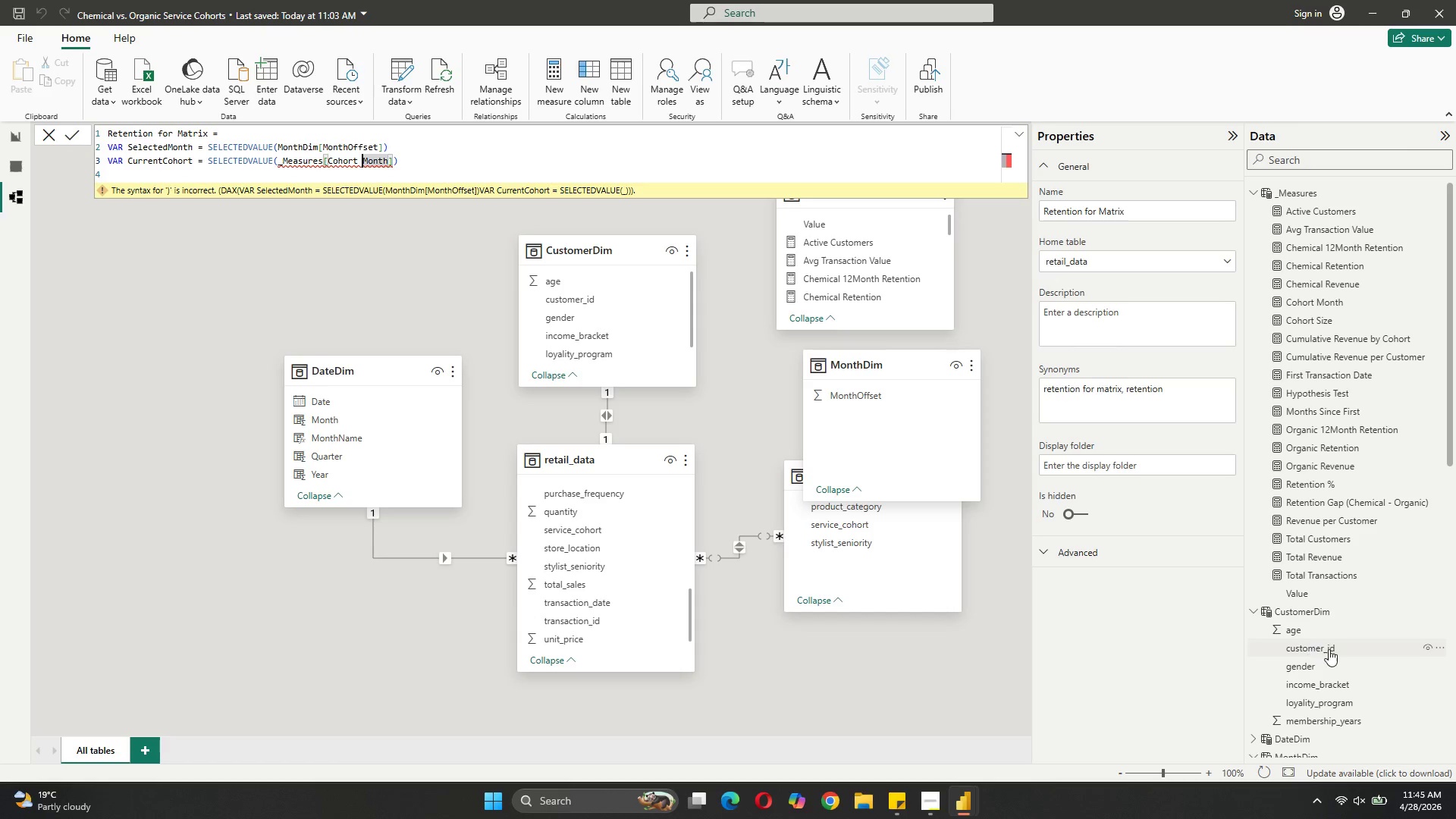 
scroll: coordinate [1374, 532], scroll_direction: down, amount: 10.0
 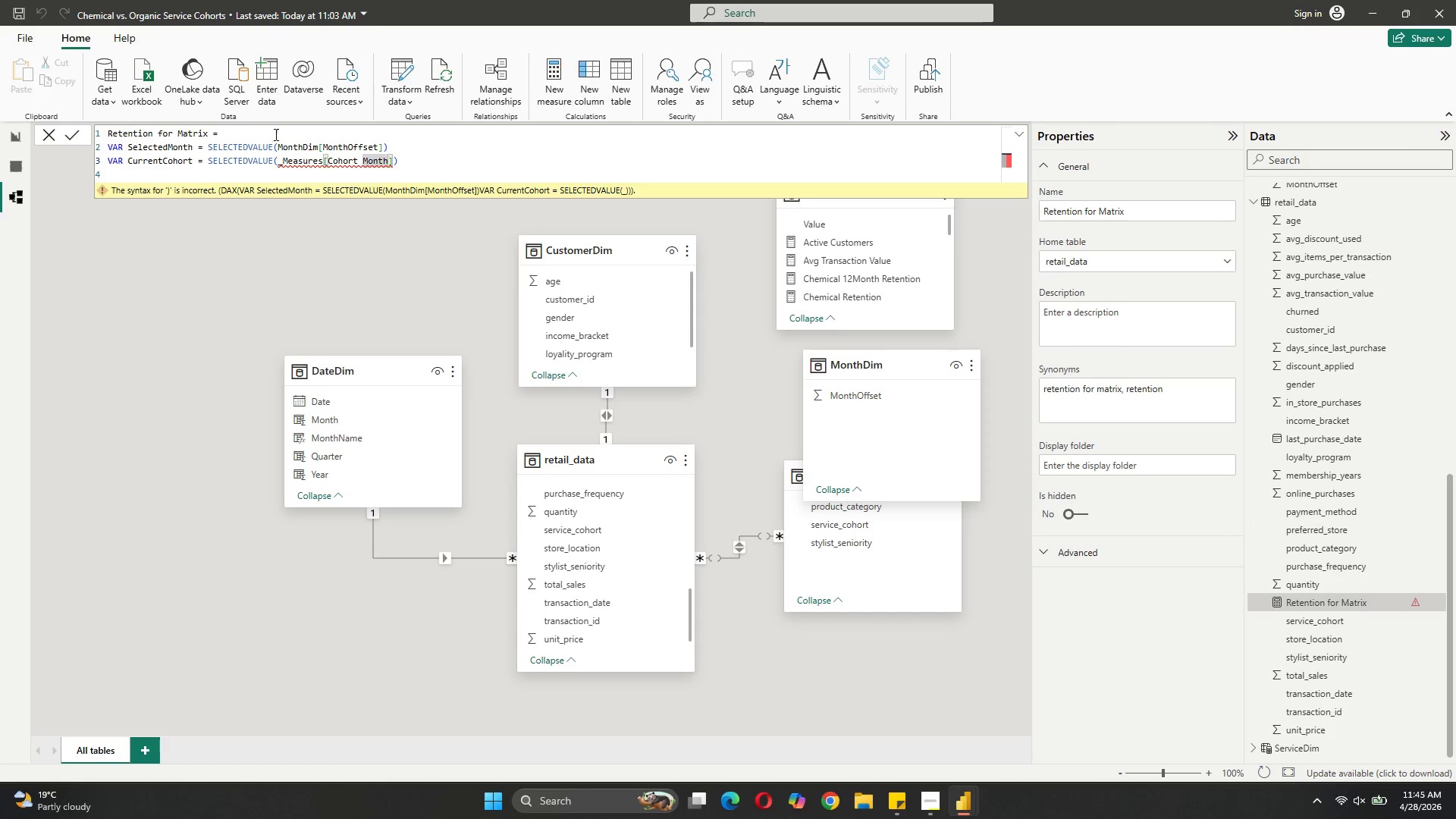 
wait(5.27)
 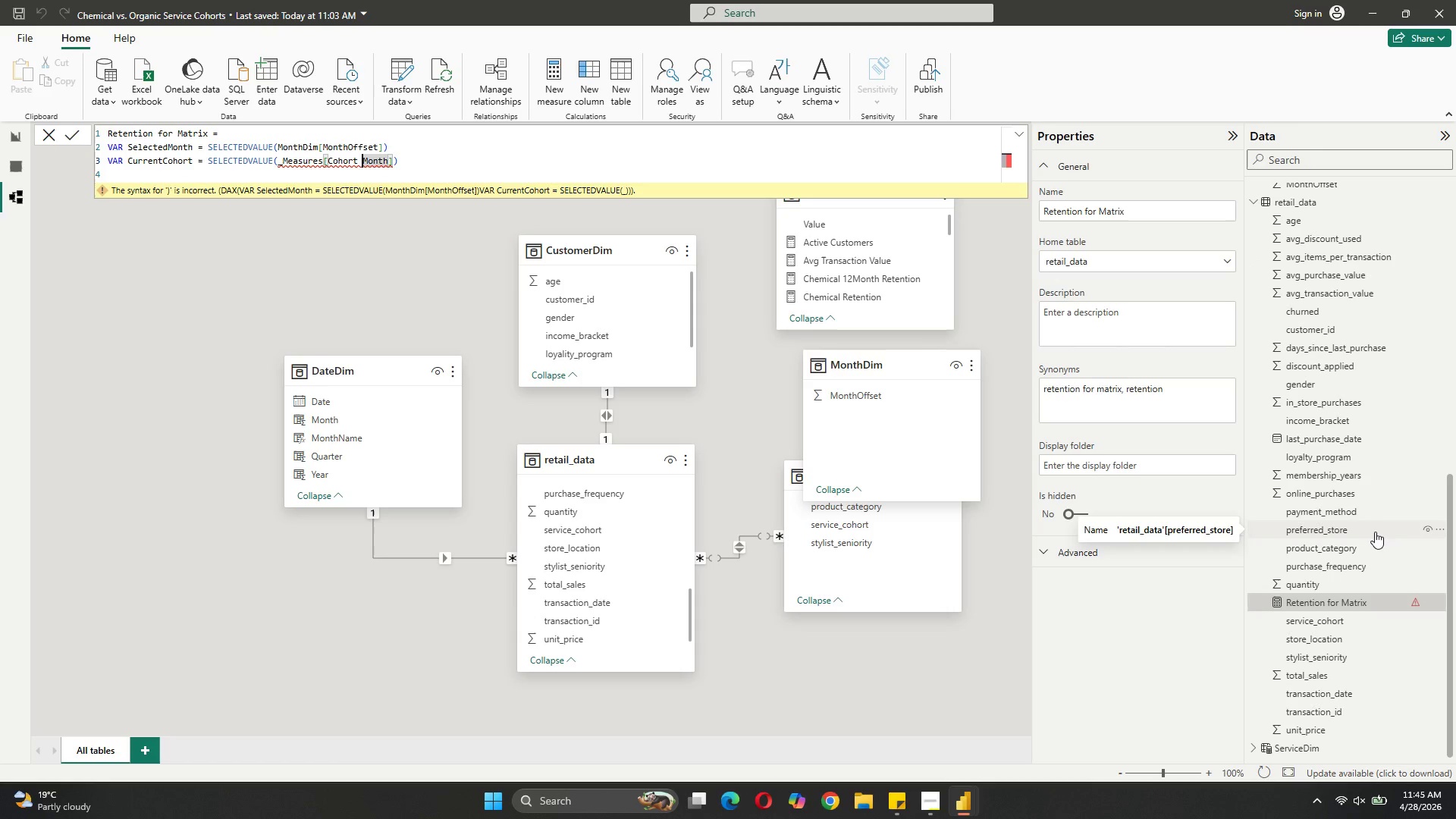 
left_click_drag(start_coordinate=[394, 158], to_coordinate=[282, 158])
 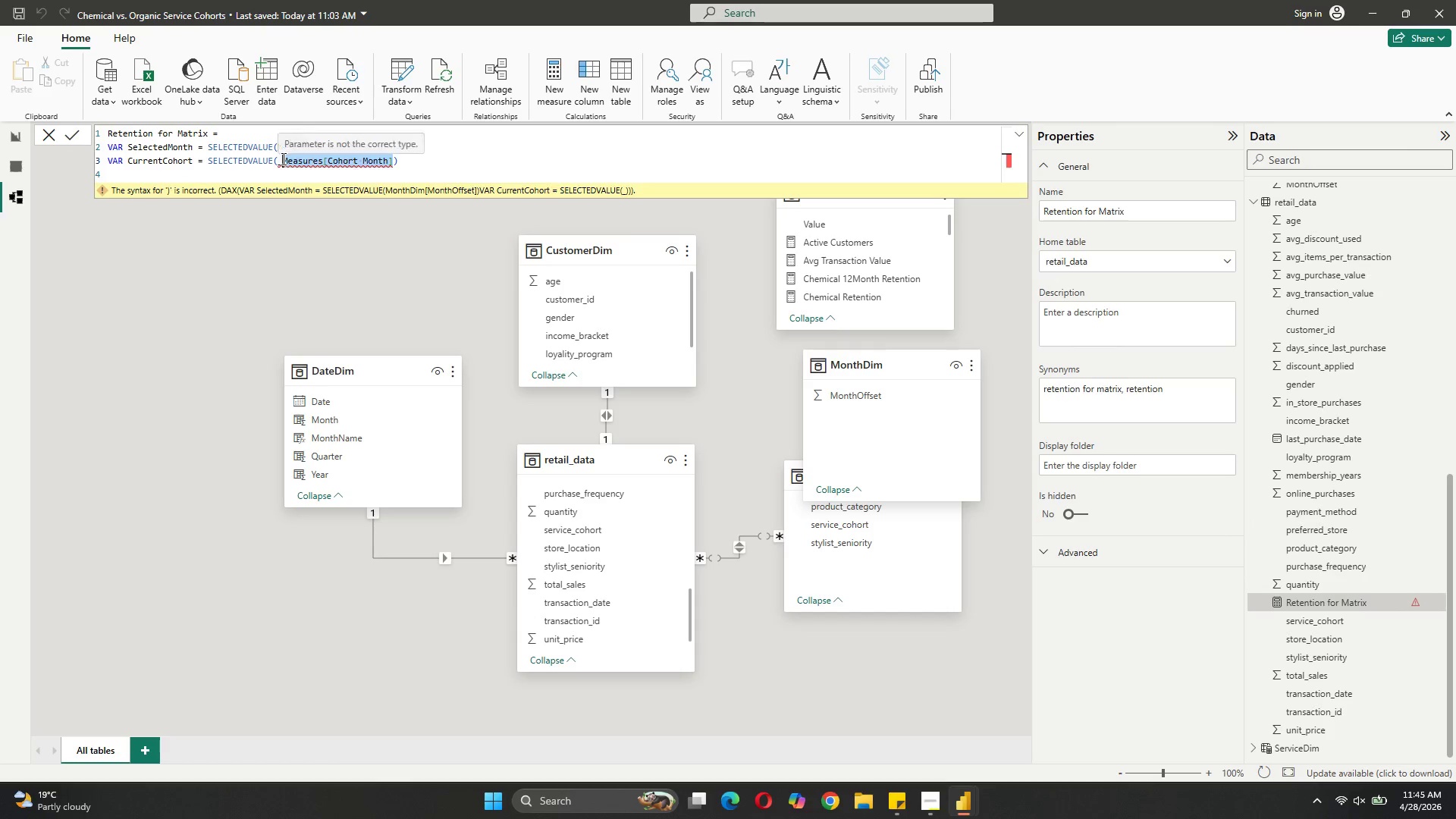 
key(Backspace)
 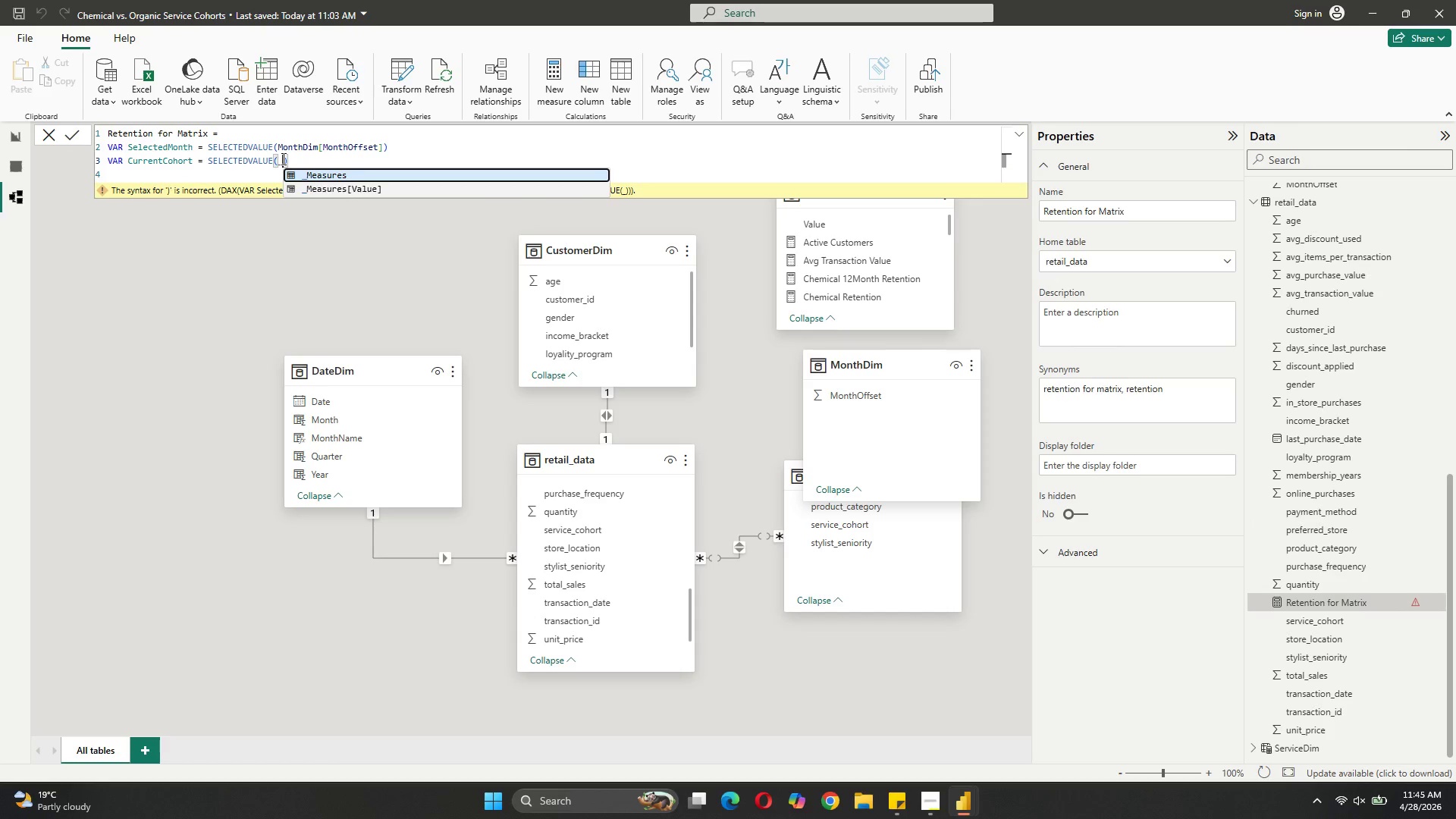 
key(Backspace)
 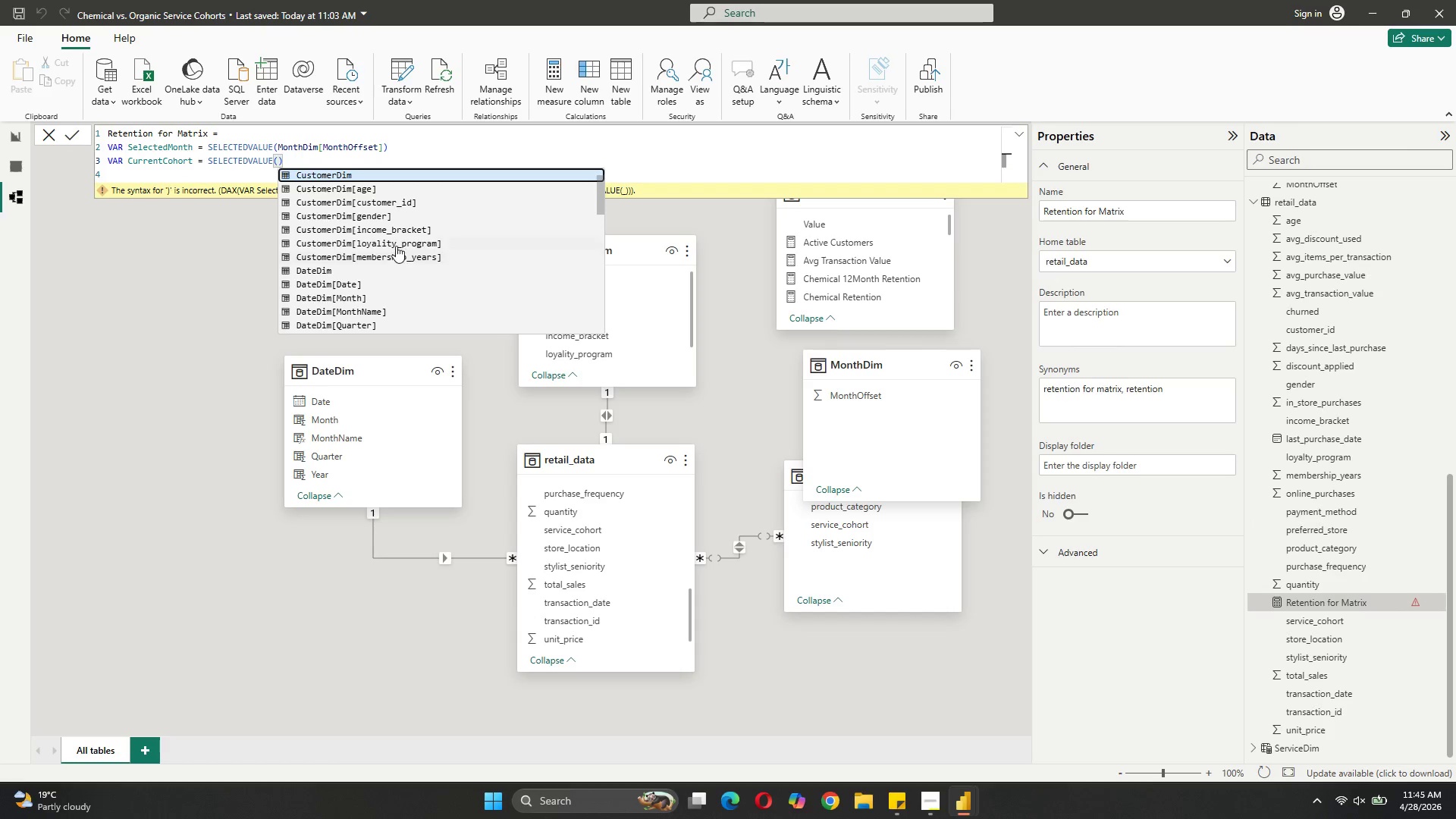 
scroll: coordinate [442, 297], scroll_direction: down, amount: 12.0
 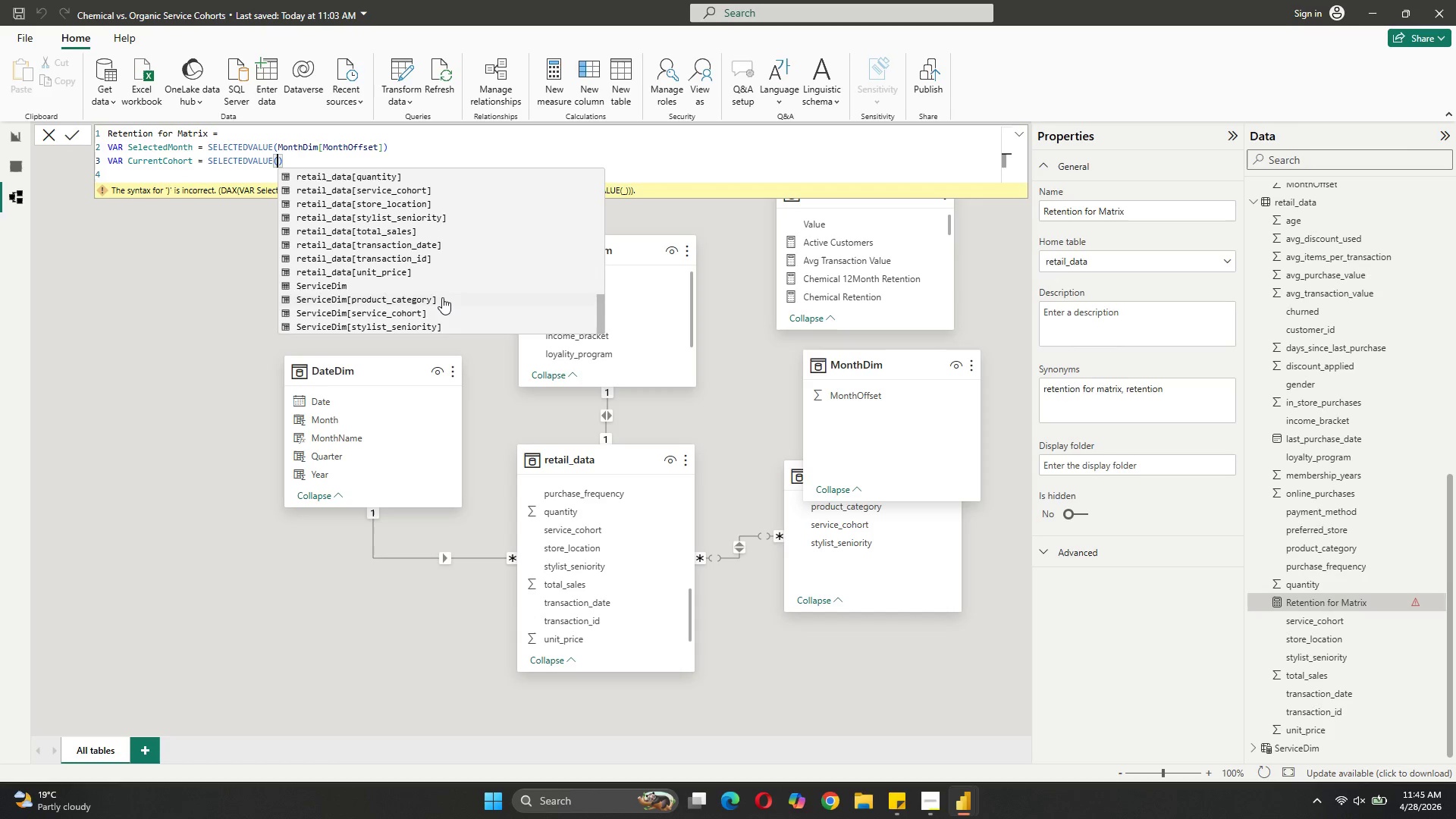 
scroll: coordinate [442, 297], scroll_direction: up, amount: 4.0
 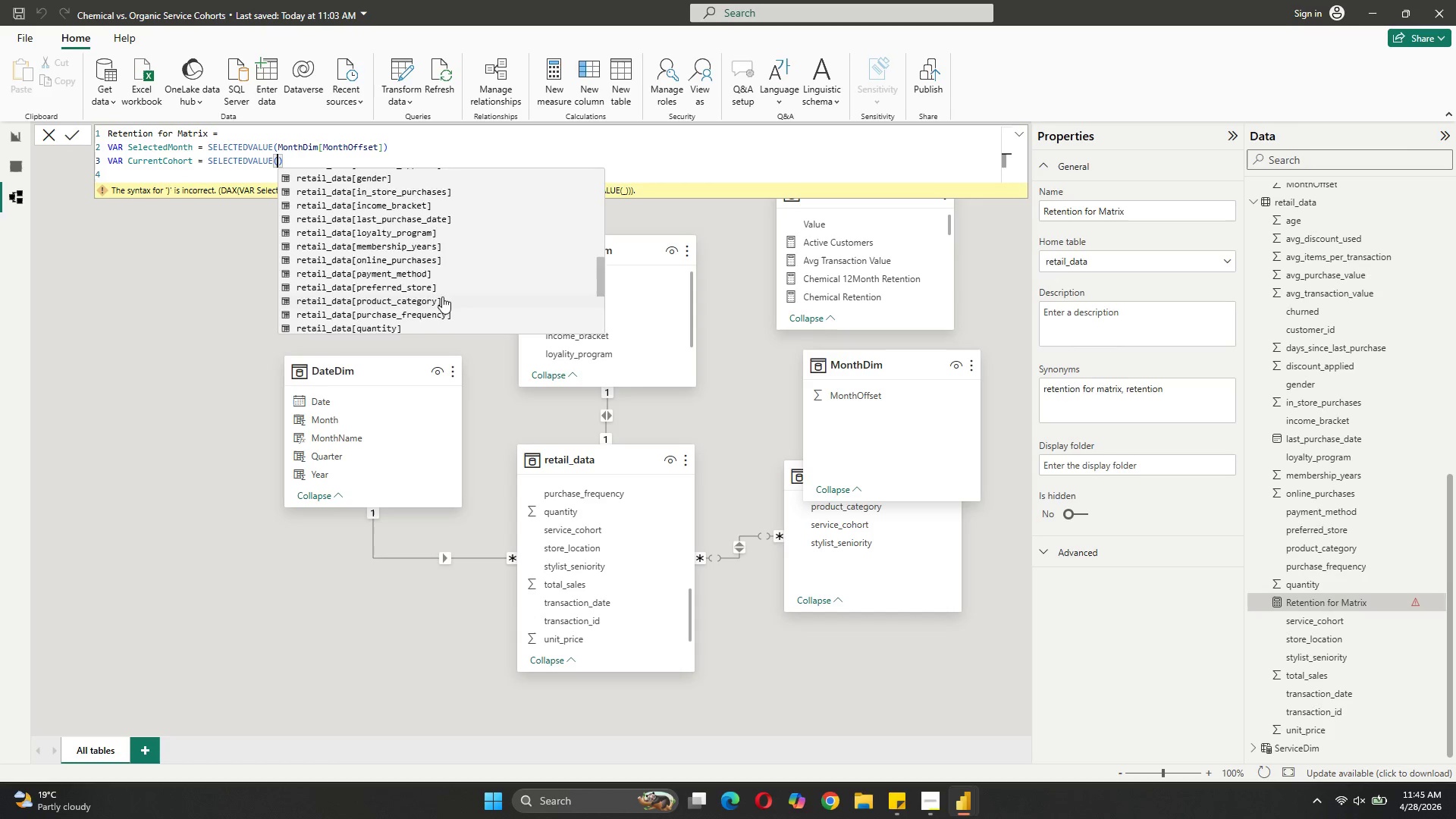 
scroll: coordinate [442, 297], scroll_direction: down, amount: 11.0
 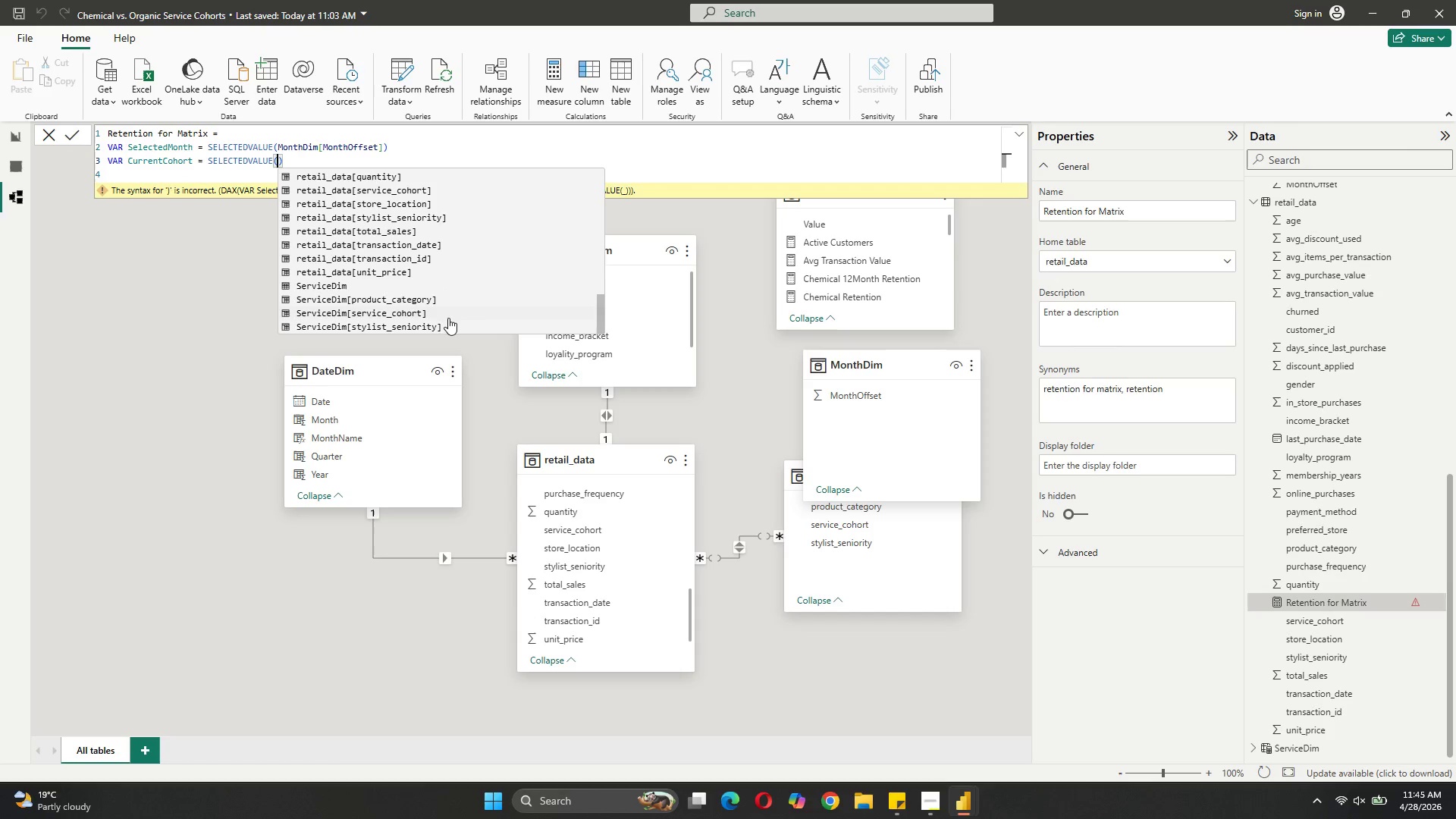 
scroll: coordinate [448, 315], scroll_direction: up, amount: 17.0
 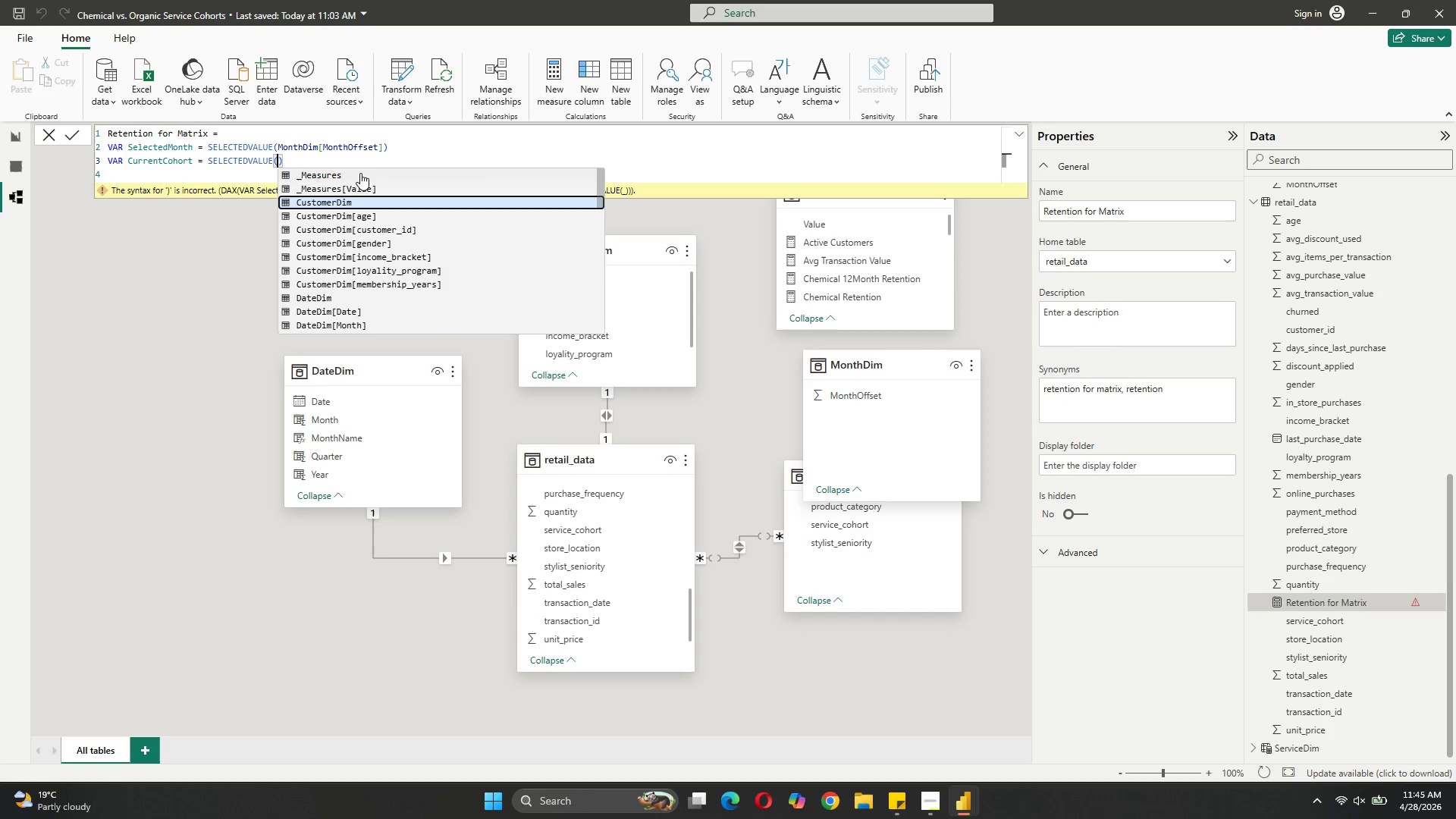 
left_click([354, 182])
 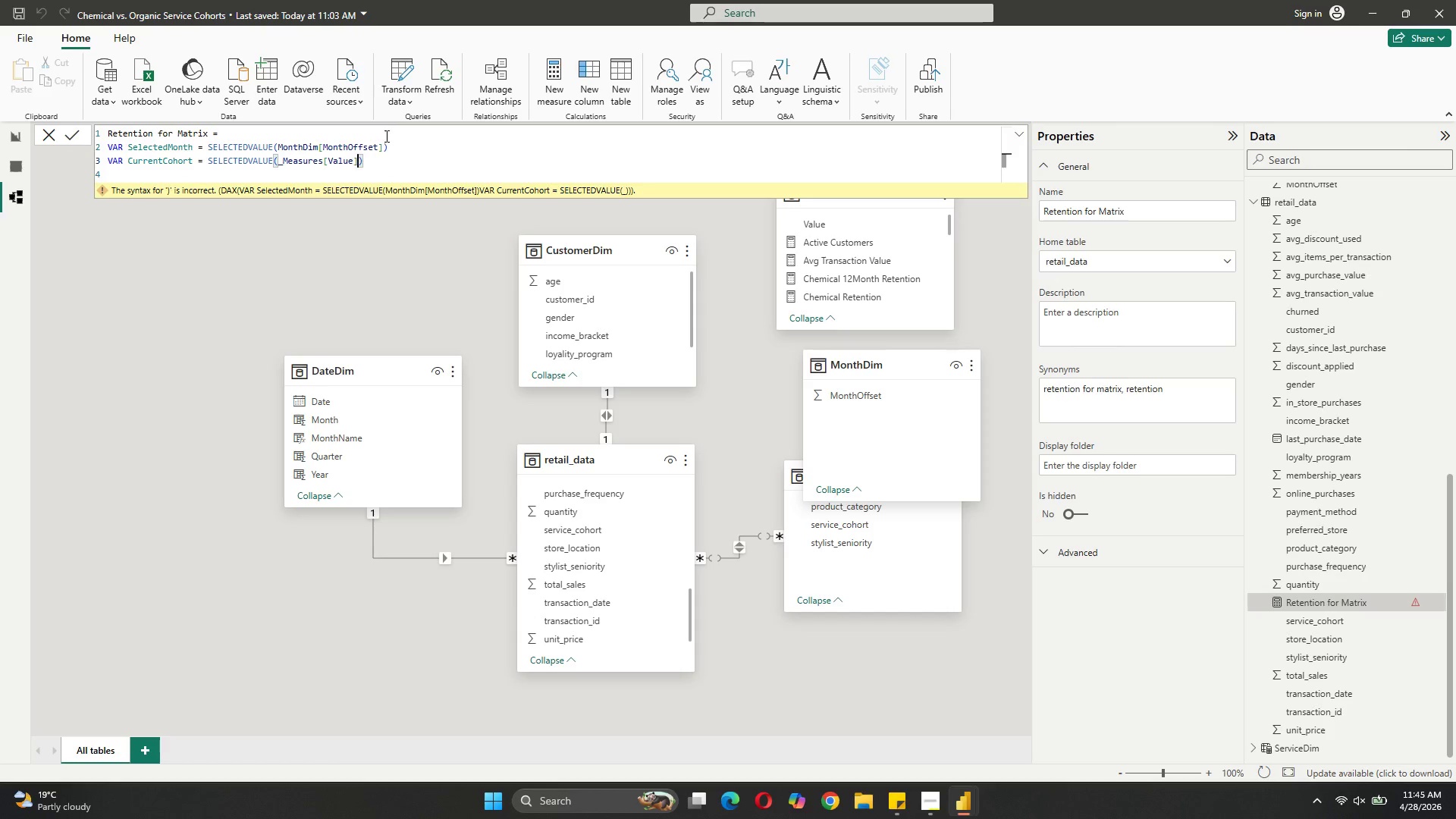 
left_click([372, 161])
 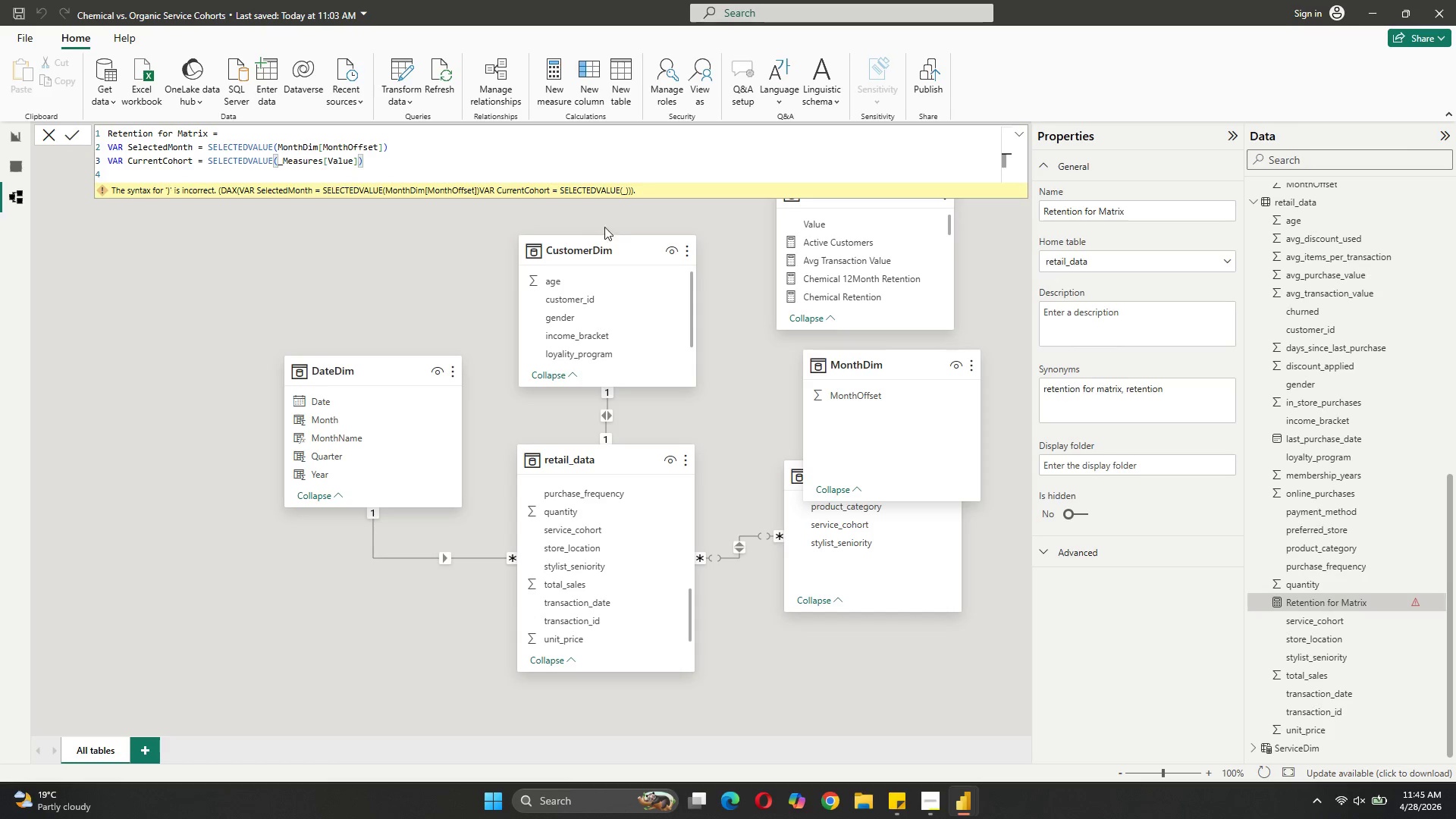 
key(Shift+ShiftRight)
 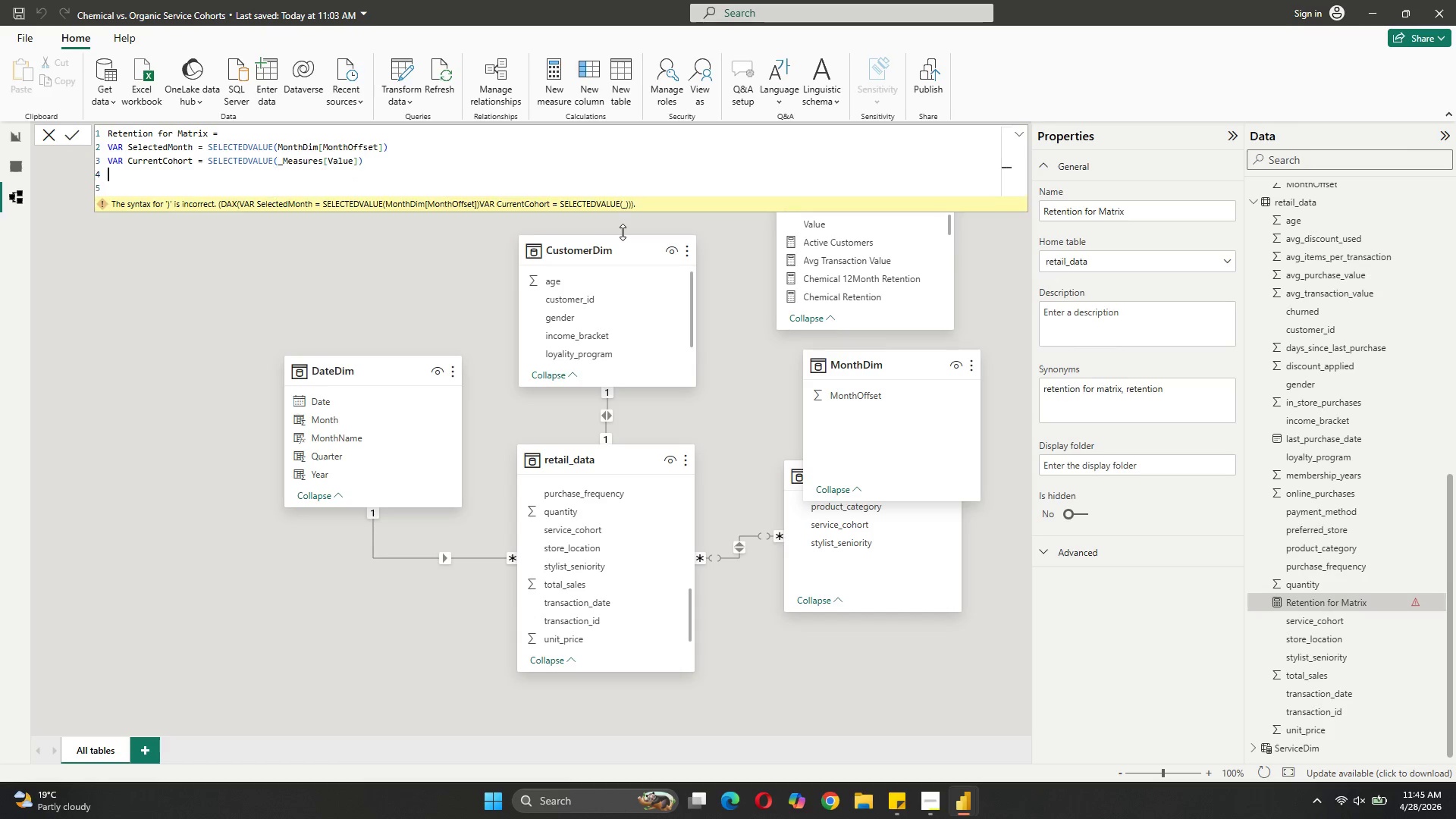 
key(Shift+Enter)
 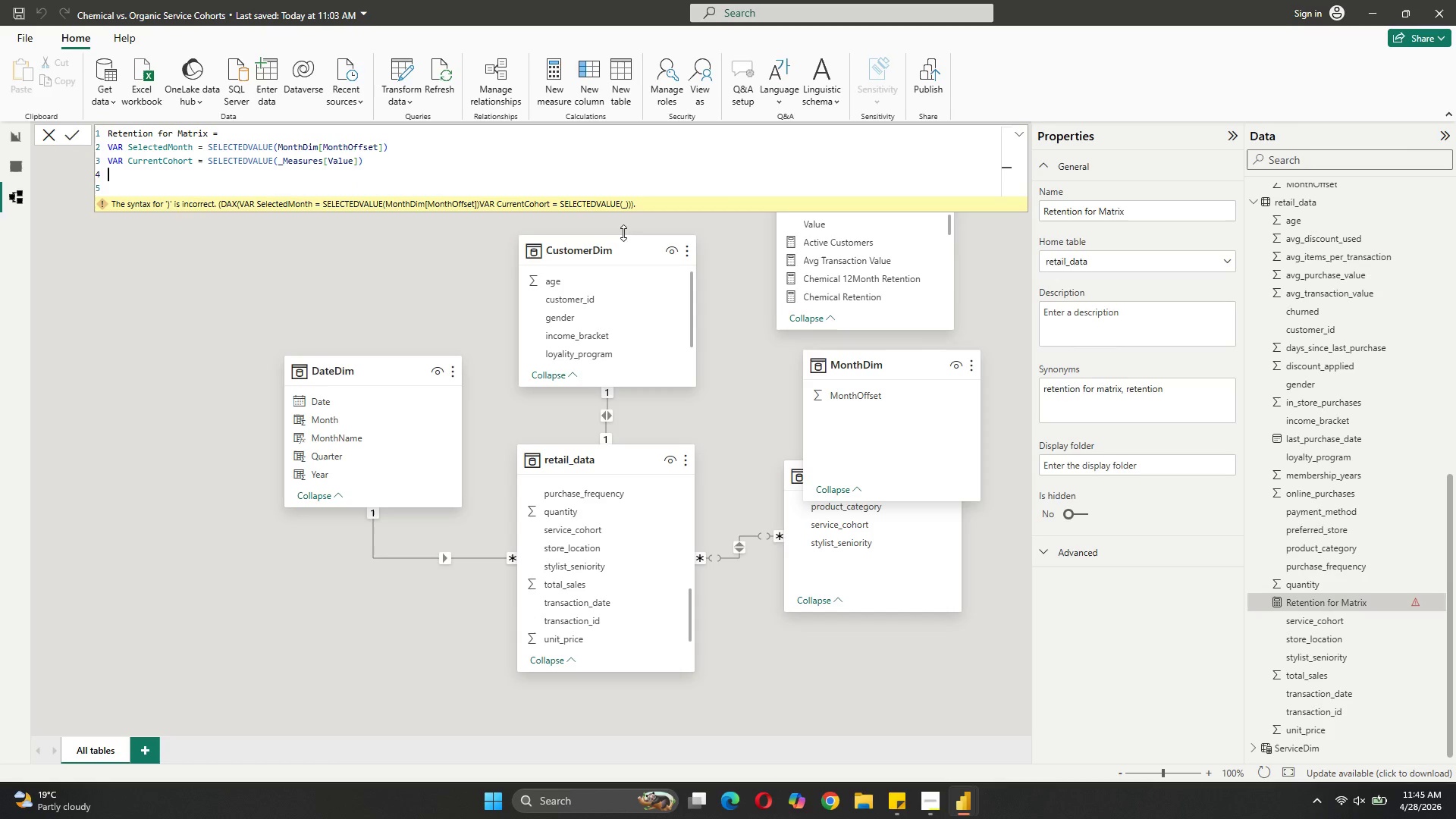 
type(VAR CohortCustomerList = )
 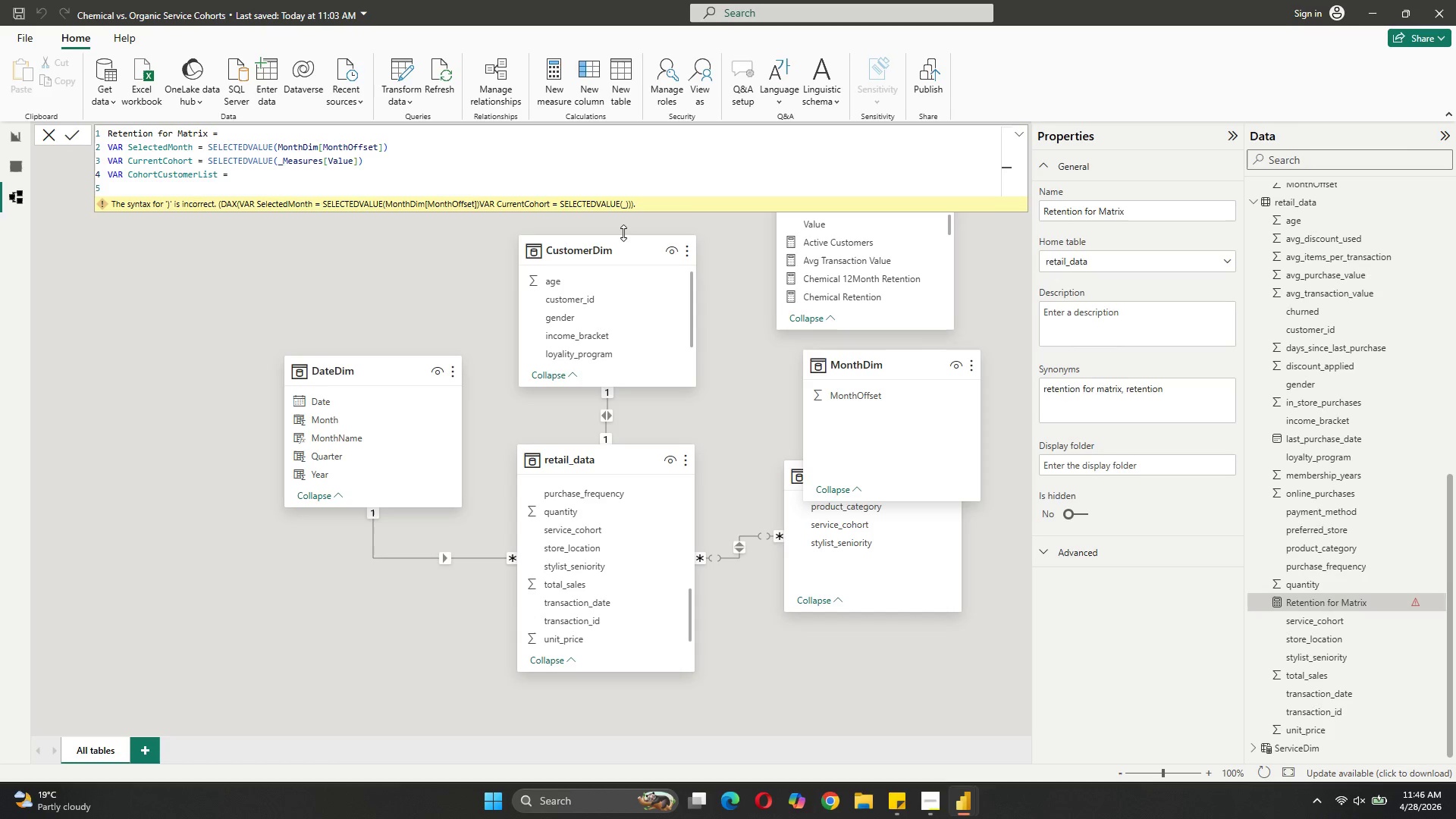 
key(Shift+Enter)
 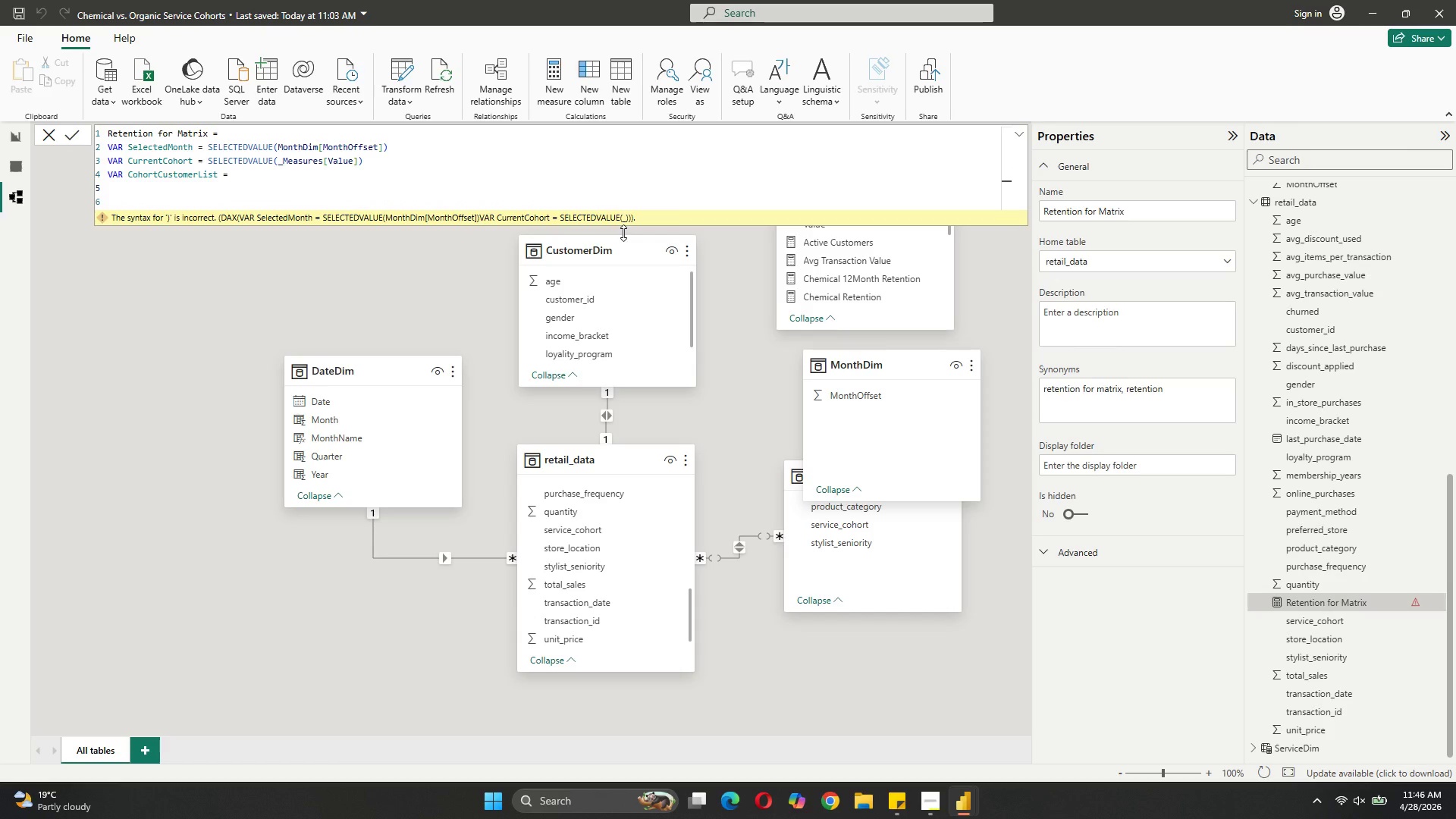 
key(Tab)
type(CALCULATE )
key(Backspace)
 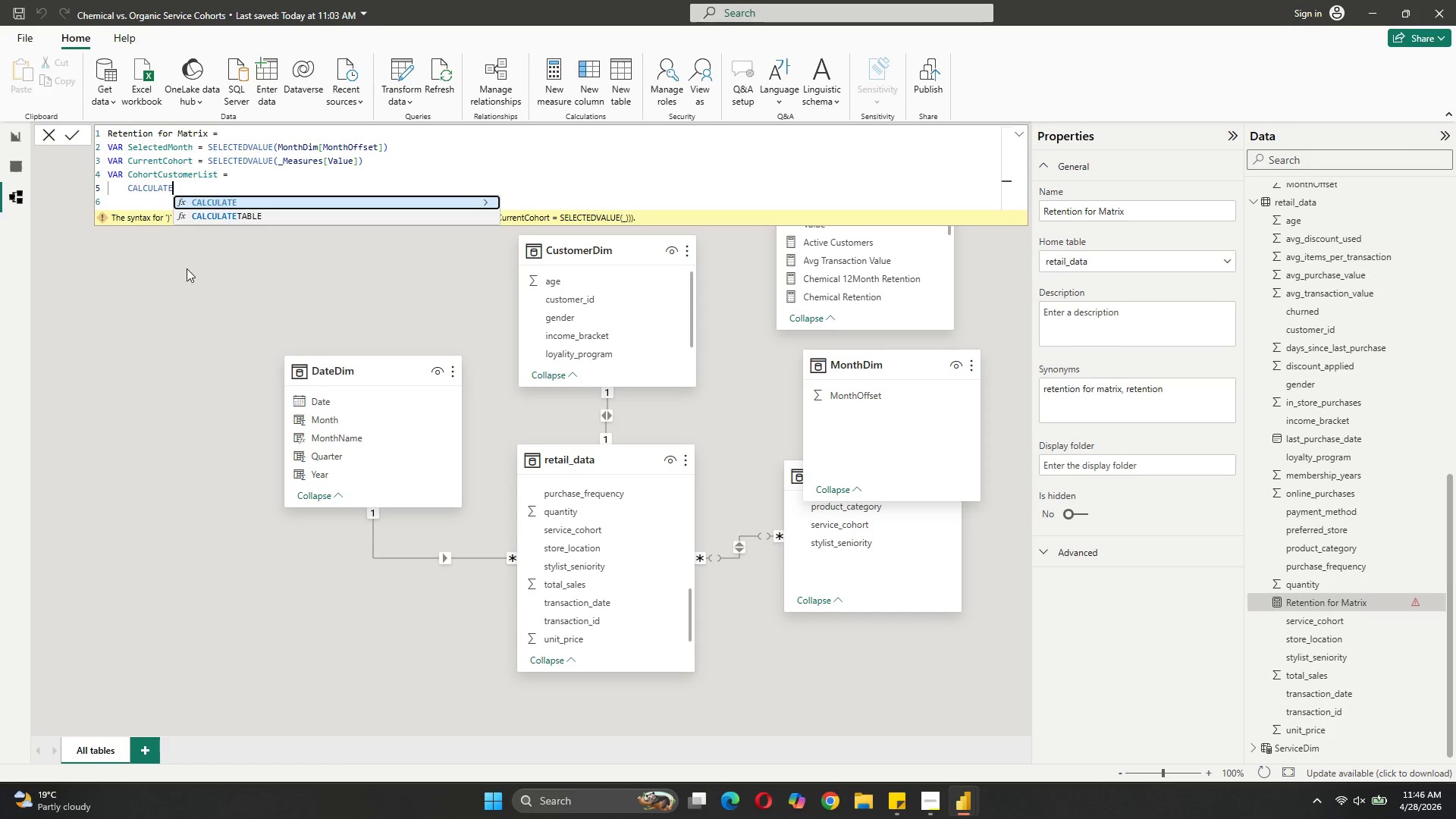 
left_click([246, 219])
 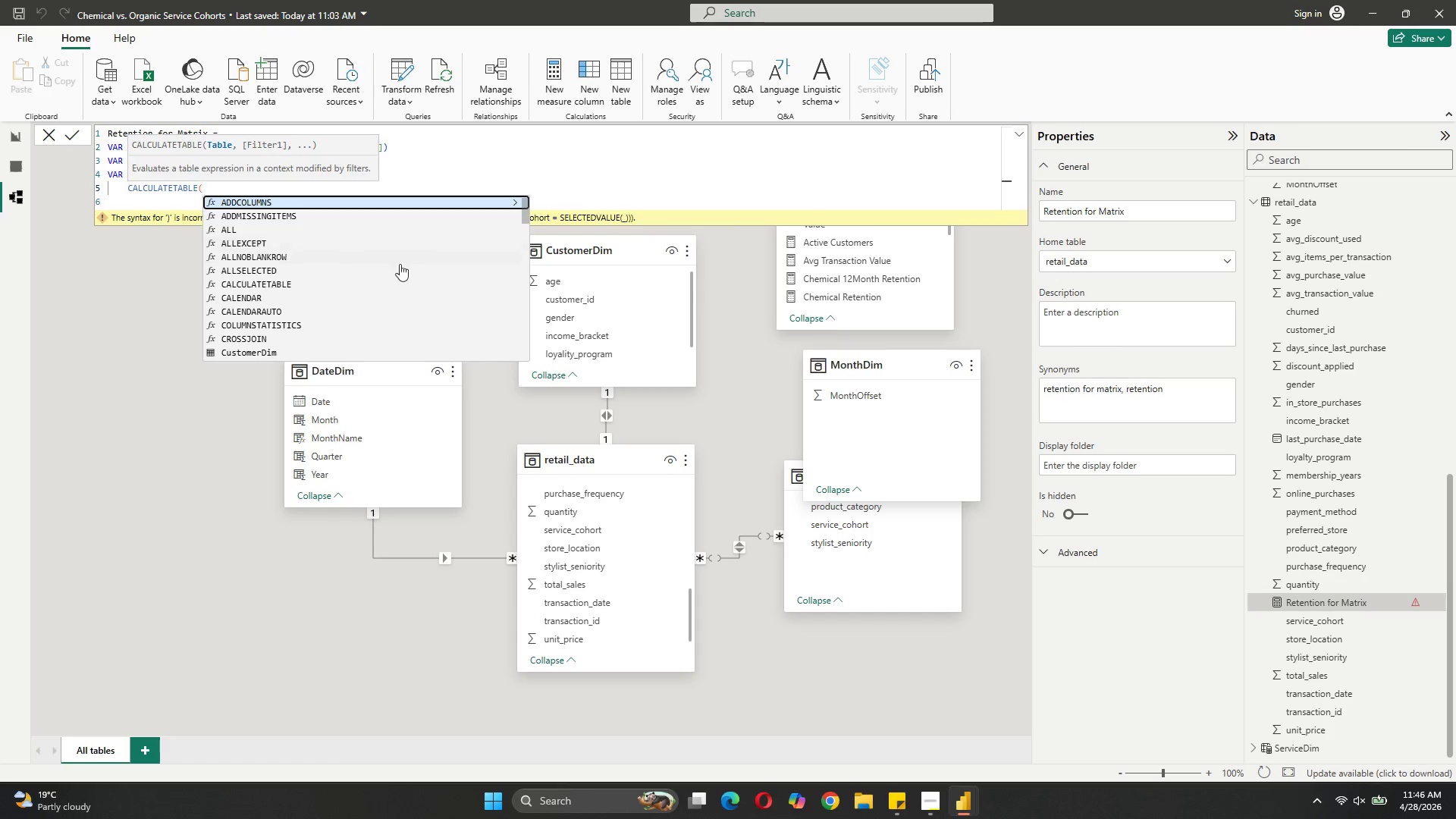 
key(Shift+0)
 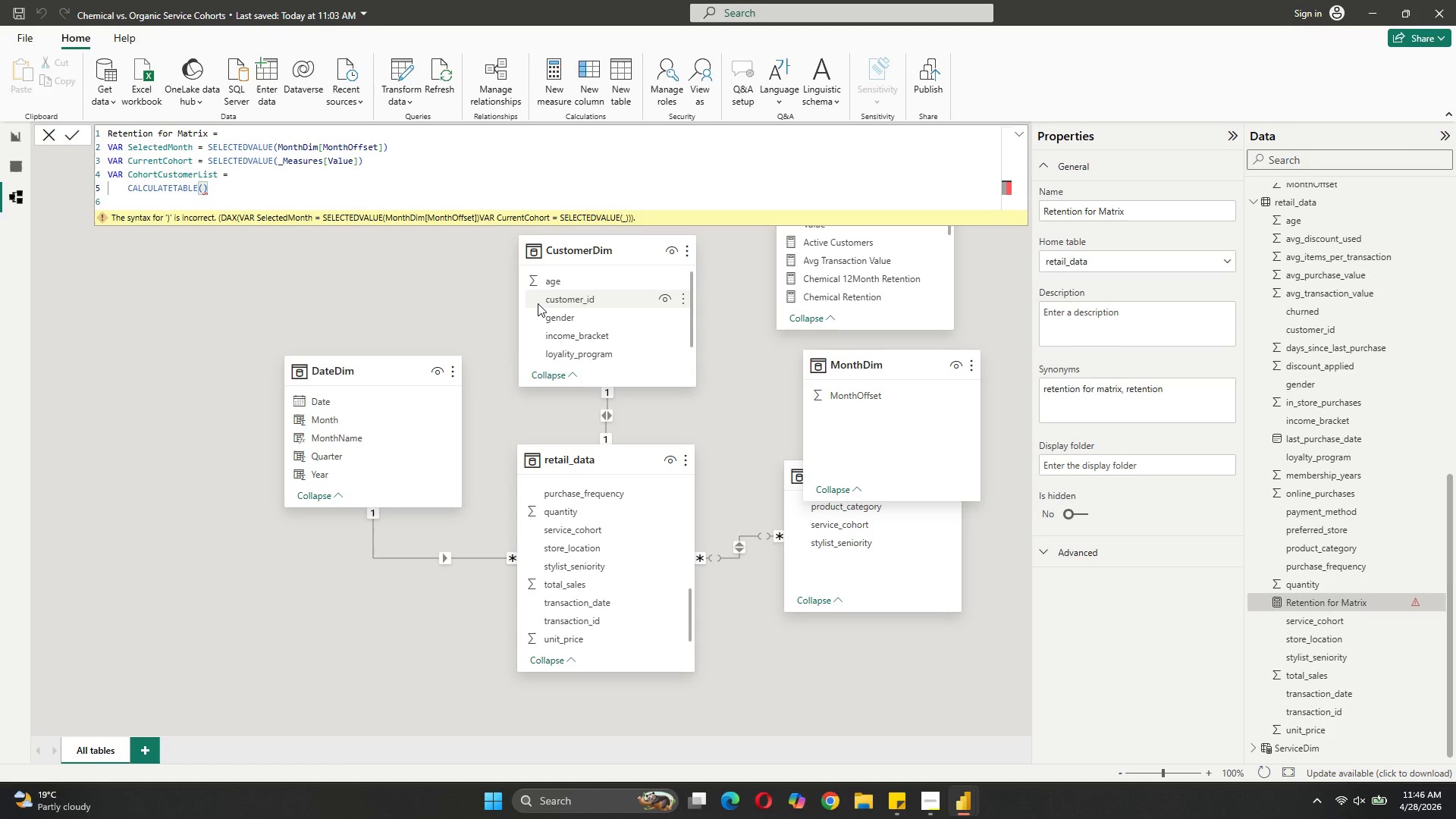 
key(ArrowLeft)
 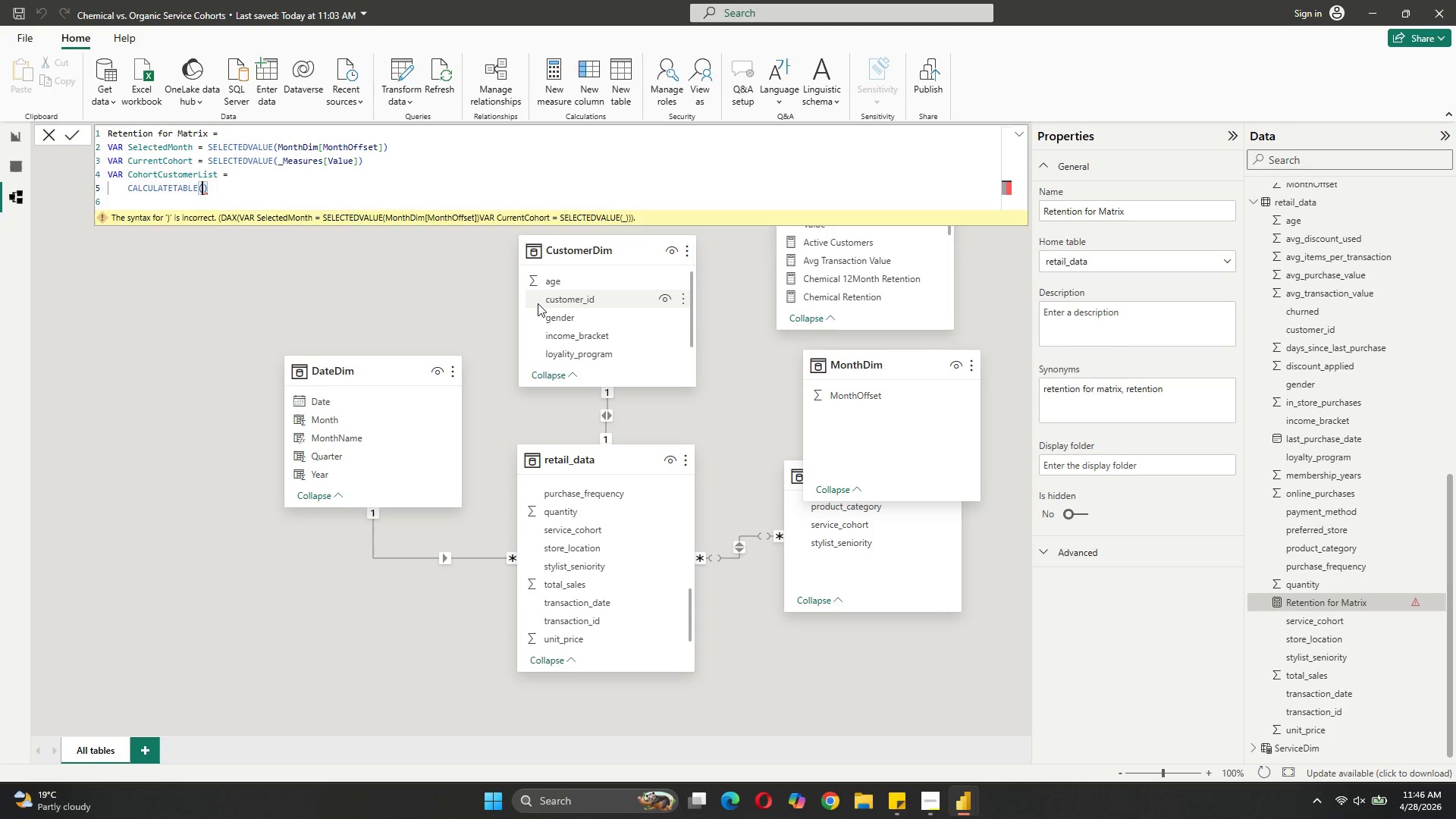 
key(Shift+ShiftRight)
 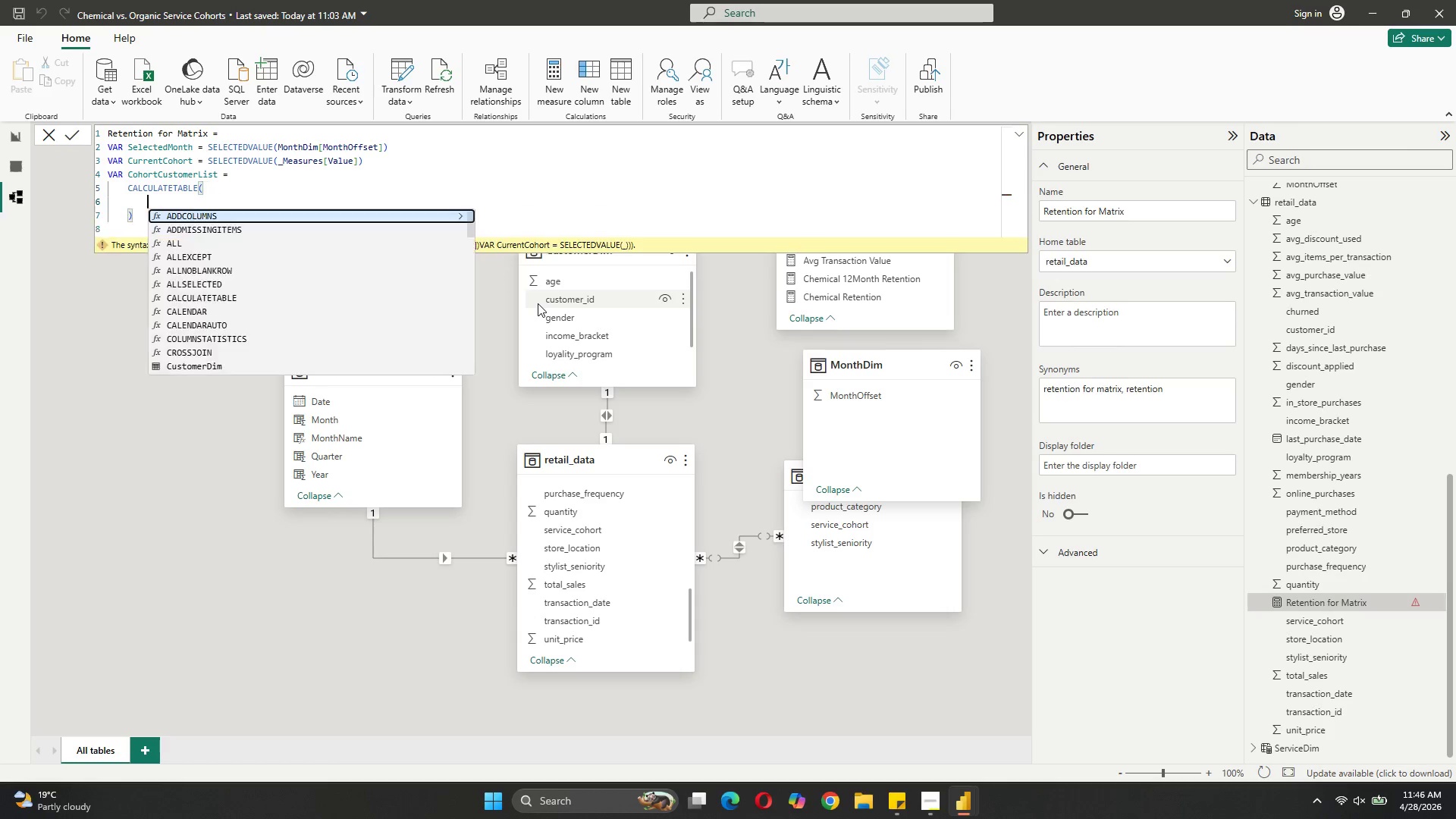 
key(Shift+Enter)
 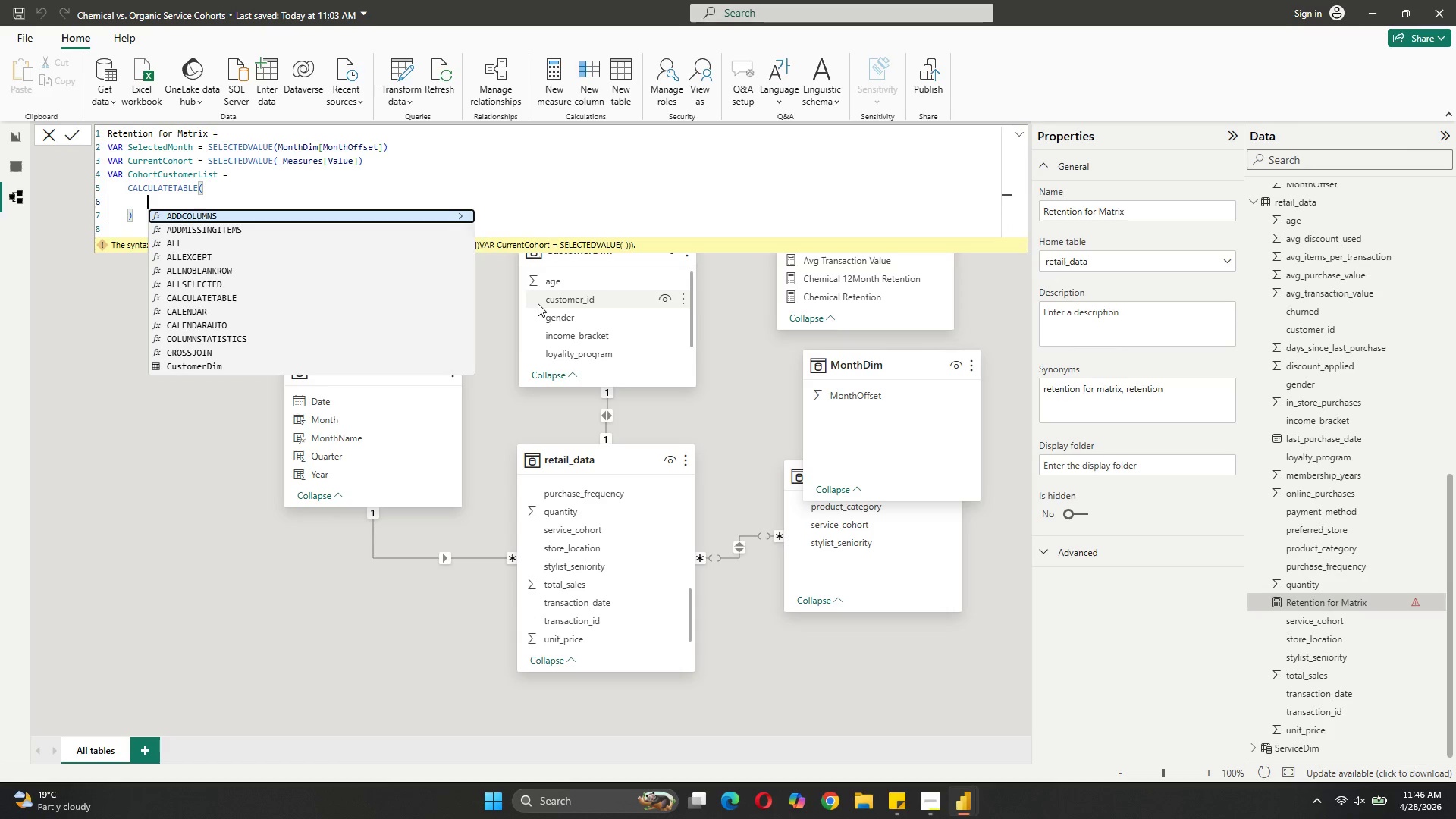 
type(VALUES(')
 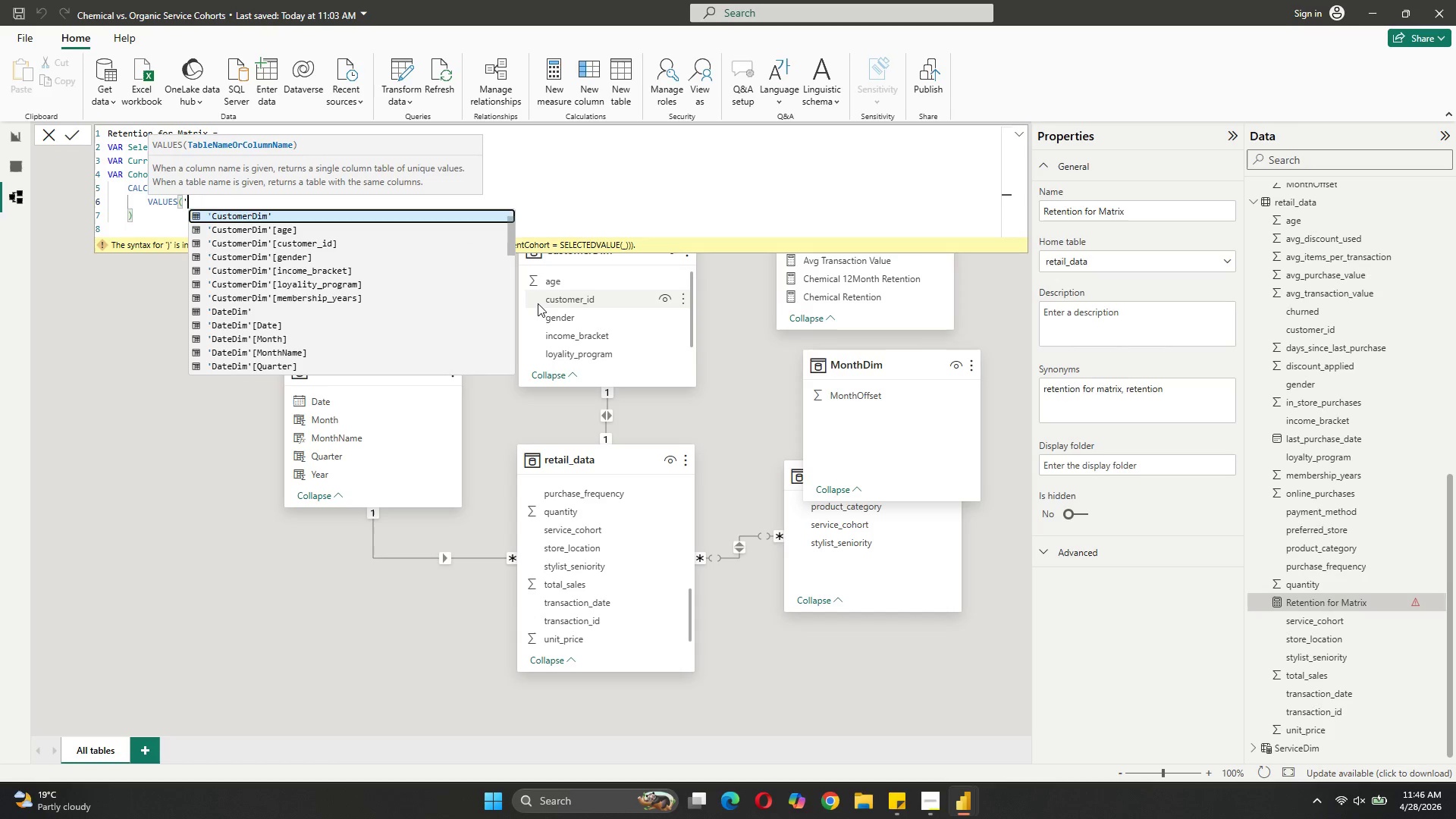 
left_click([363, 246])
 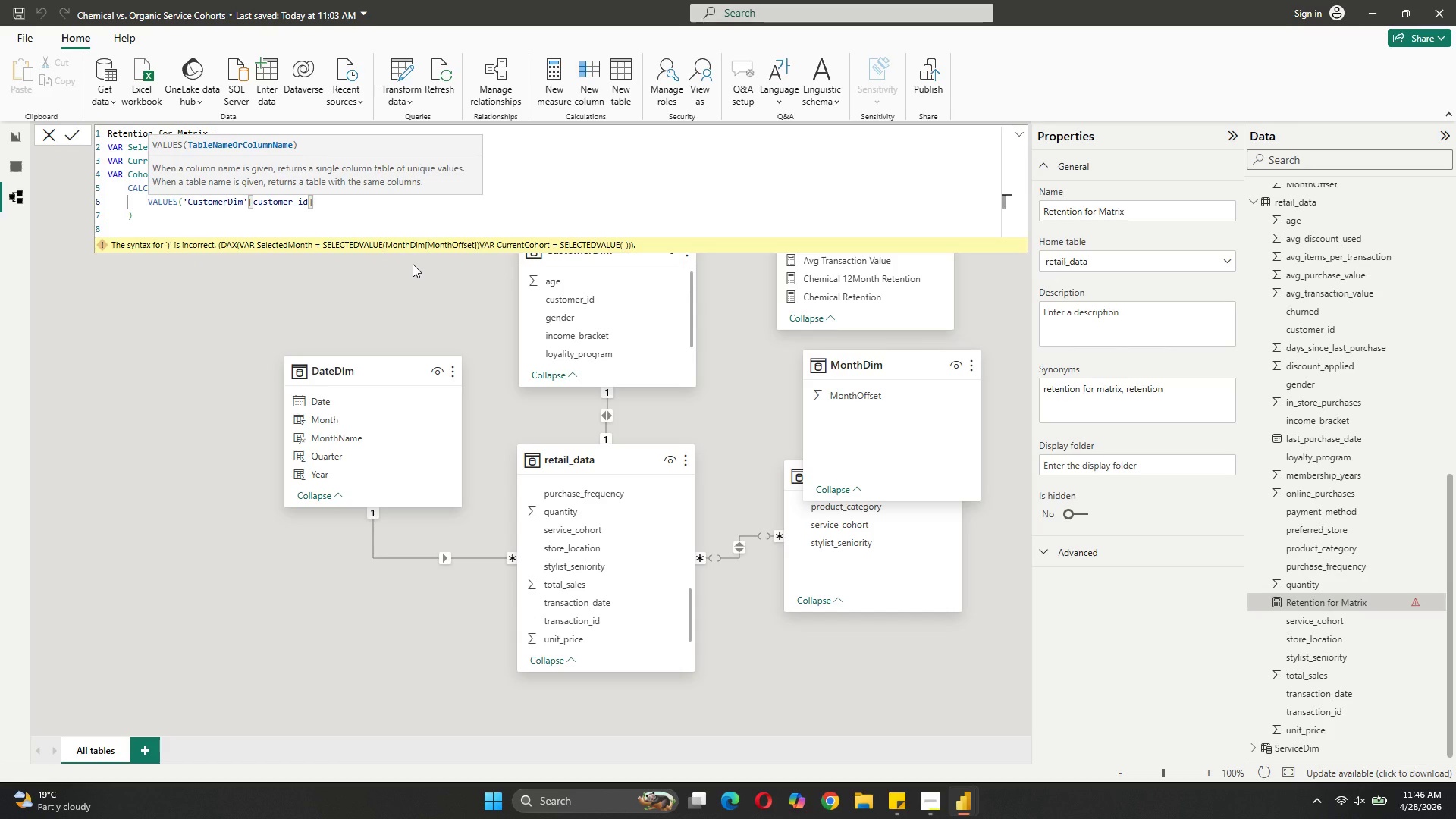 
key(Shift+0)
 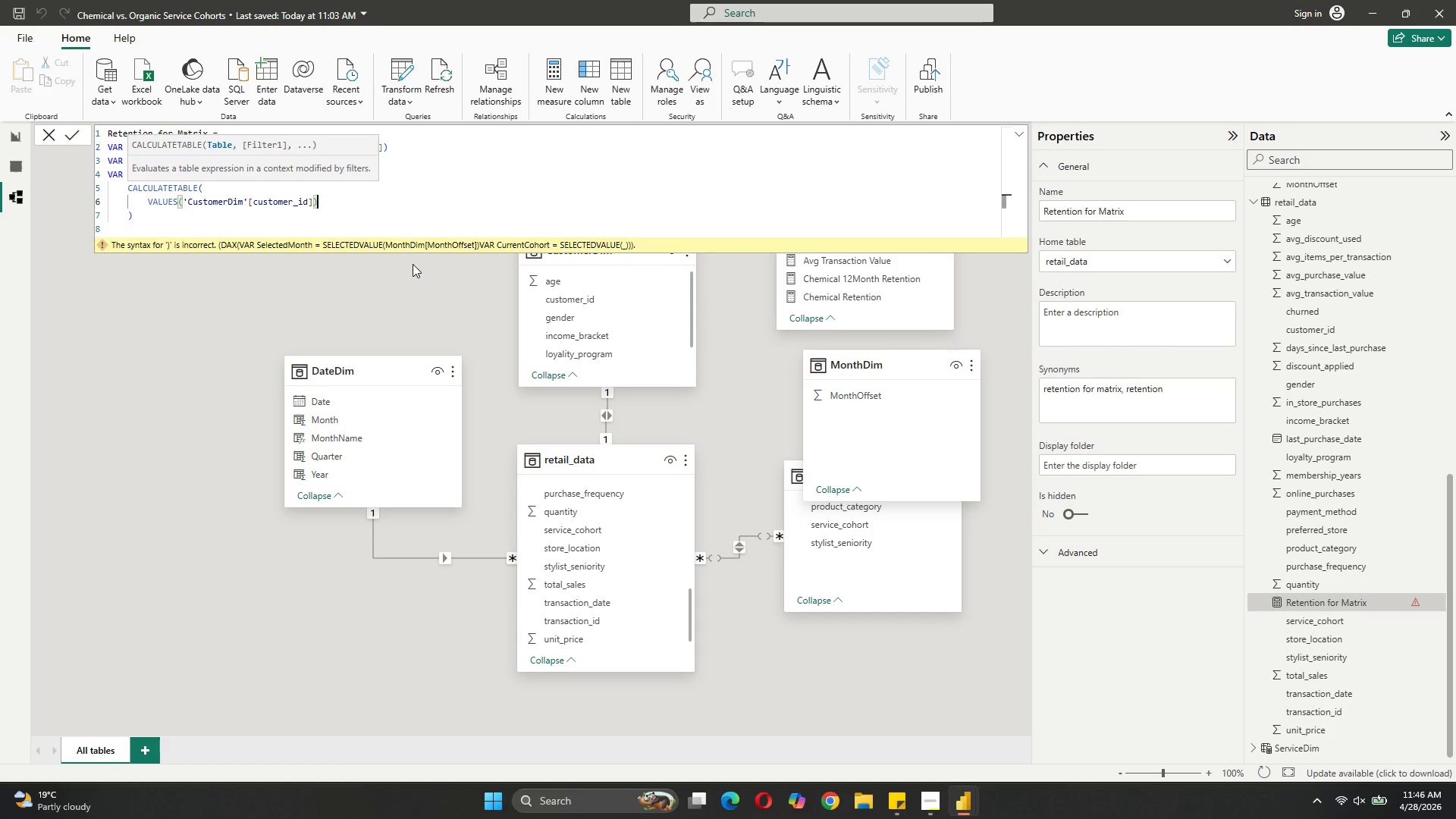 
key(Comma)
 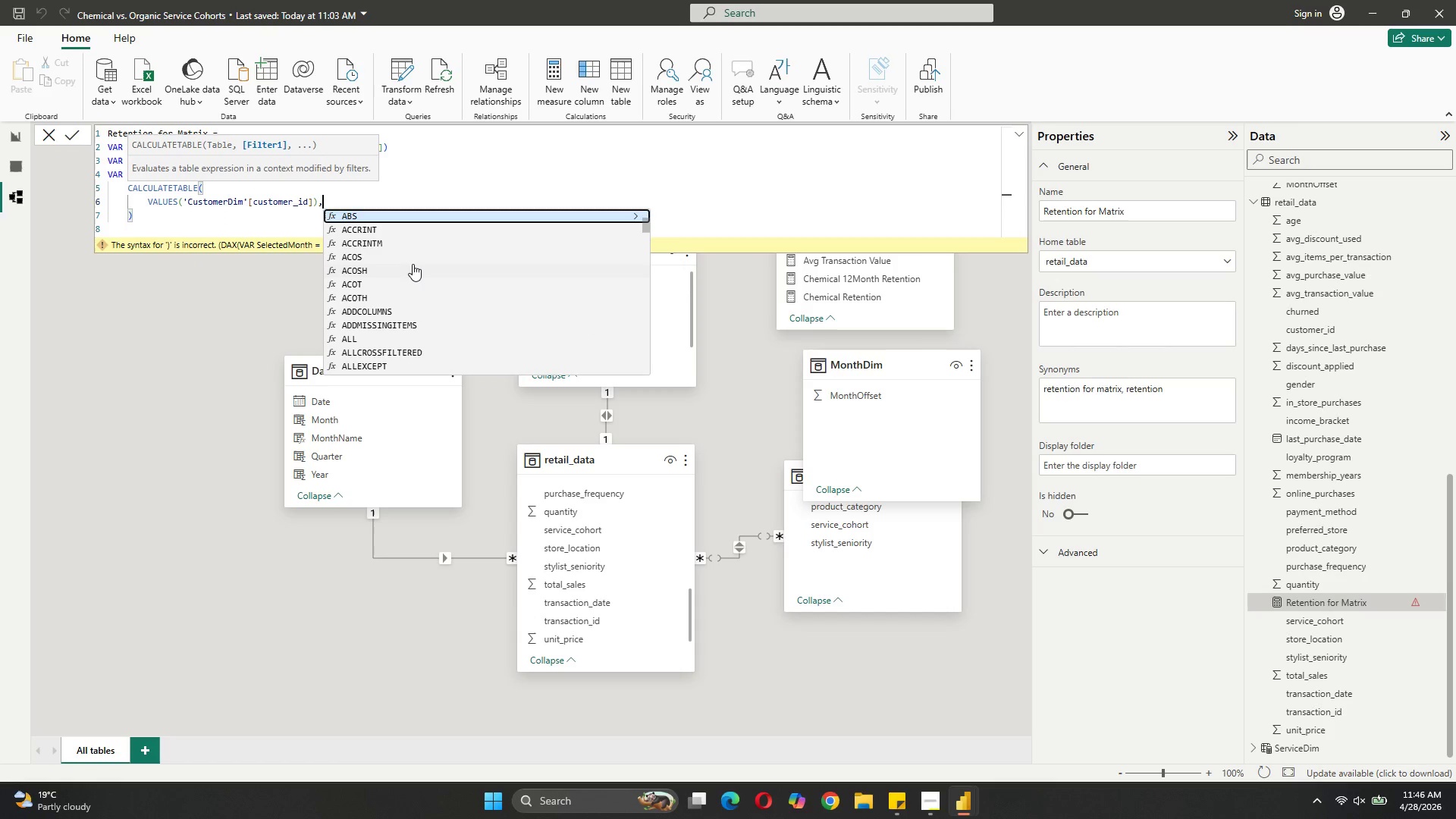 
key(Shift+ShiftRight)
 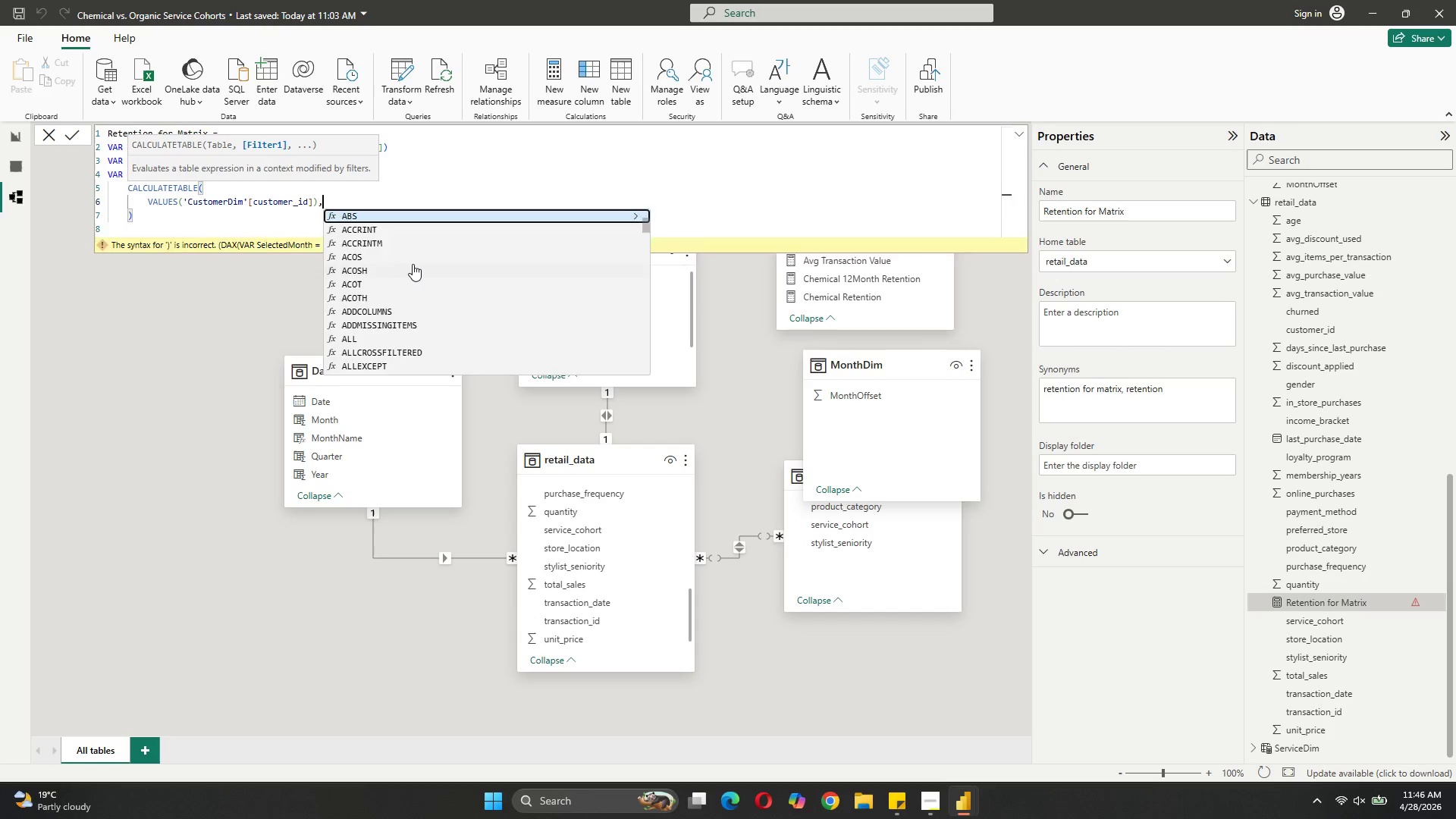 
key(Shift+Enter)
 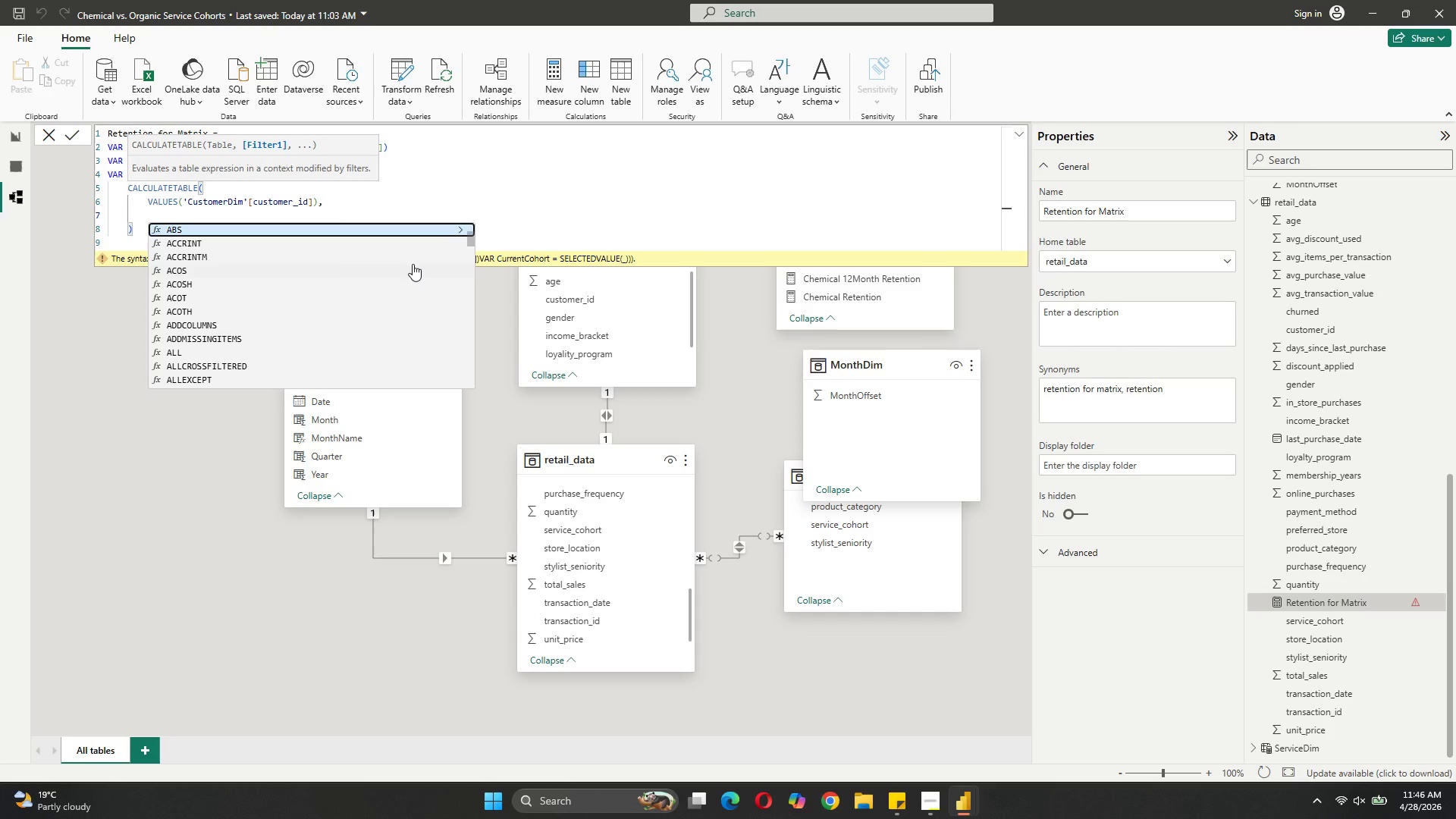 
type(ALL(')
 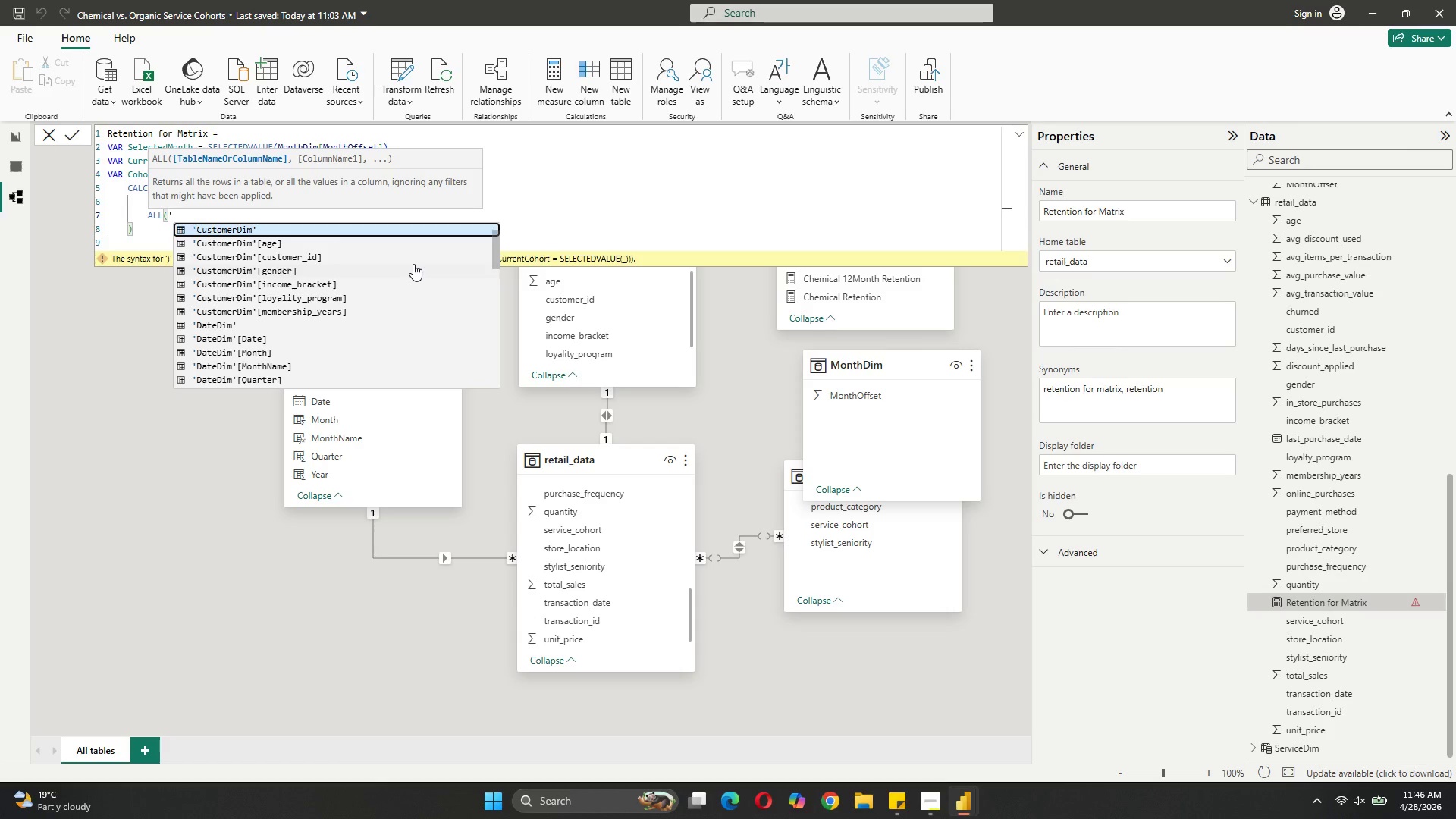 
scroll: coordinate [268, 300], scroll_direction: down, amount: 5.0
 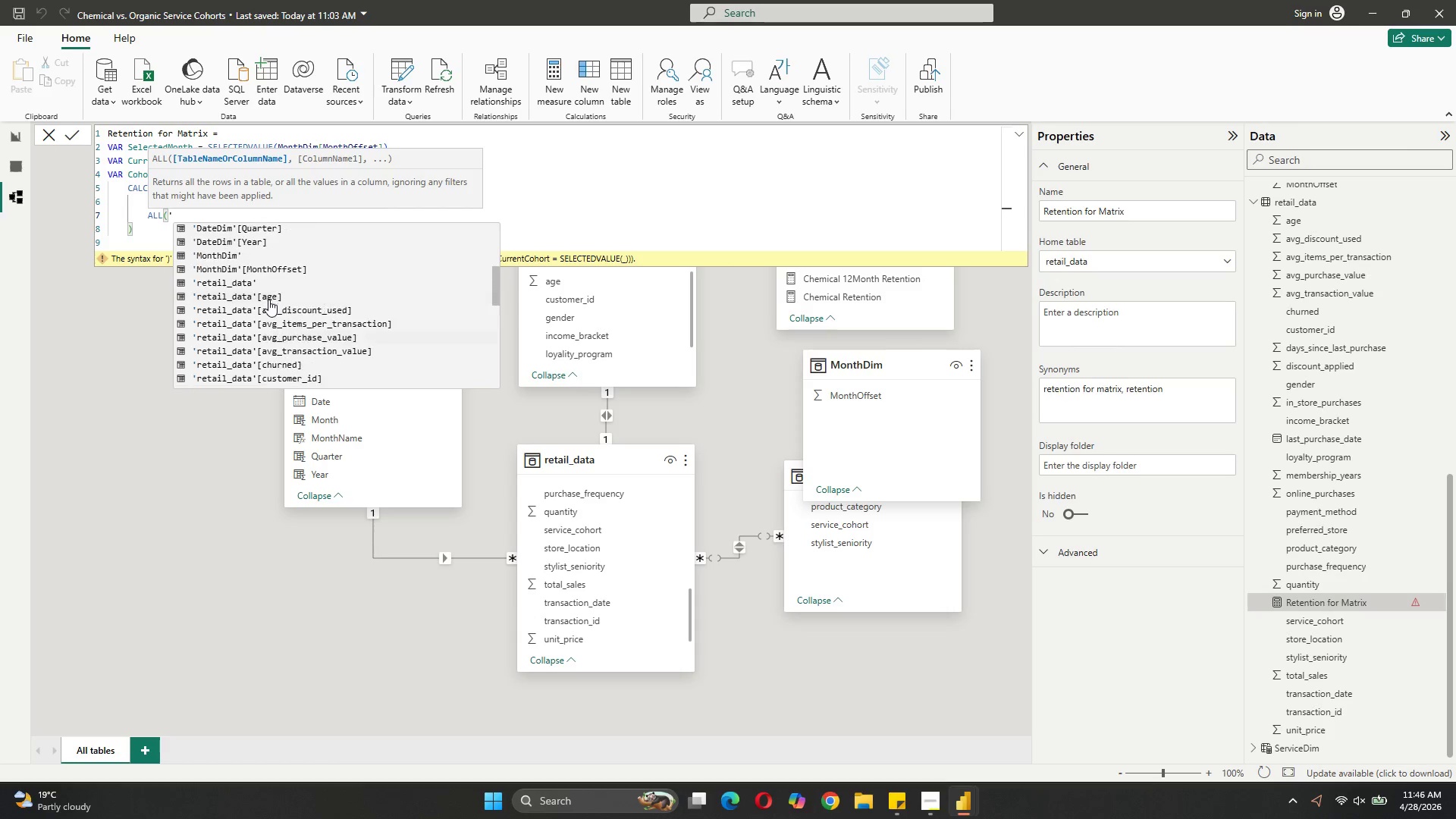 
scroll: coordinate [268, 300], scroll_direction: up, amount: 1.0
 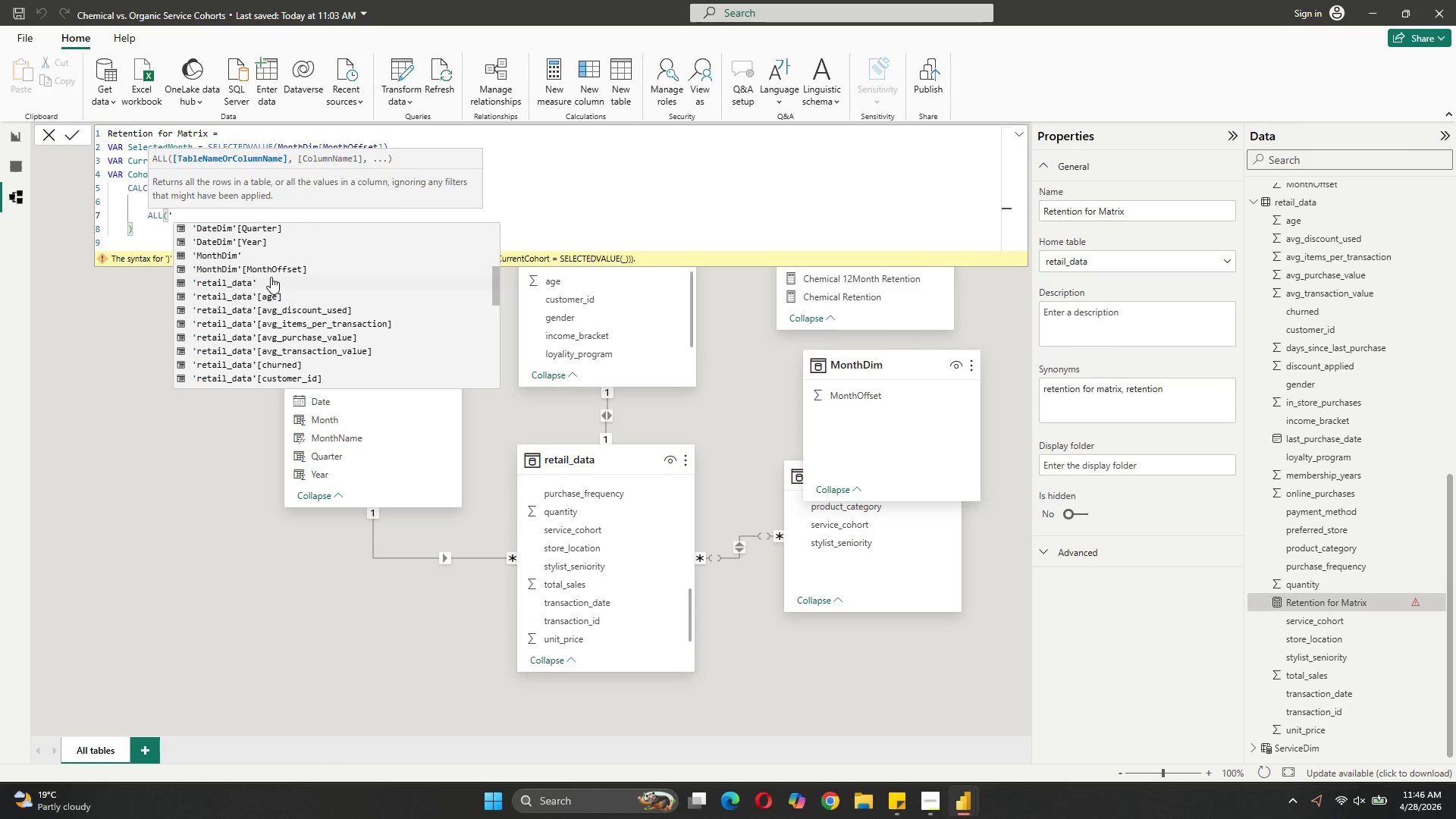 
left_click([271, 277])
 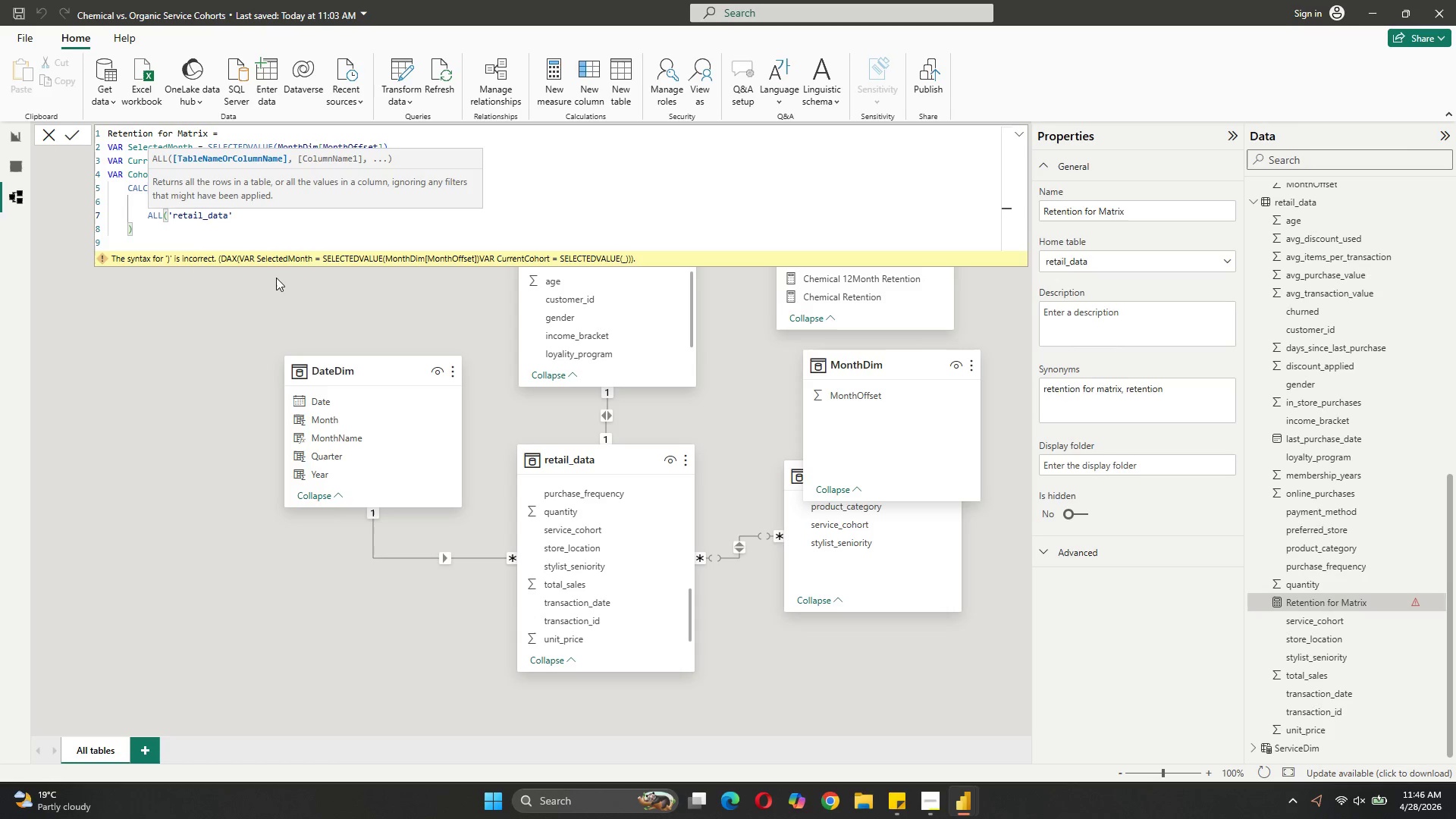 
key(Shift+0)
 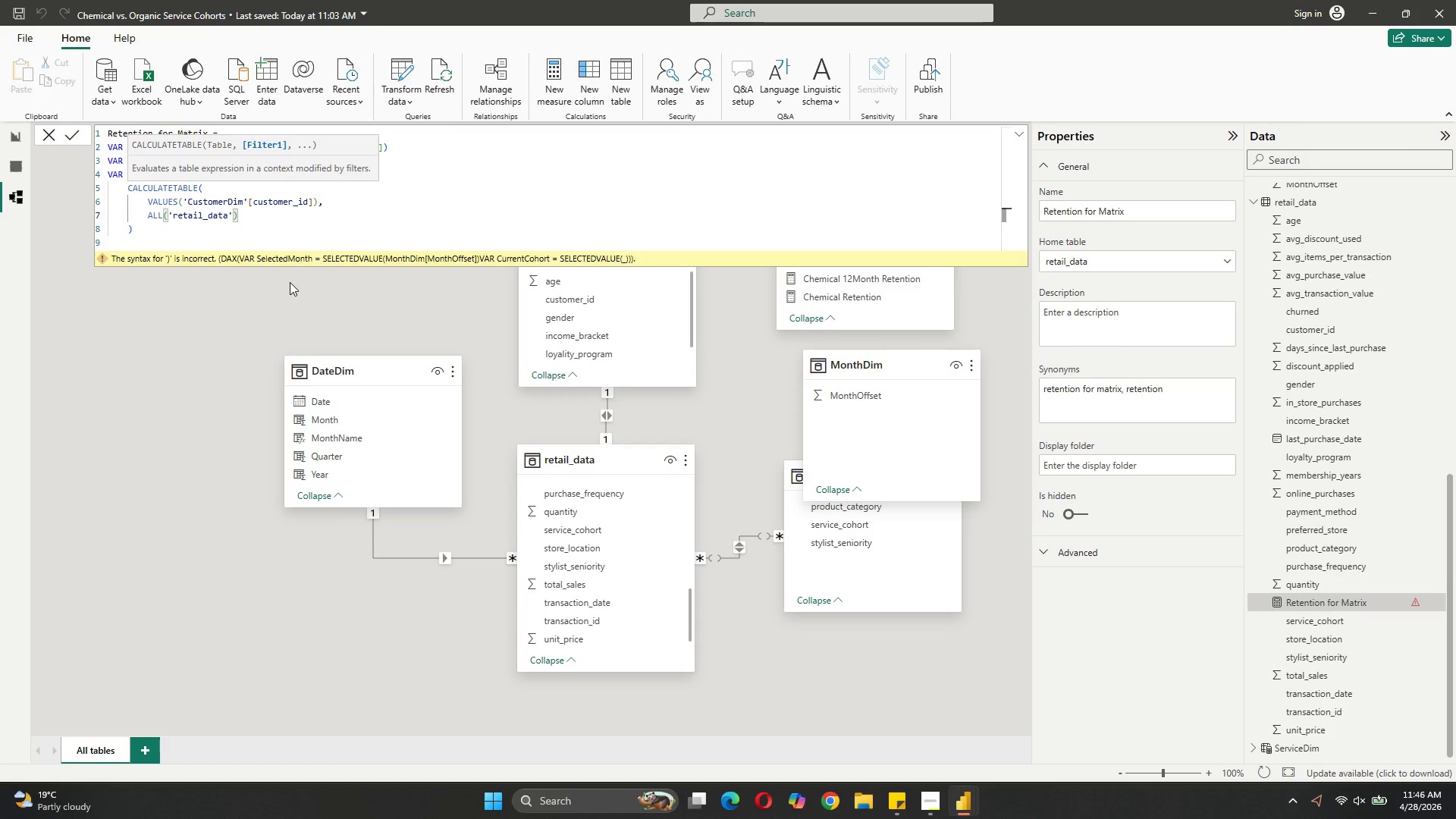 
key(Comma)
 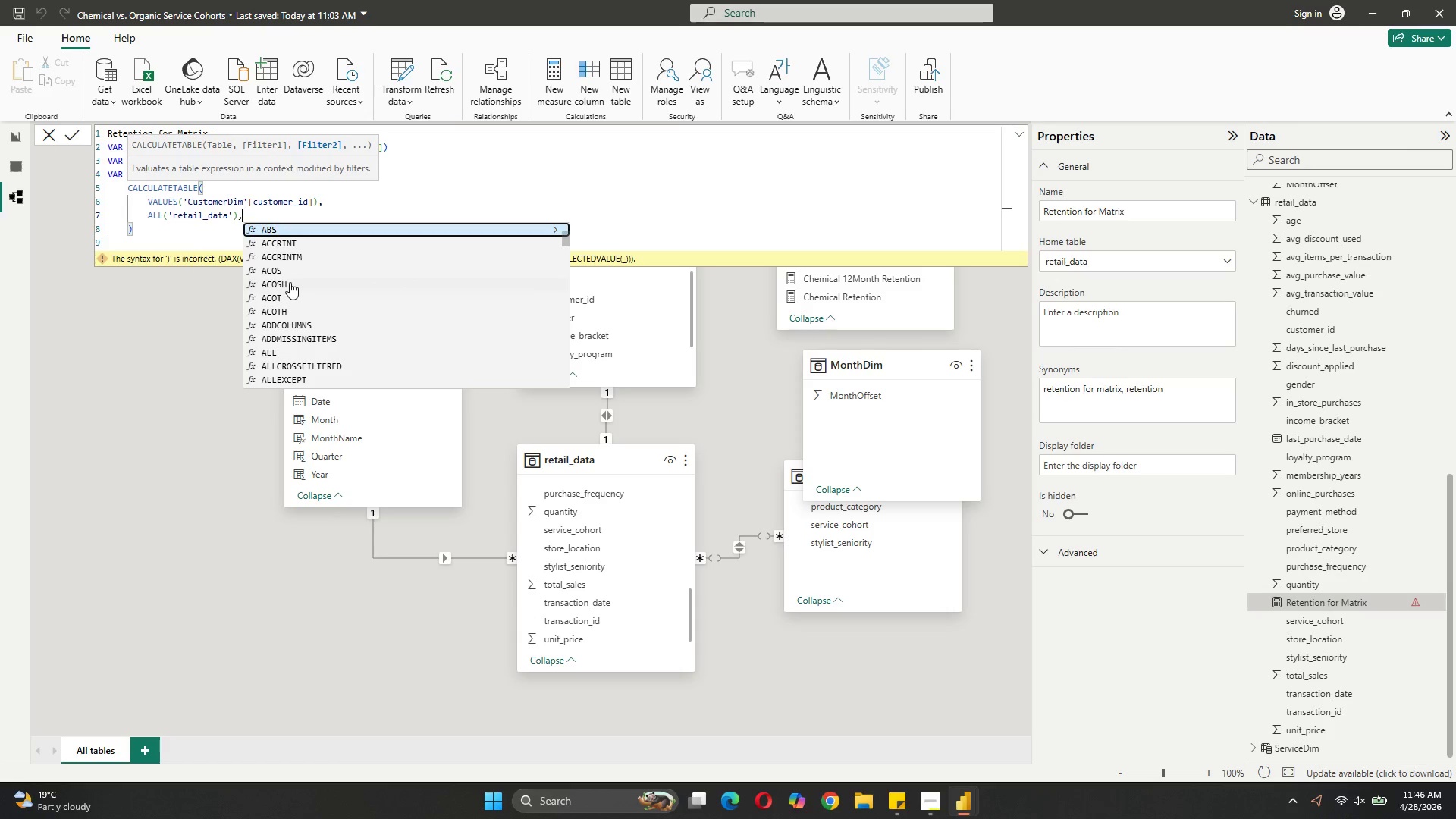 
key(Shift+ShiftRight)
 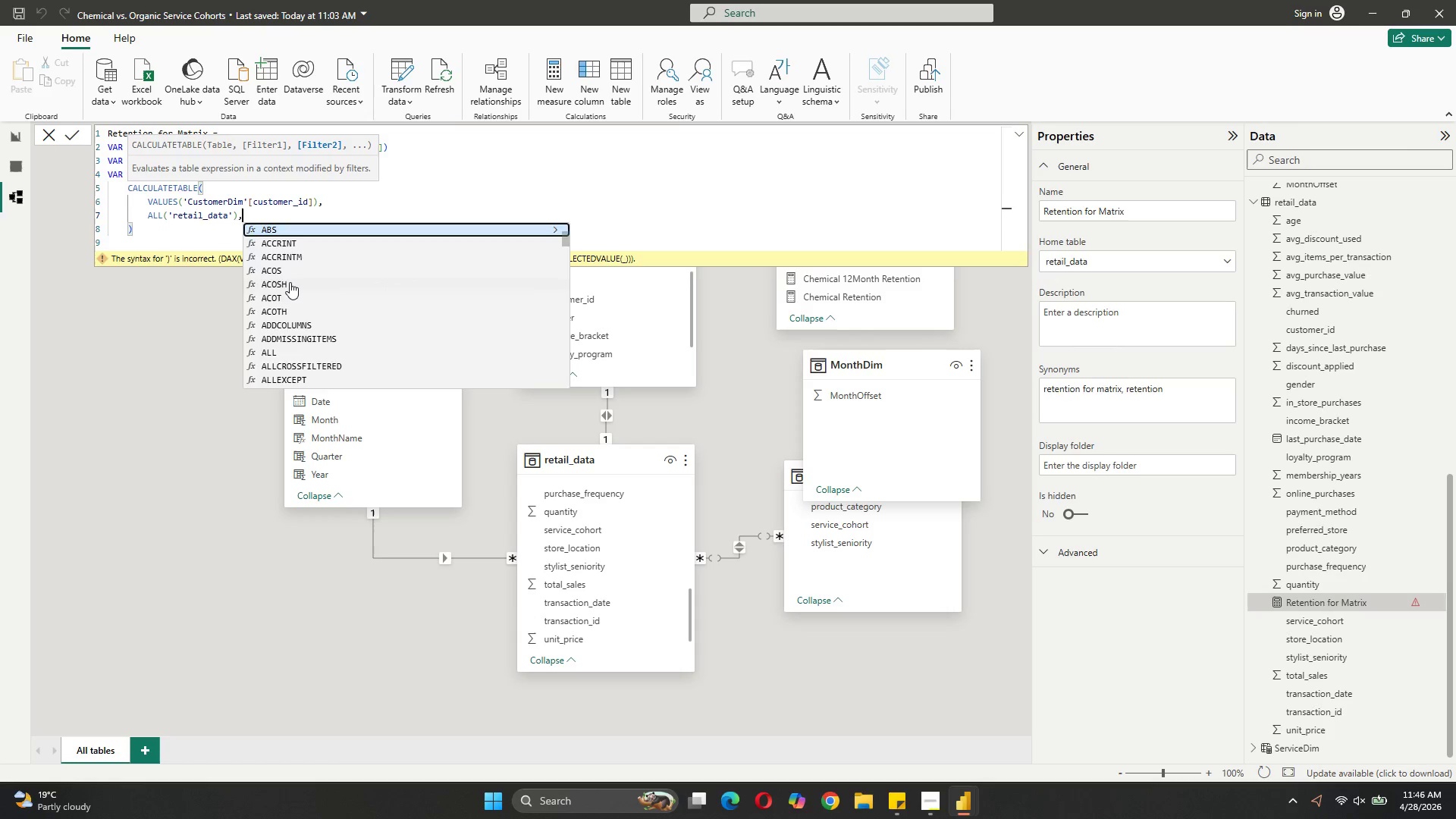 
key(Shift+Enter)
 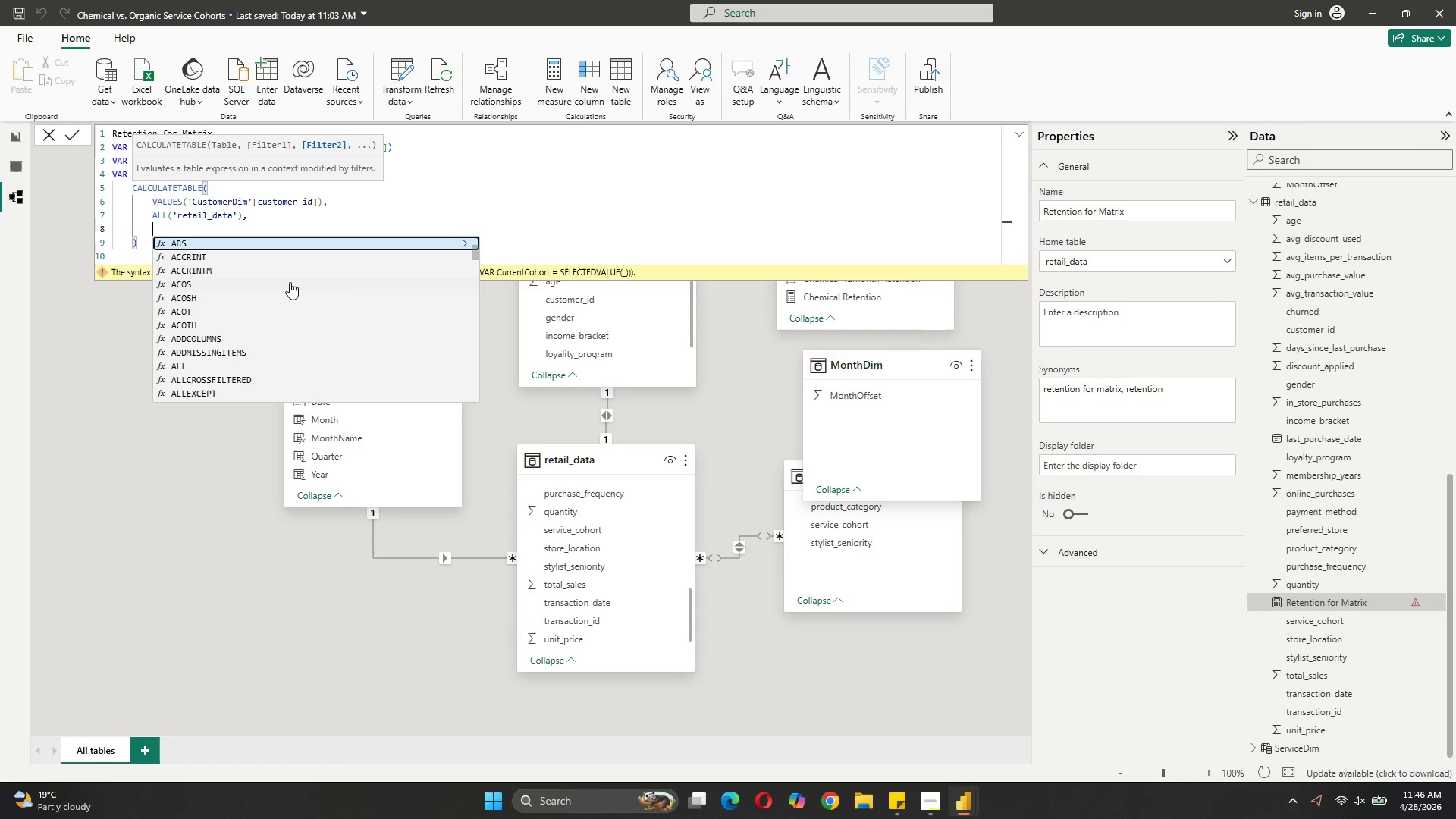 
type('RE)
 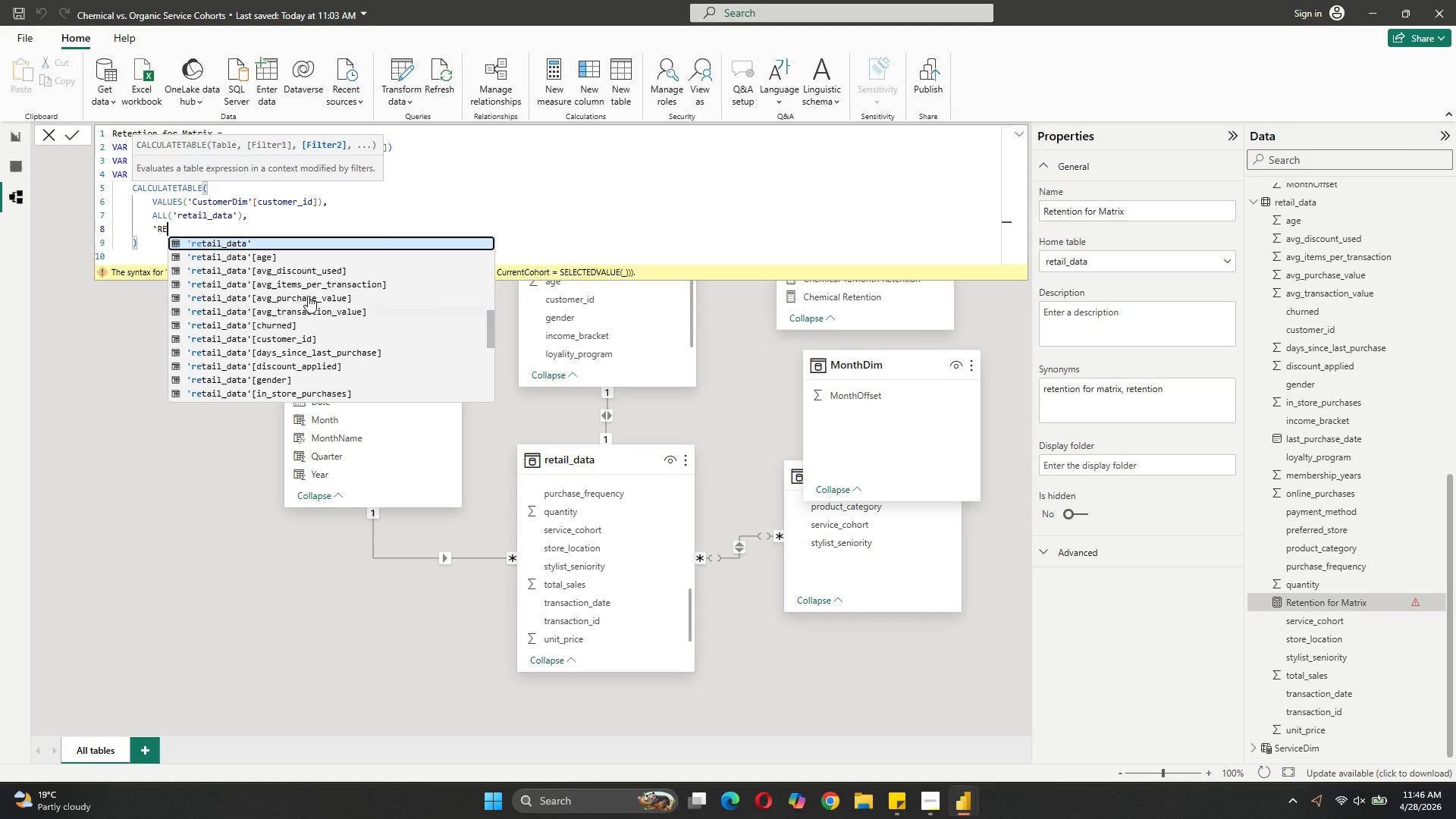 
scroll: coordinate [312, 282], scroll_direction: down, amount: 12.0
 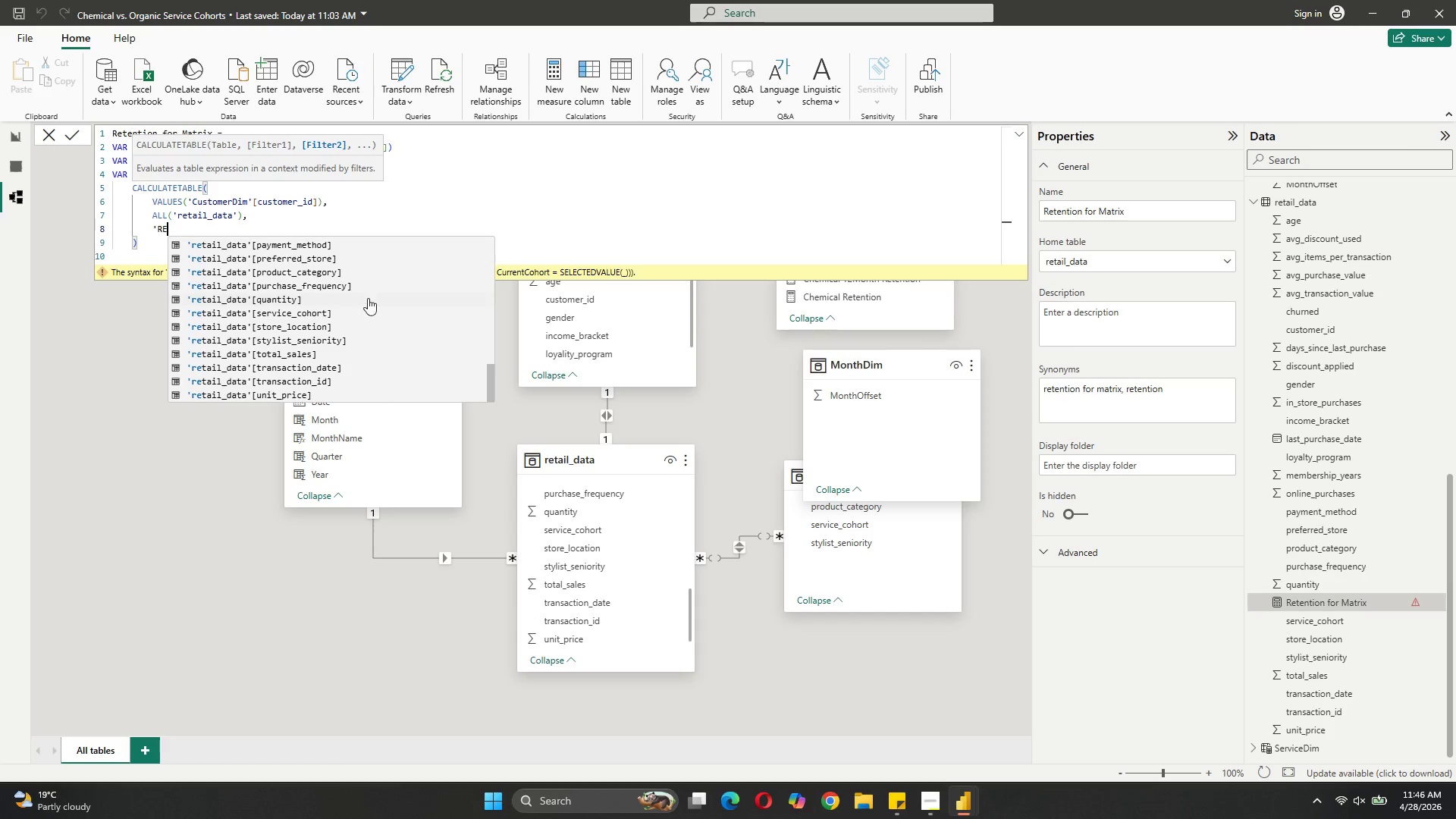 
key(Backspace)
 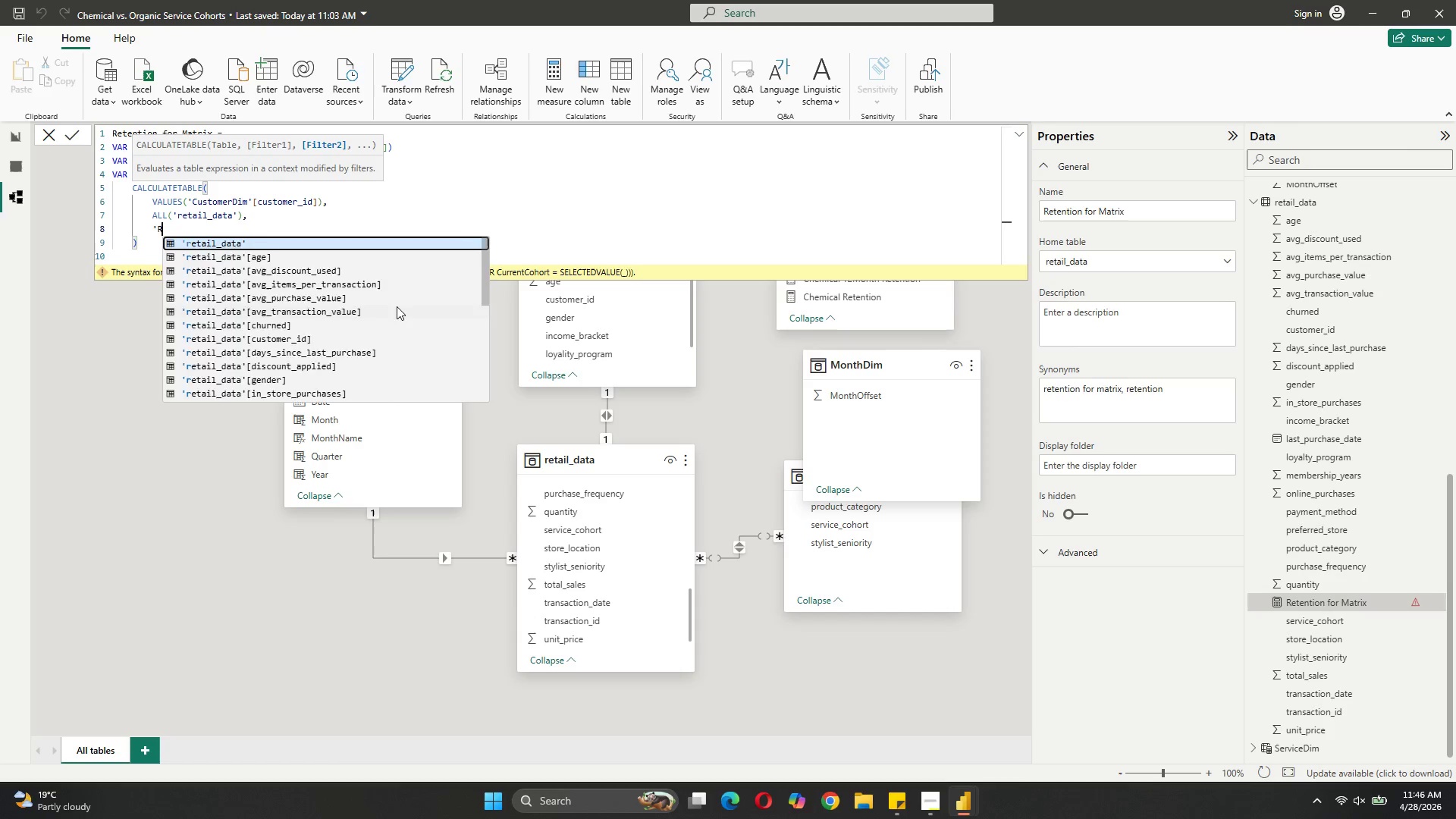 
key(Backspace)
 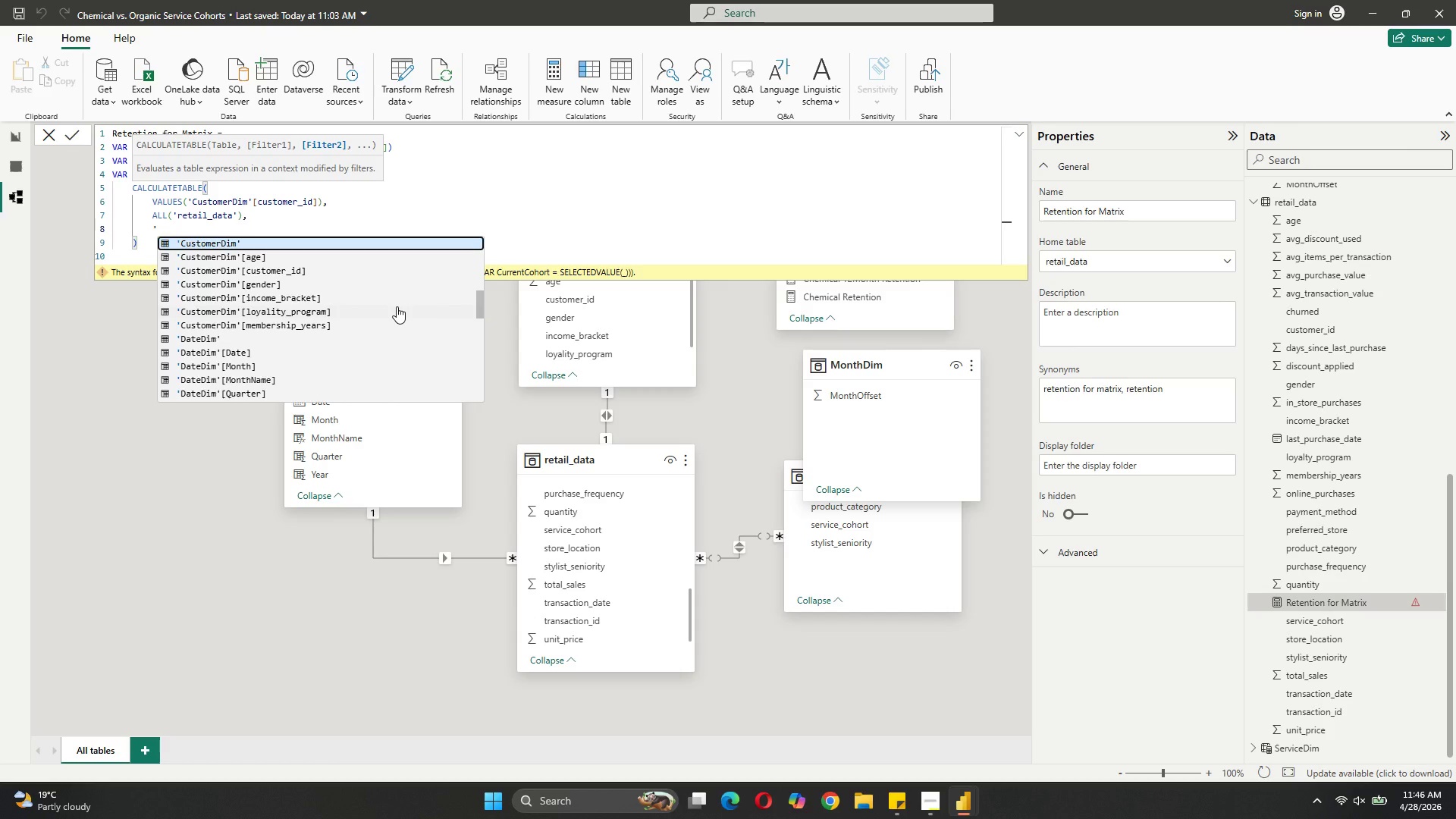 
key(Shift+Minus)
 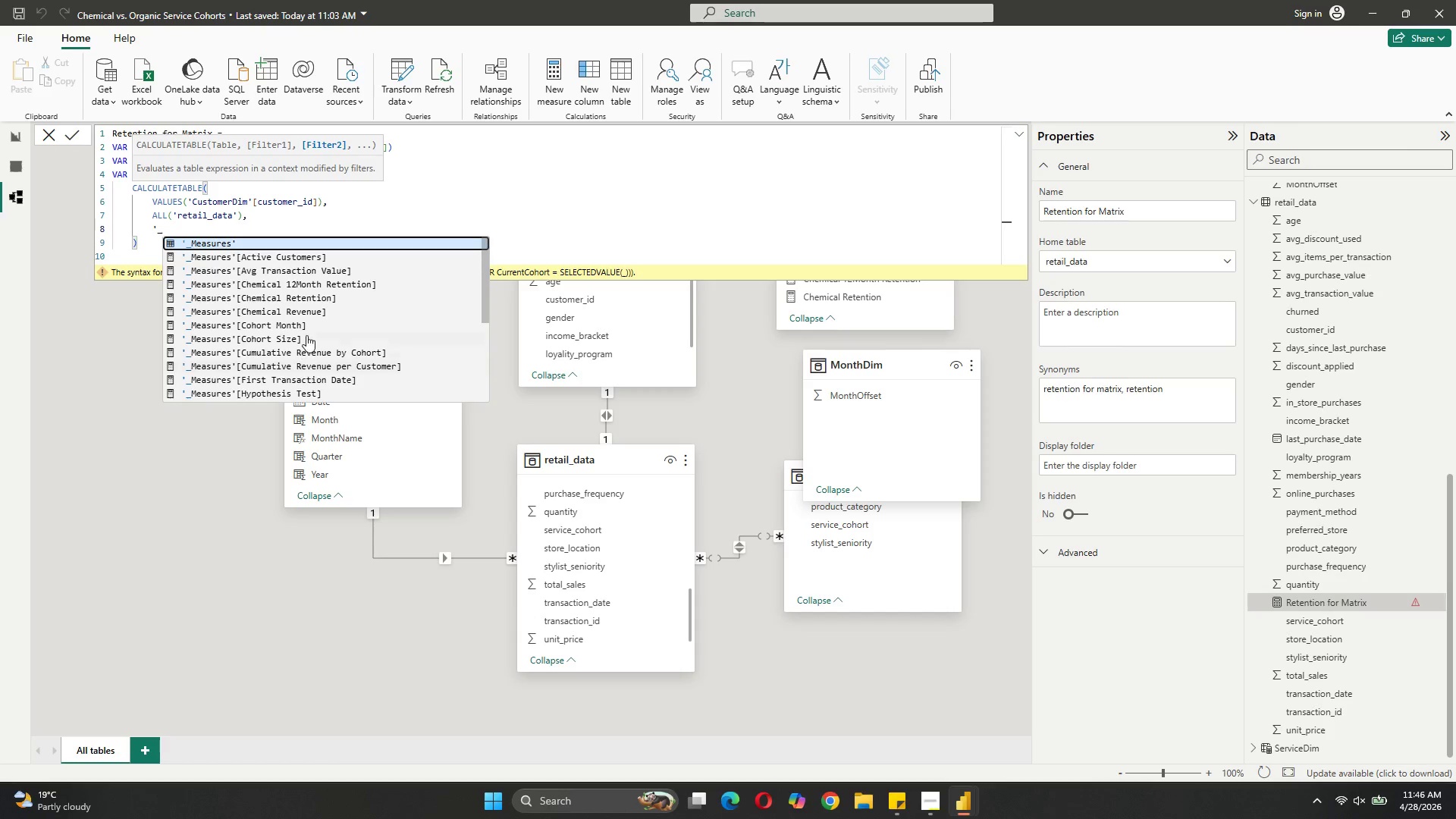 
left_click([307, 328])
 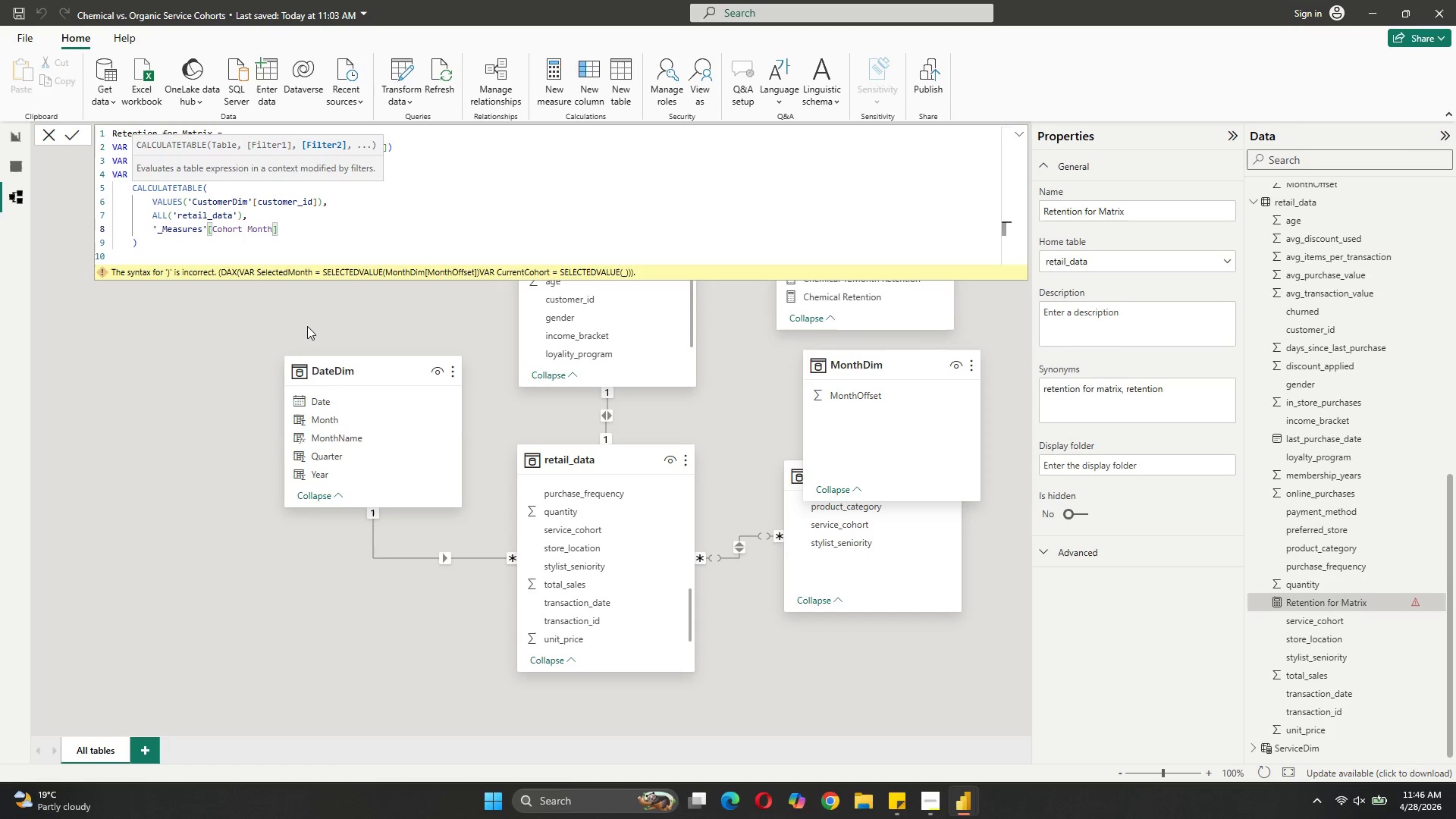 
type( = Curr)
 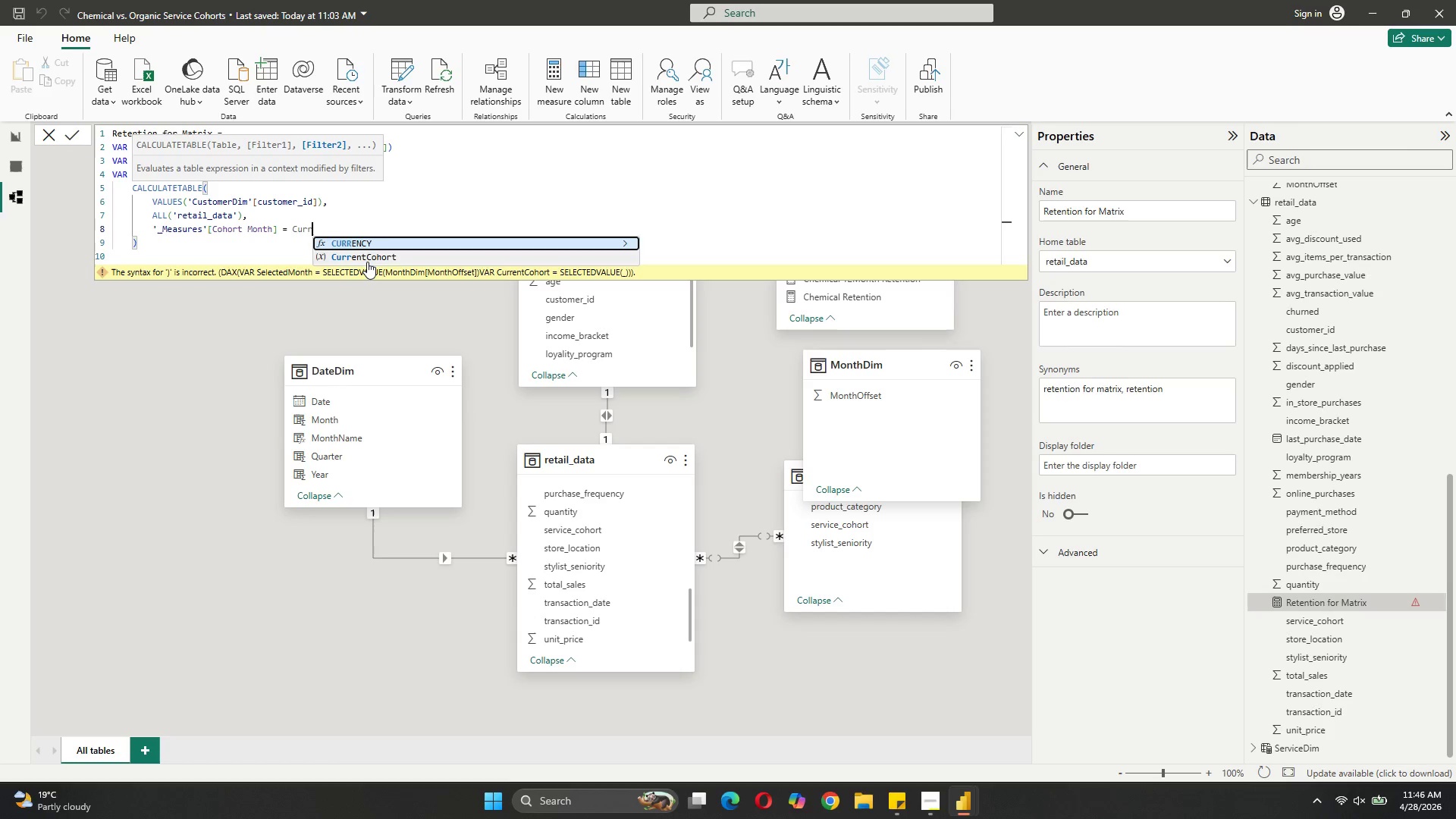 
left_click([367, 262])
 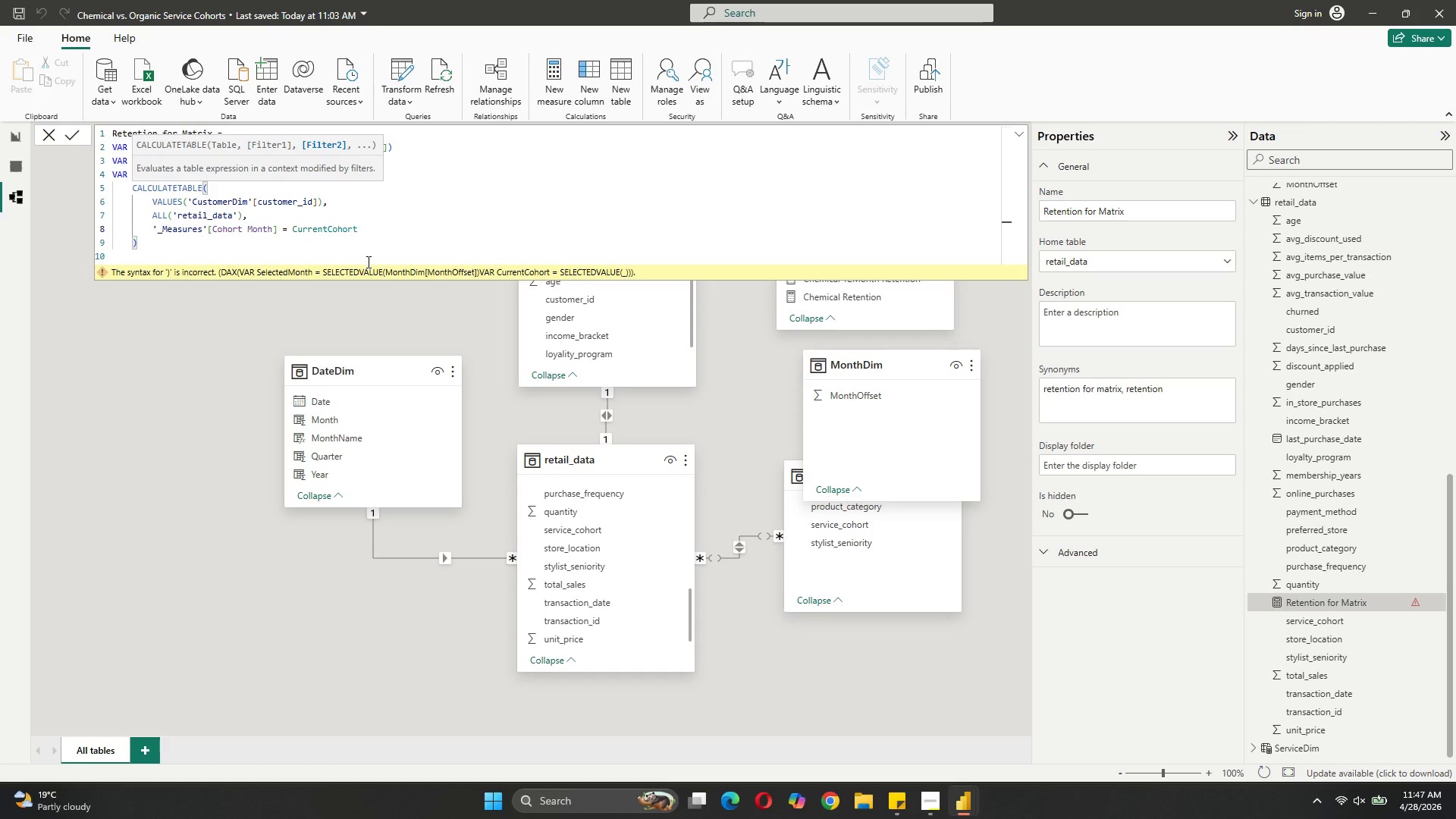 
key(Comma)
 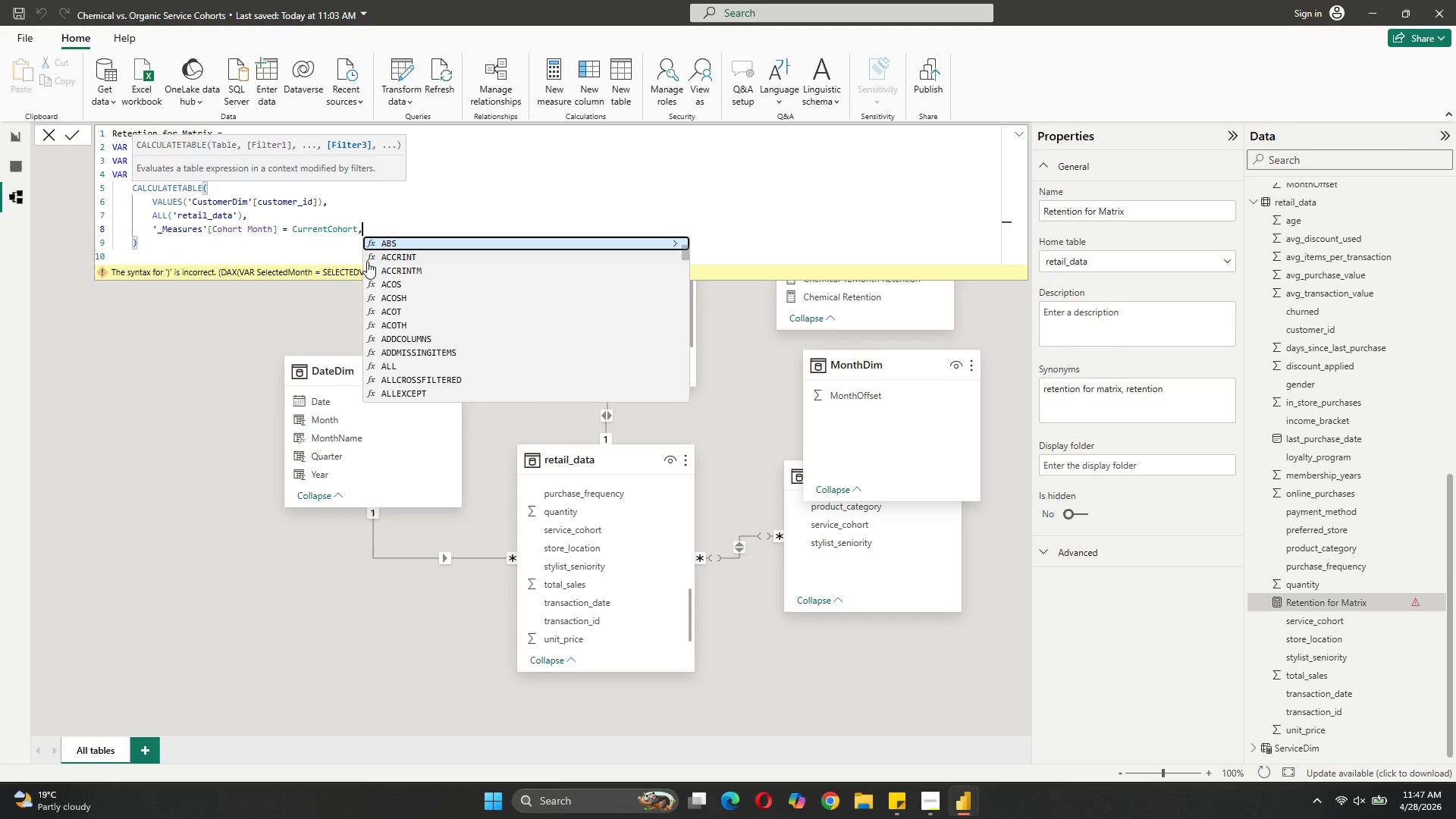 
key(Shift+ShiftRight)
 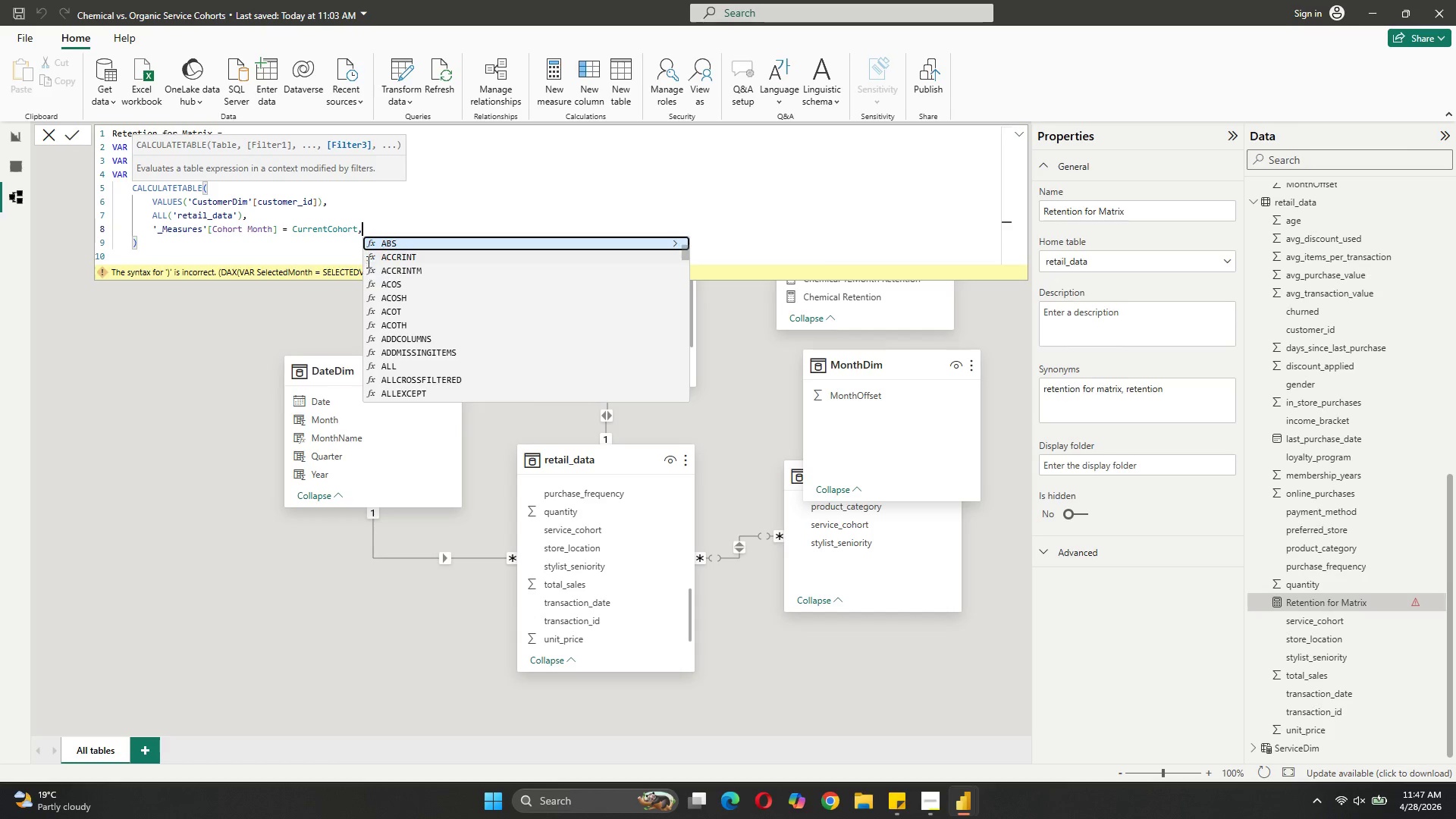 
key(Shift+Enter)
 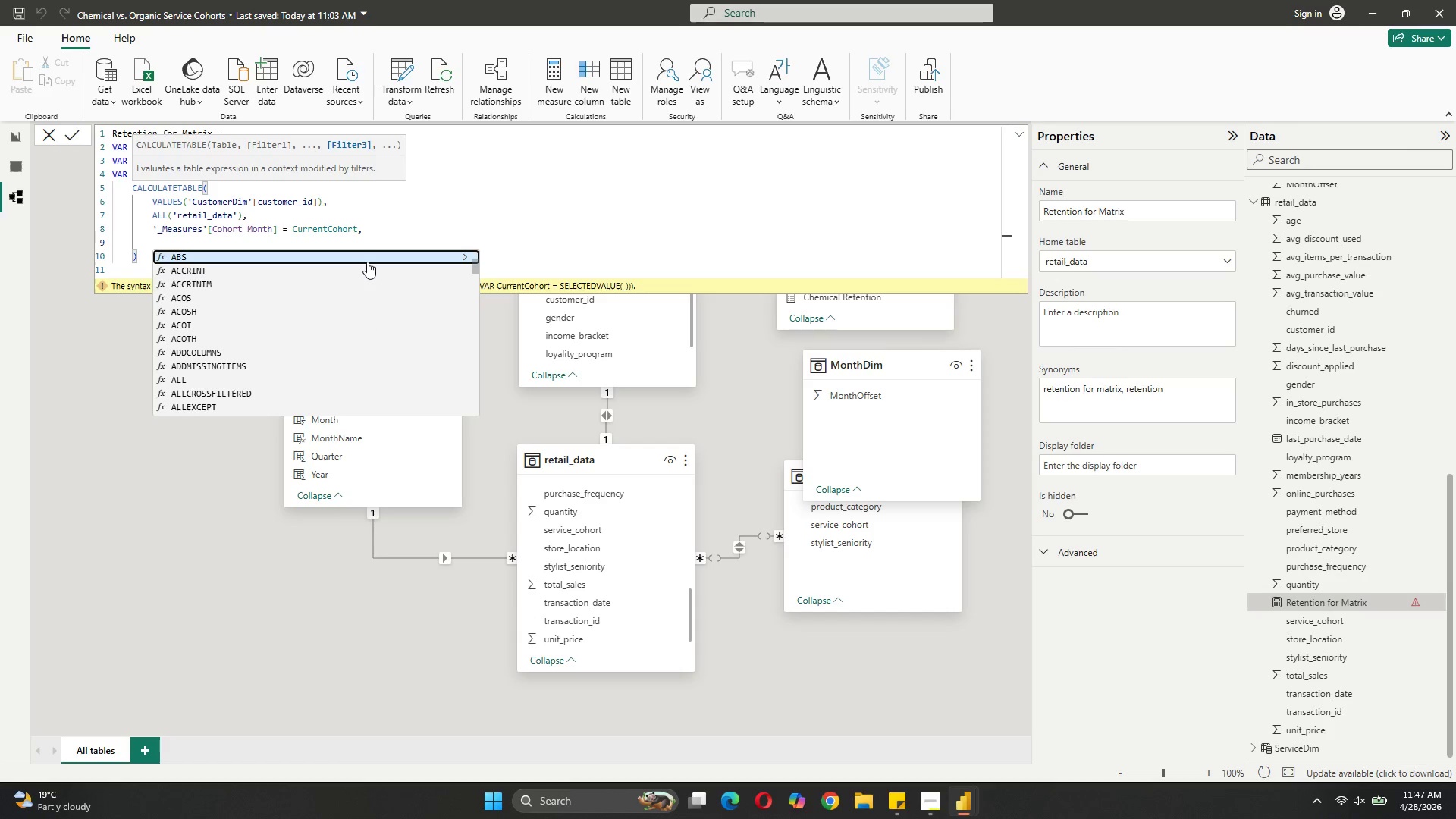 
type('re)
 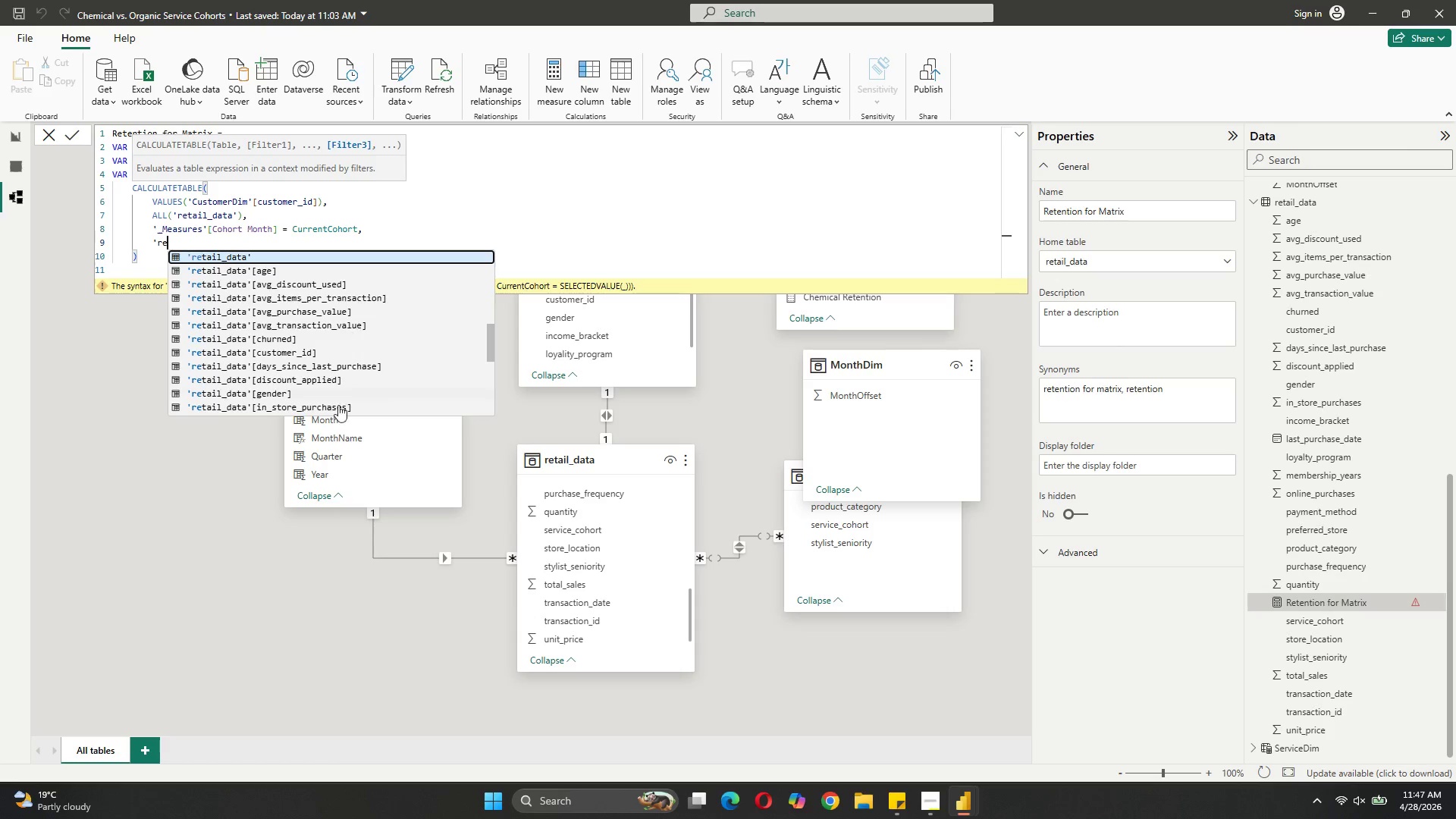 
scroll: coordinate [330, 391], scroll_direction: down, amount: 3.0
 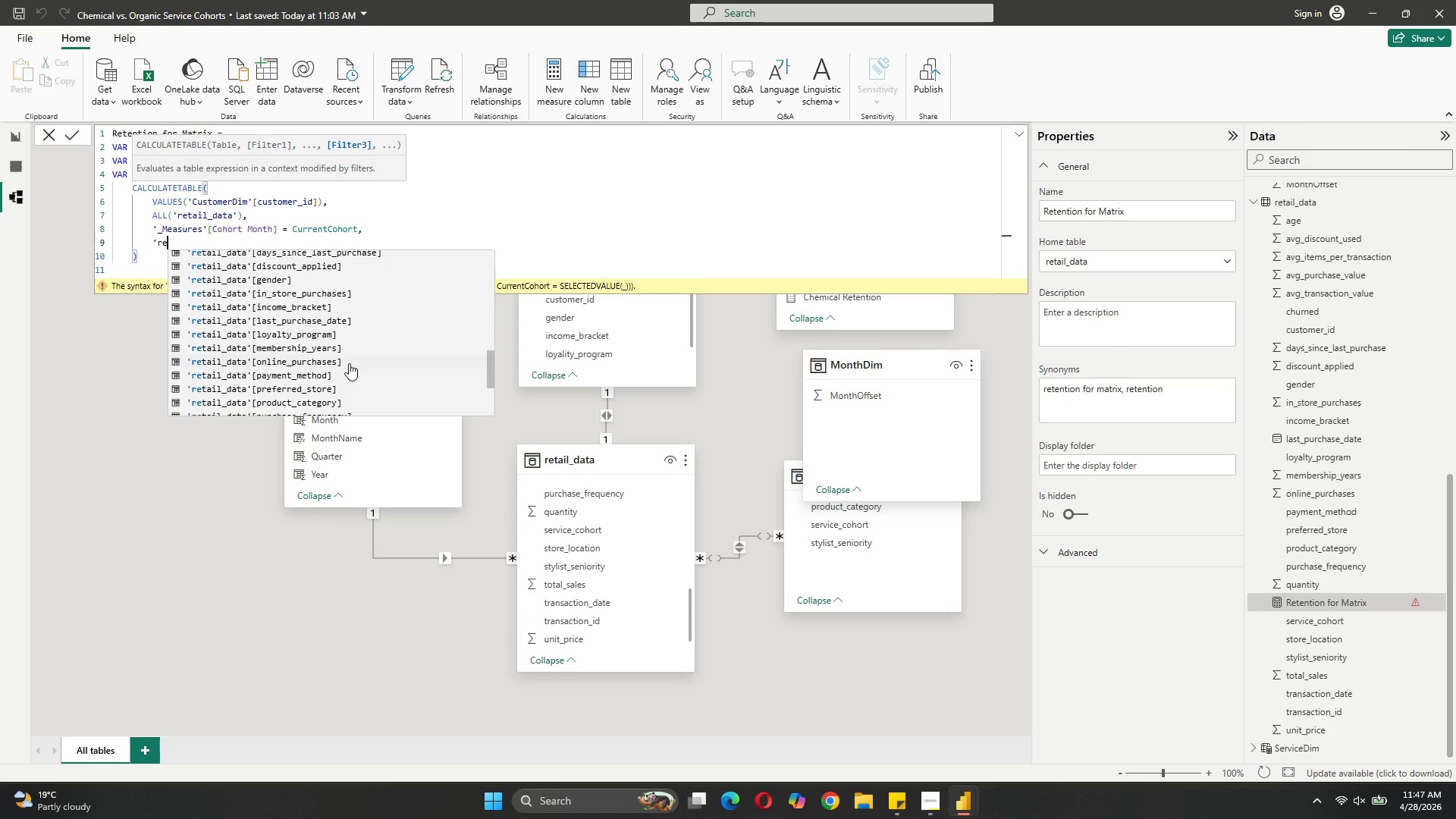 
scroll: coordinate [349, 363], scroll_direction: up, amount: 1.0
 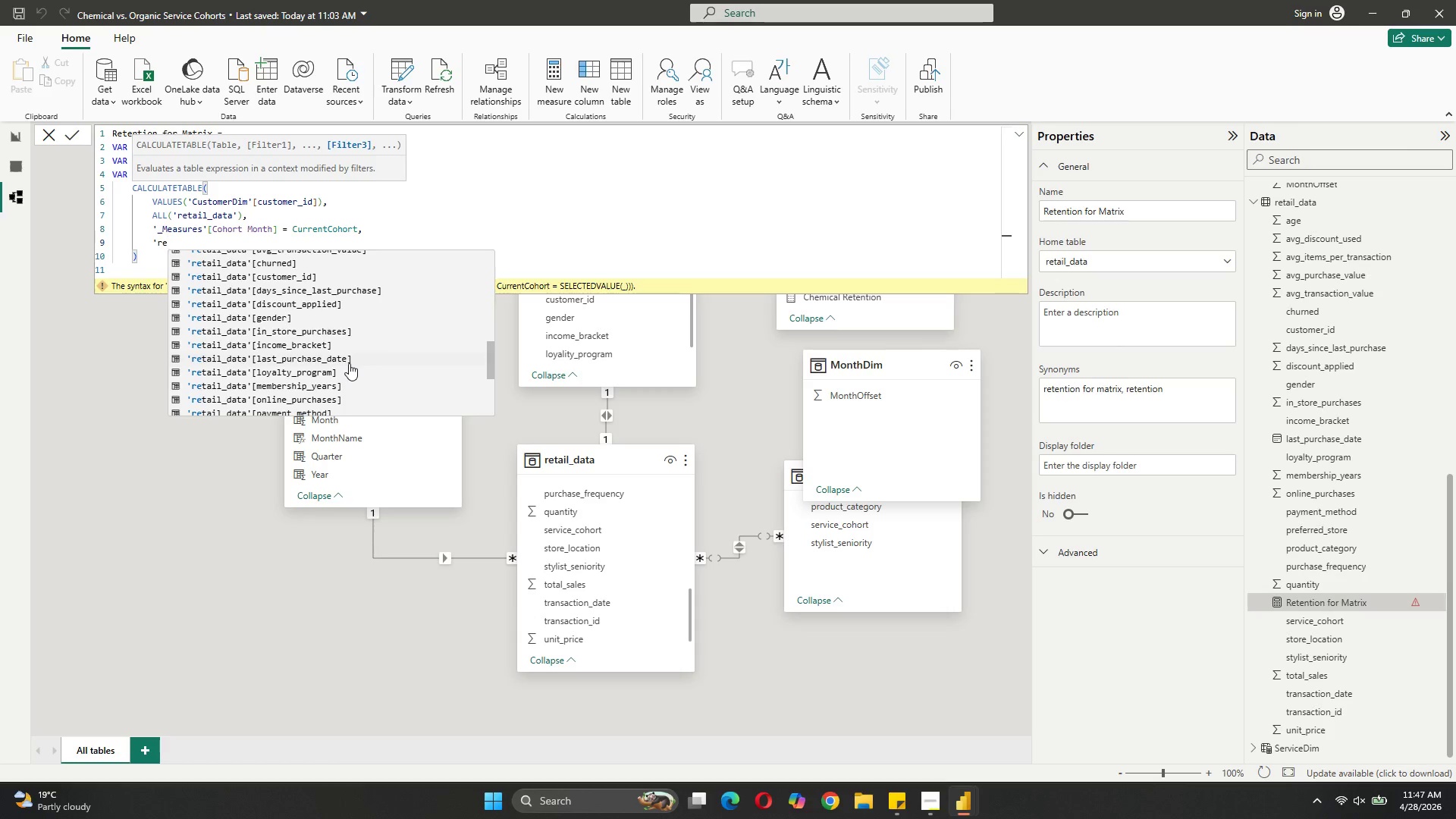 
scroll: coordinate [349, 363], scroll_direction: down, amount: 2.0
 